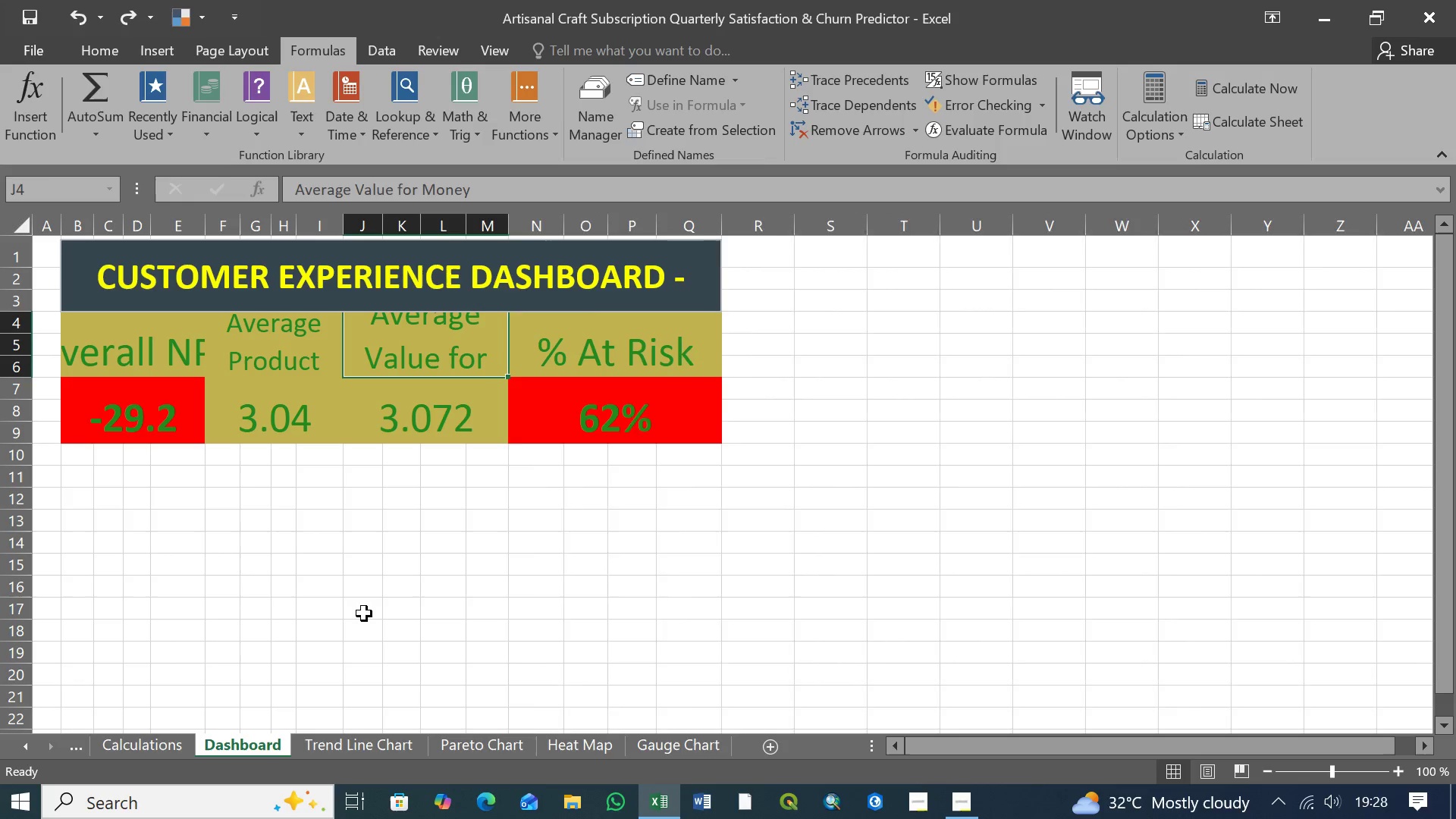 
key(Control+Z)
 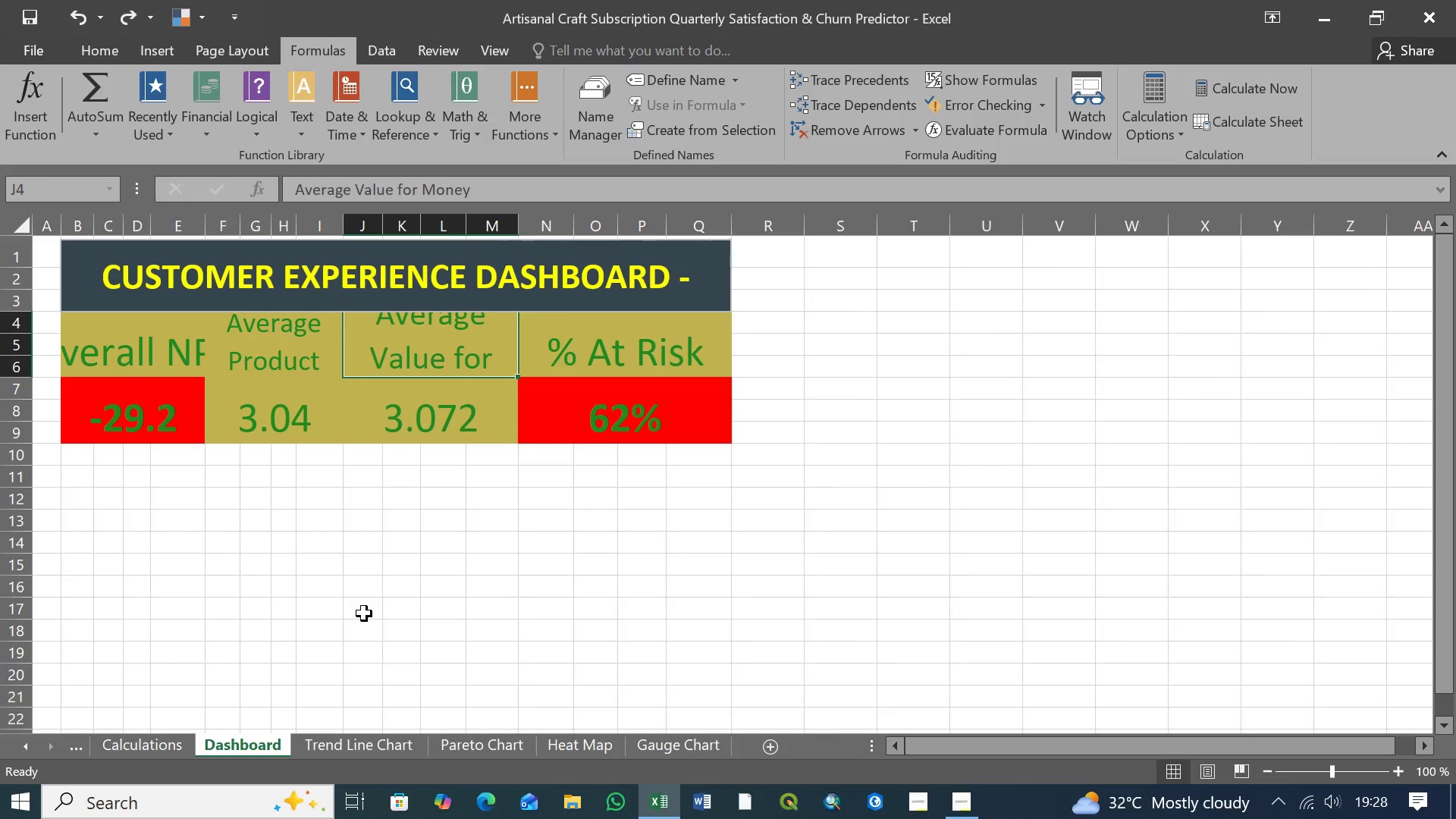 
key(Control+Z)
 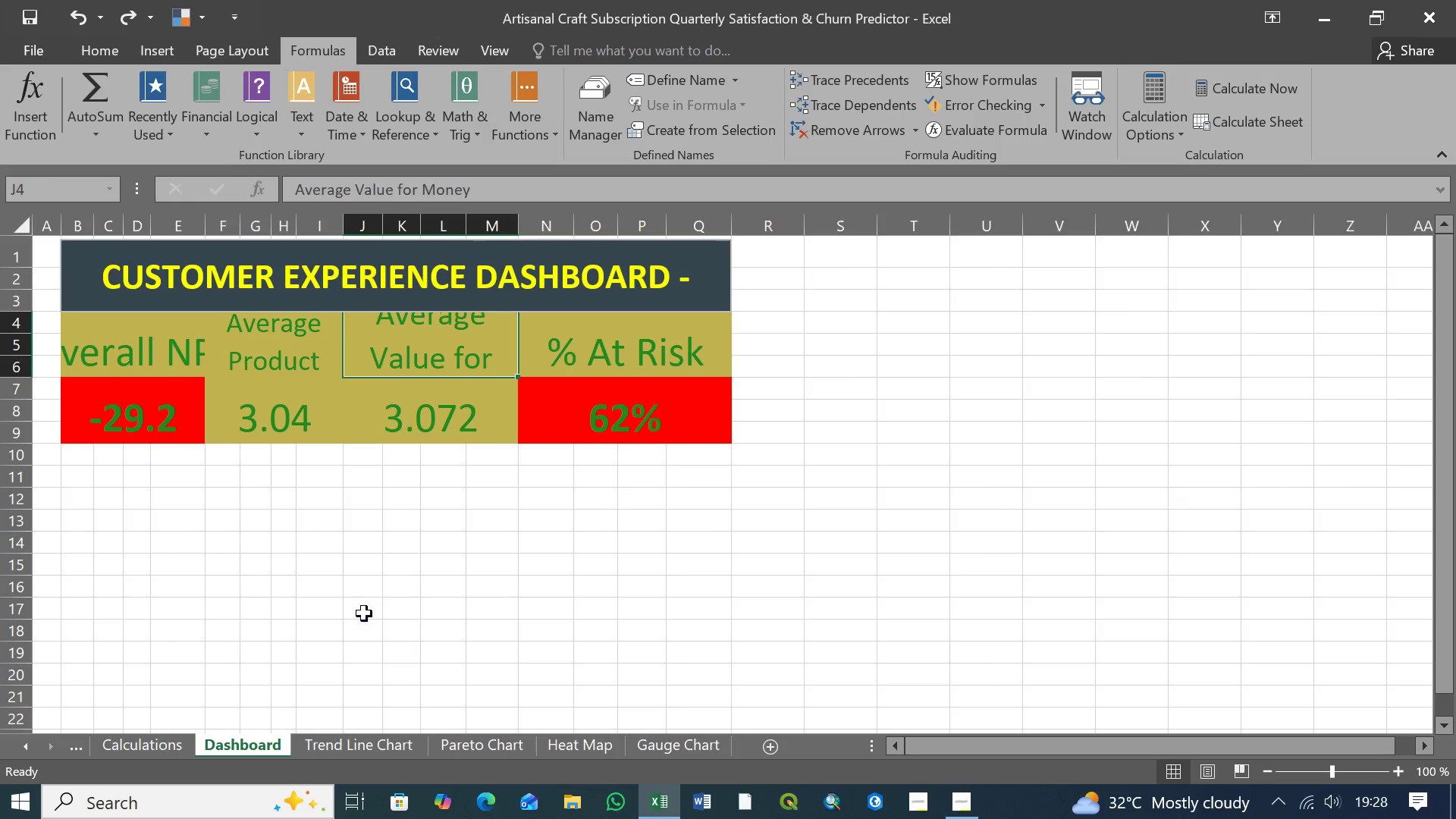 
key(Control+Z)
 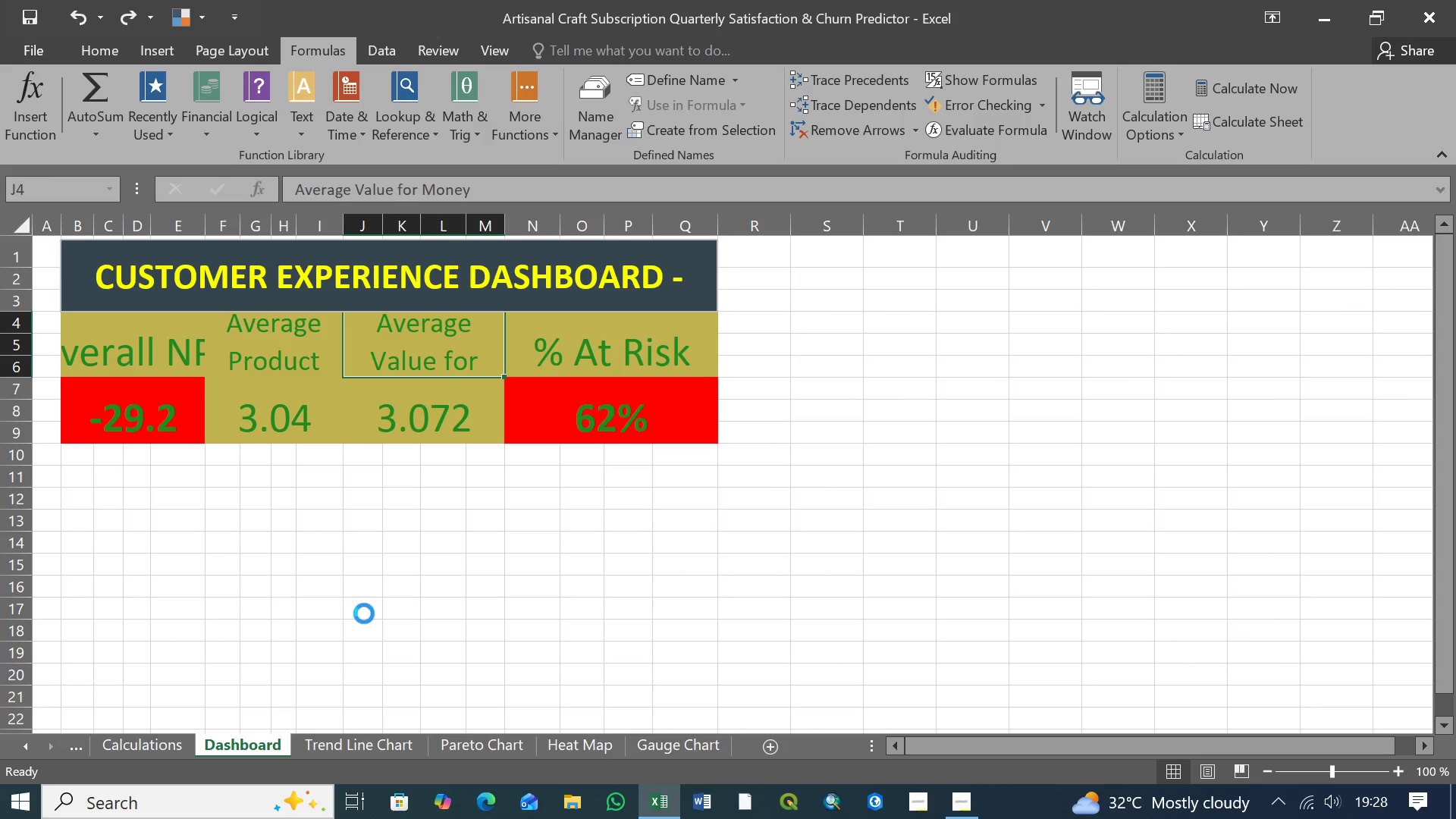 
key(Control+Z)
 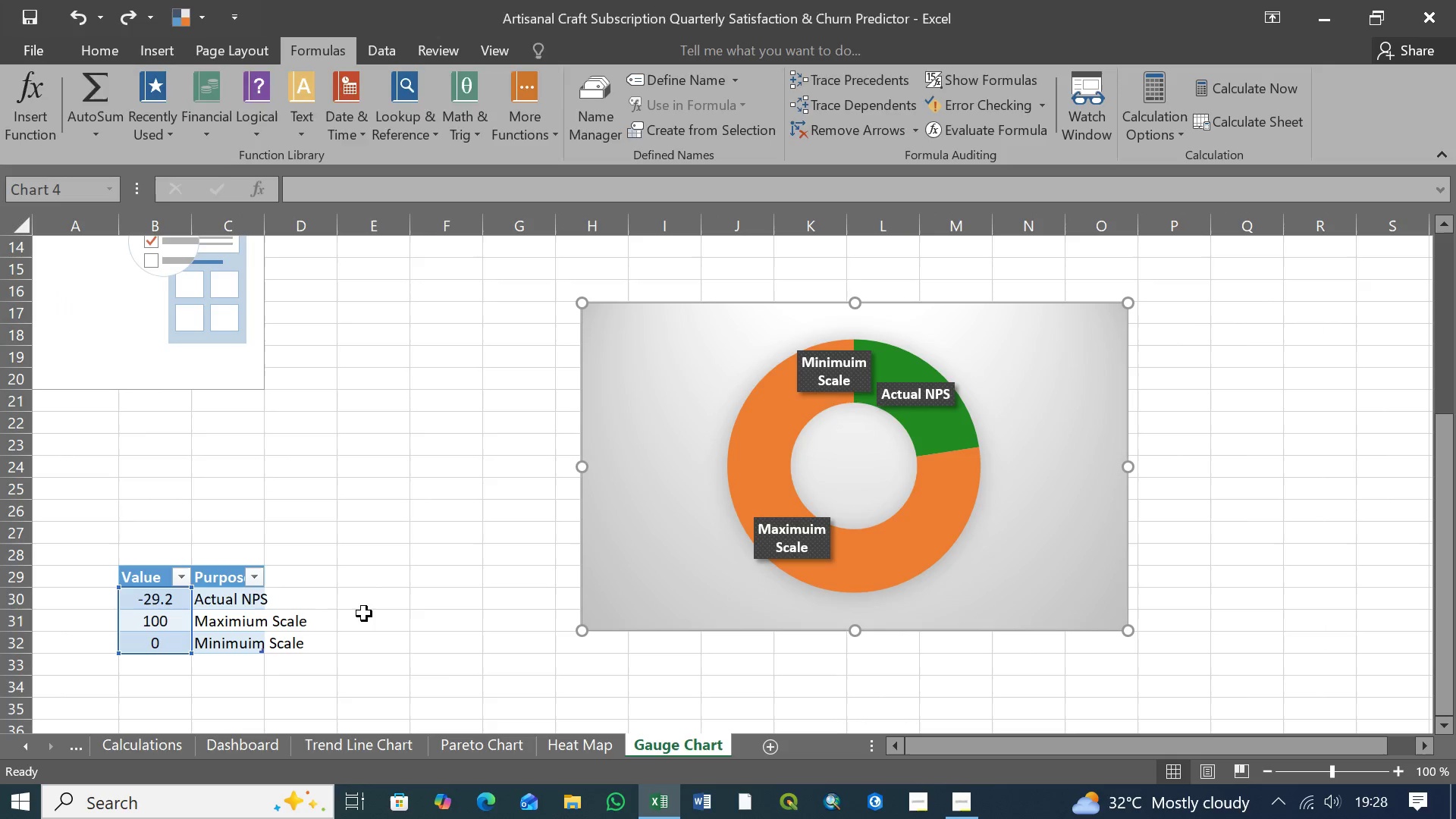 
key(Control+Z)
 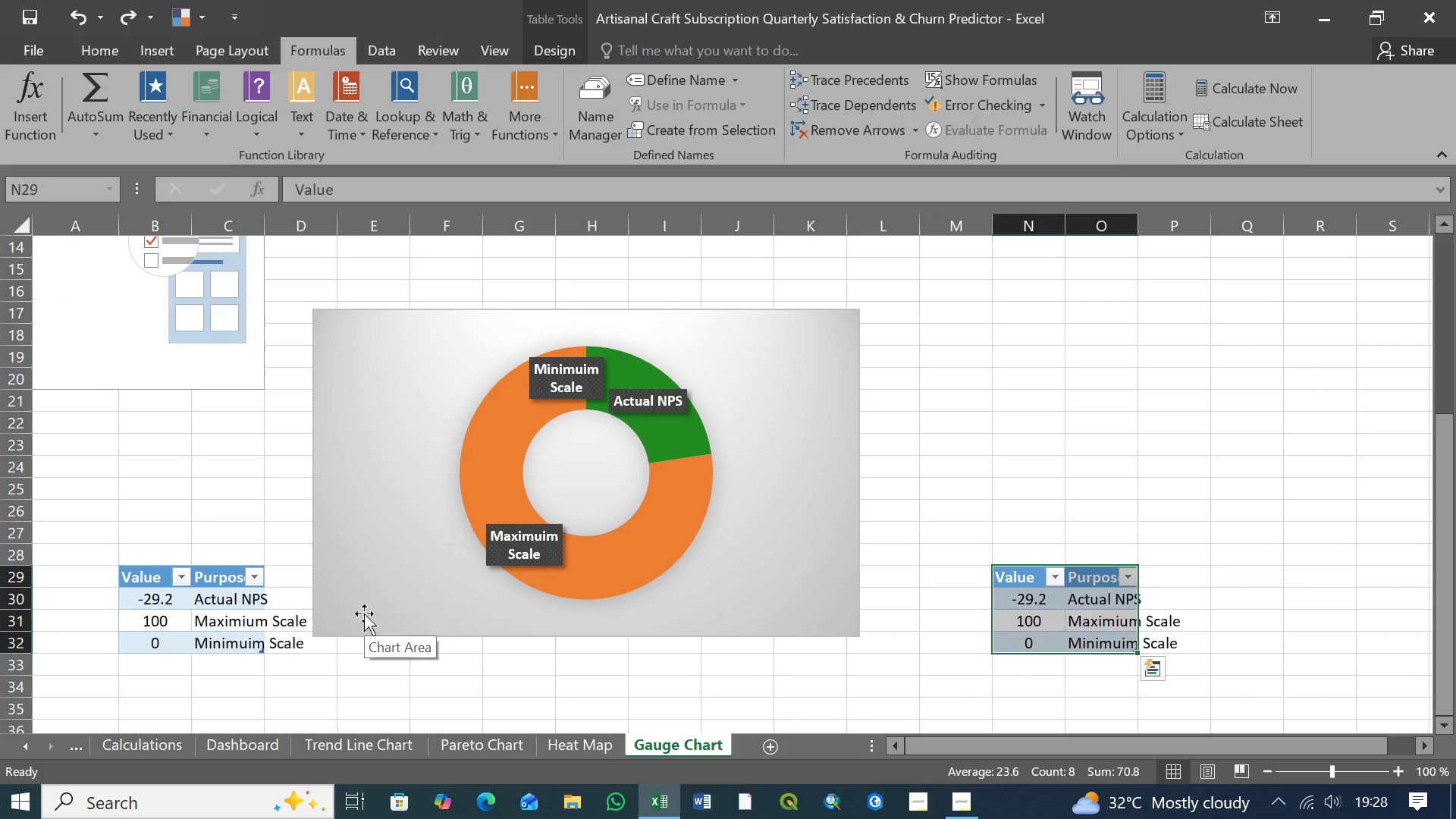 
key(Control+Y)
 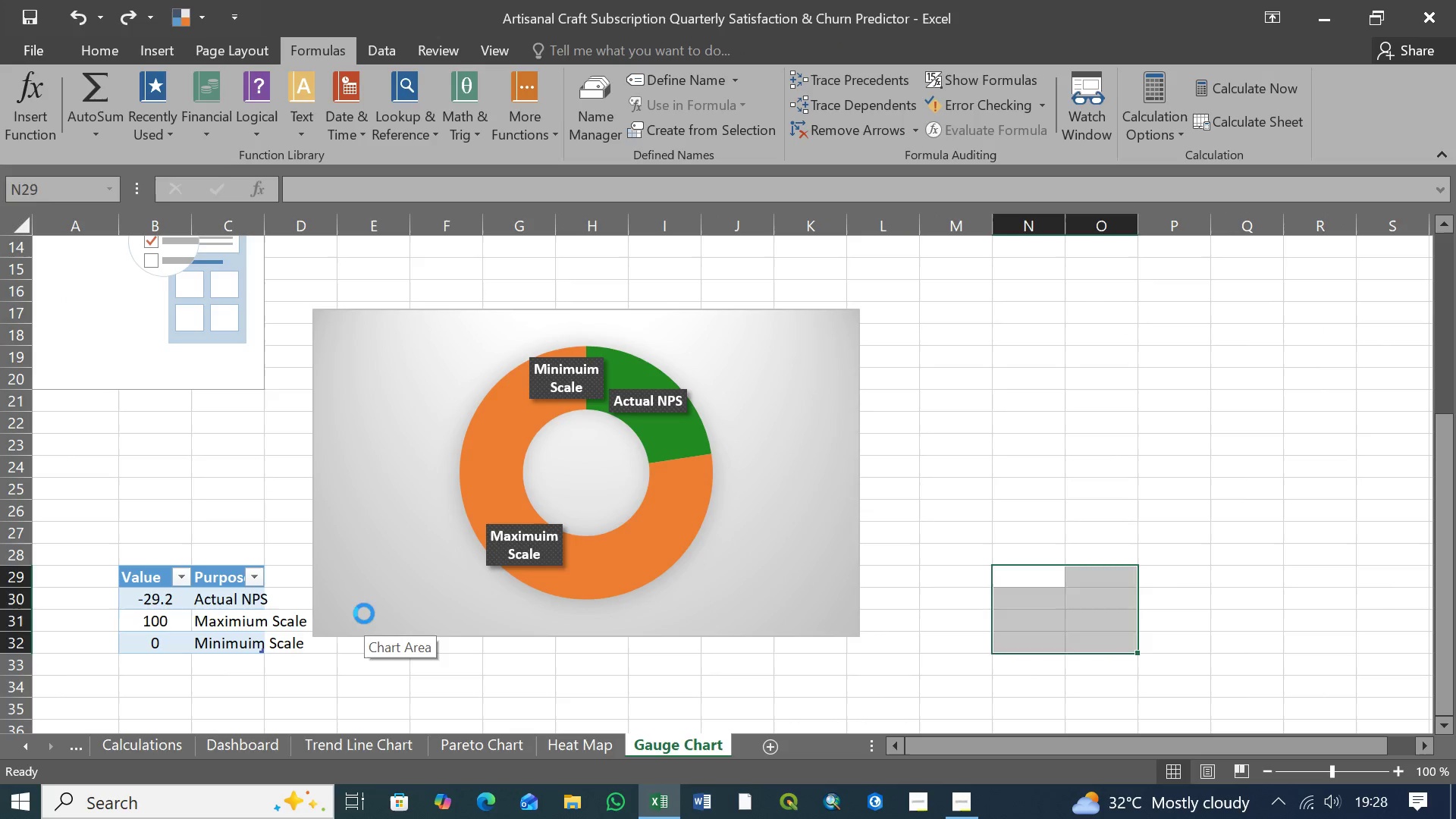 
key(Control+Y)
 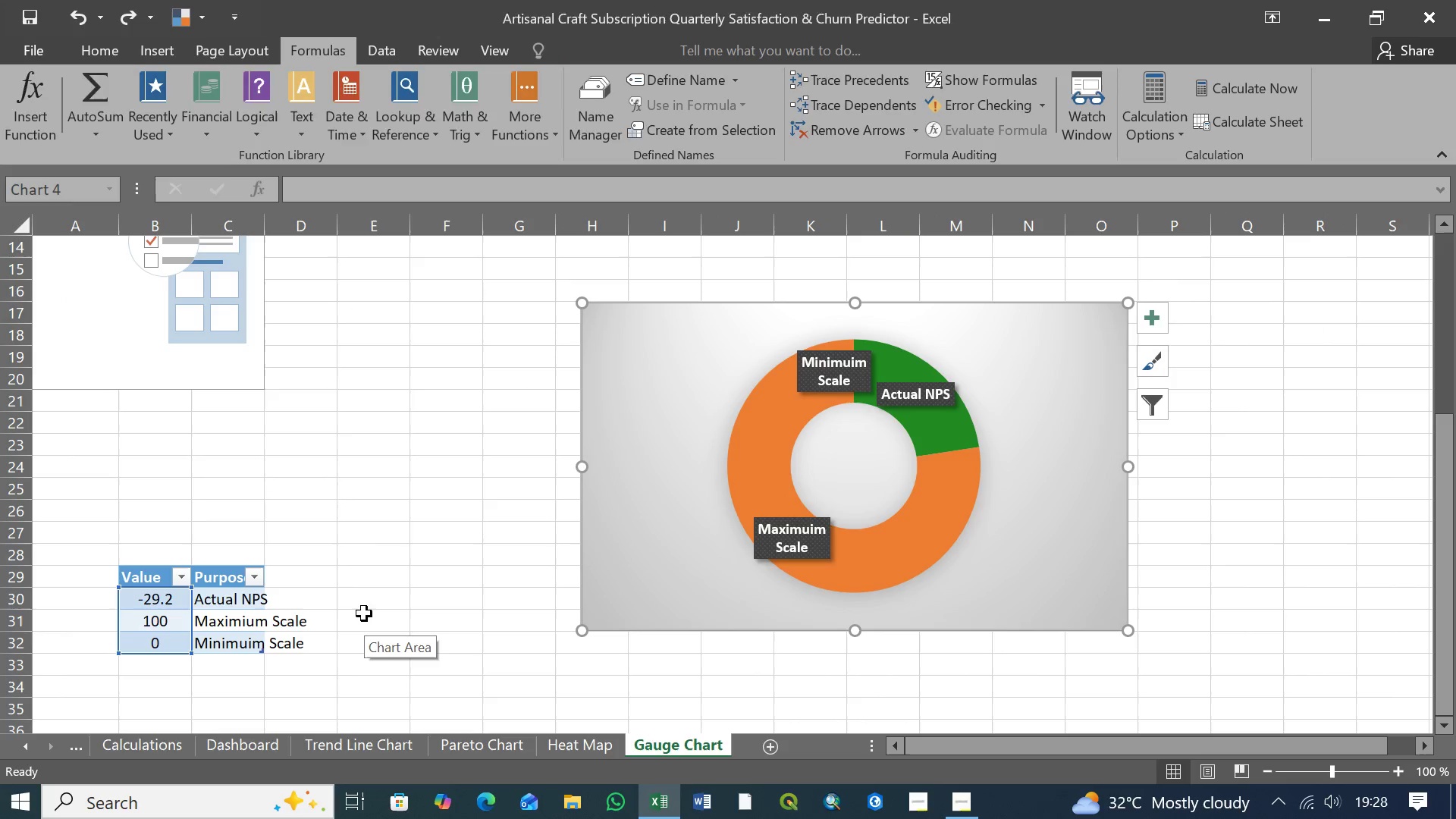 
key(Control+Y)
 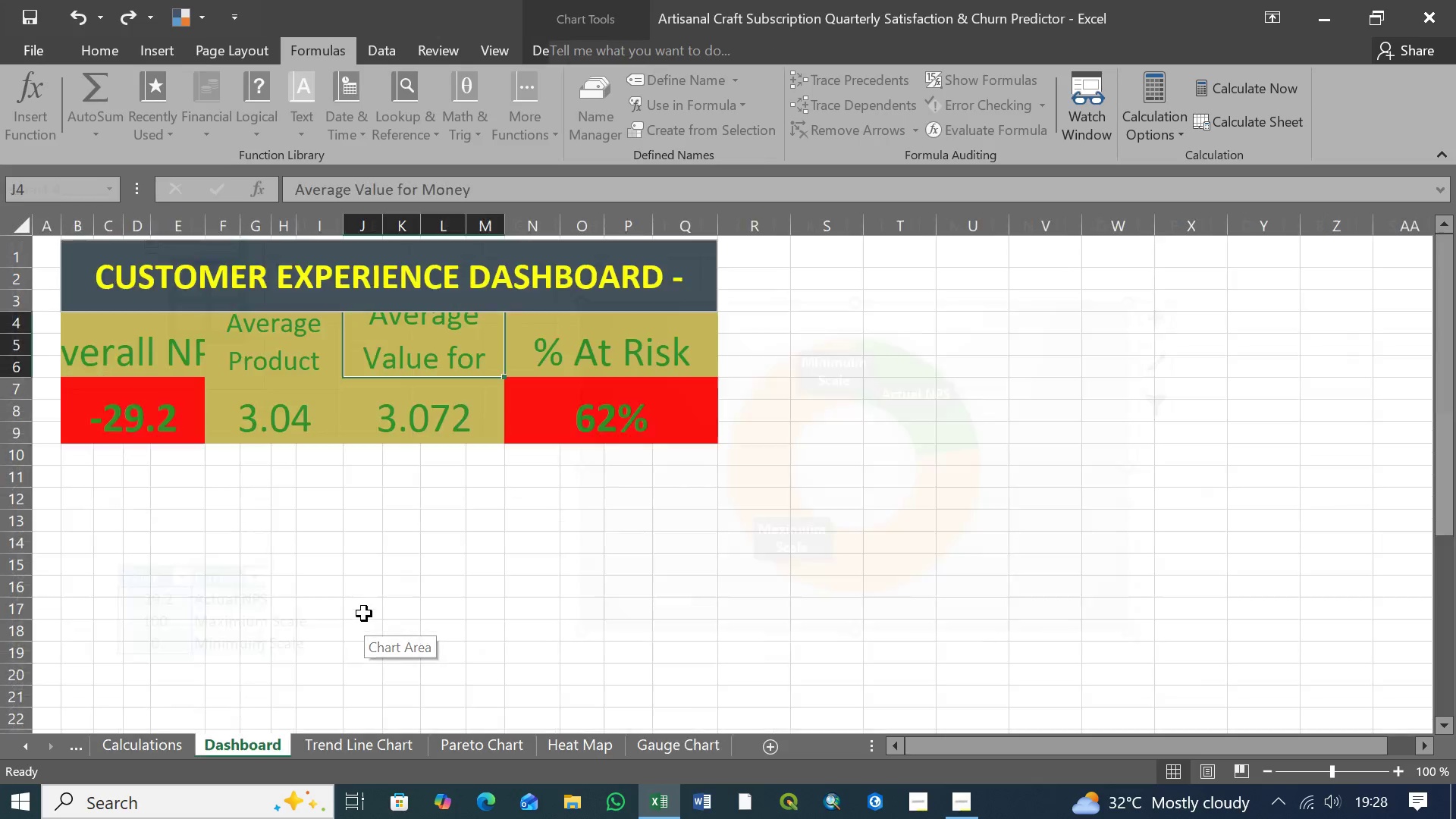 
key(Control+Y)
 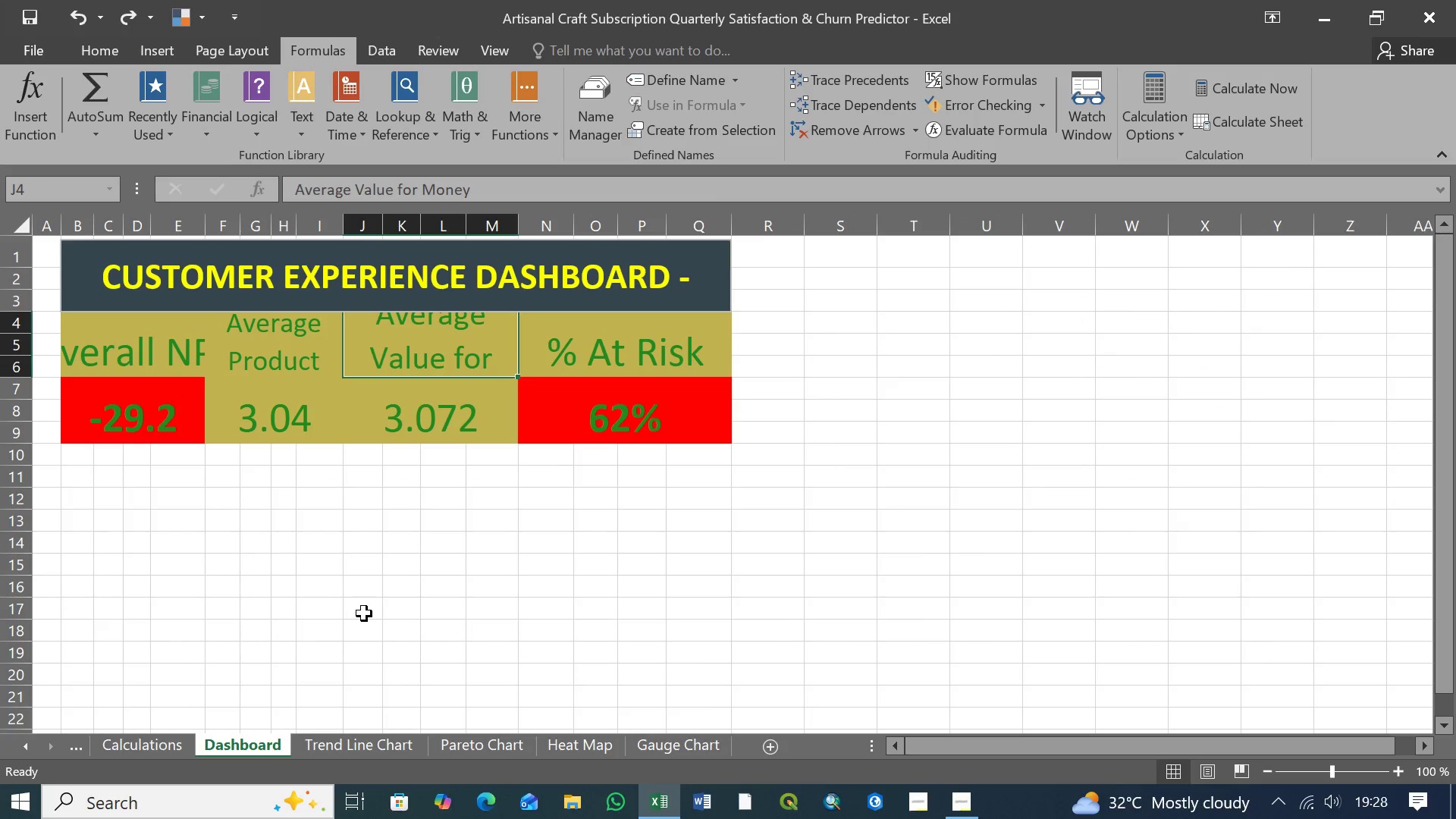 
key(Control+Y)
 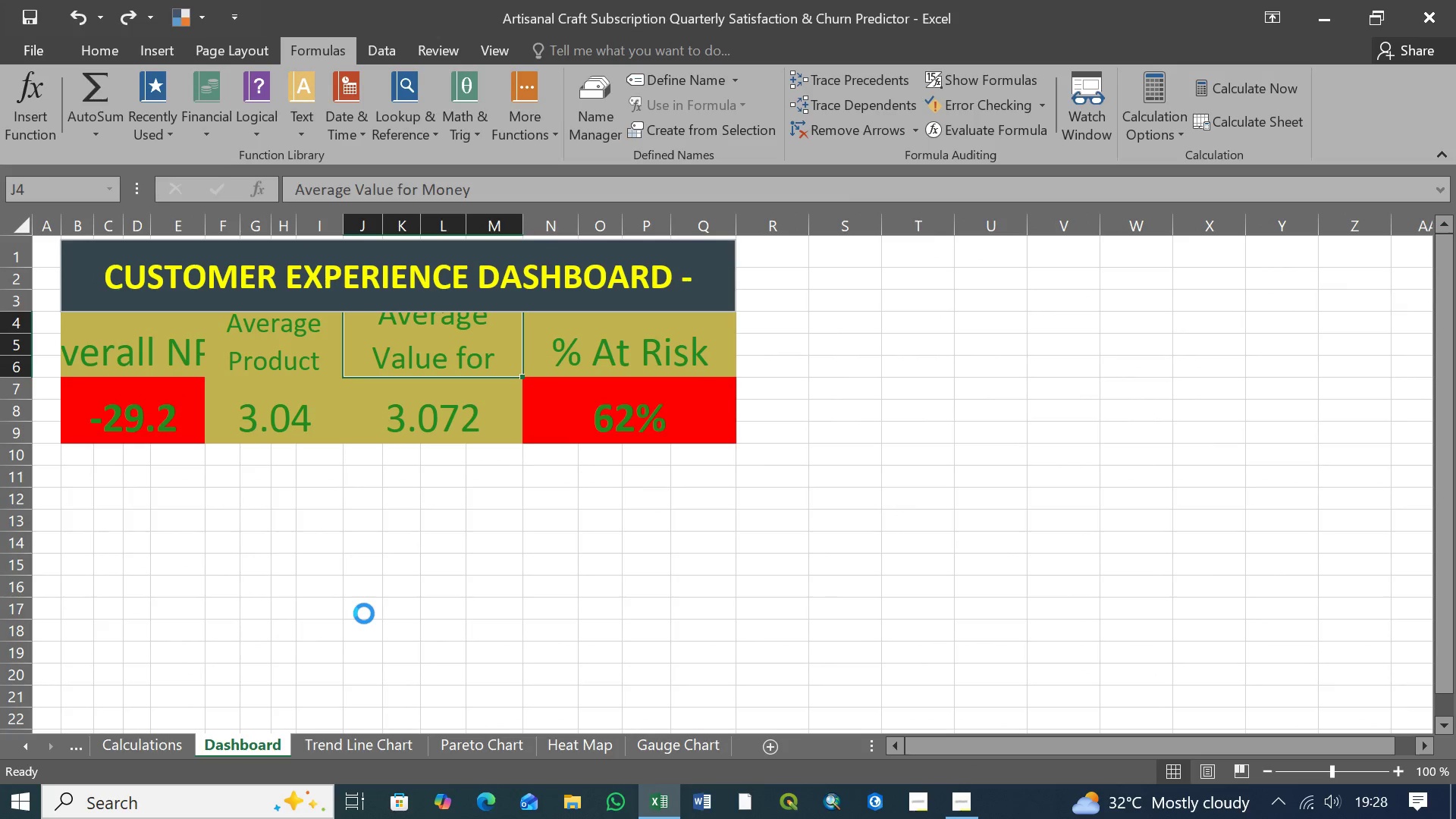 
key(Control+Y)
 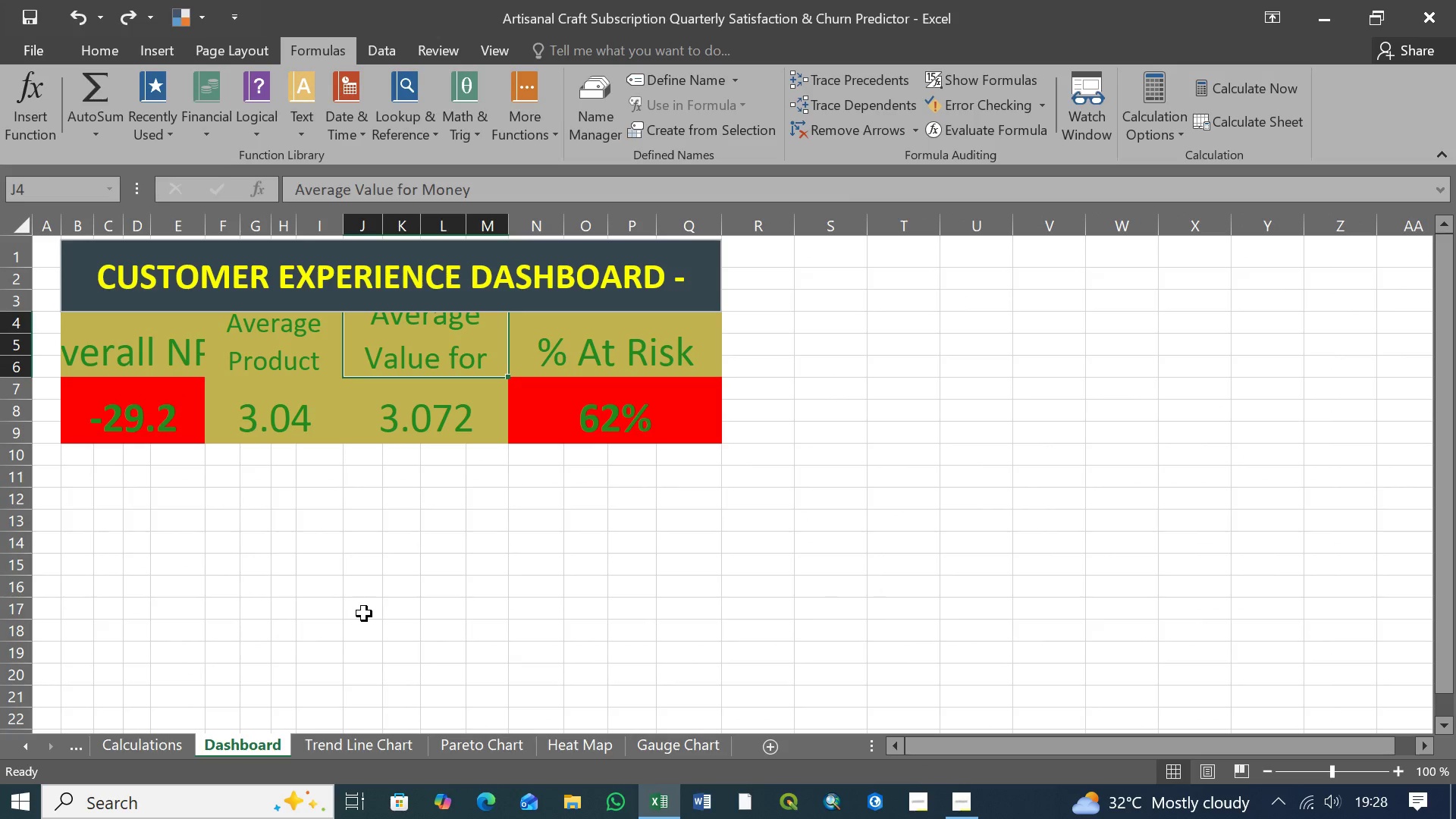 
key(Control+Y)
 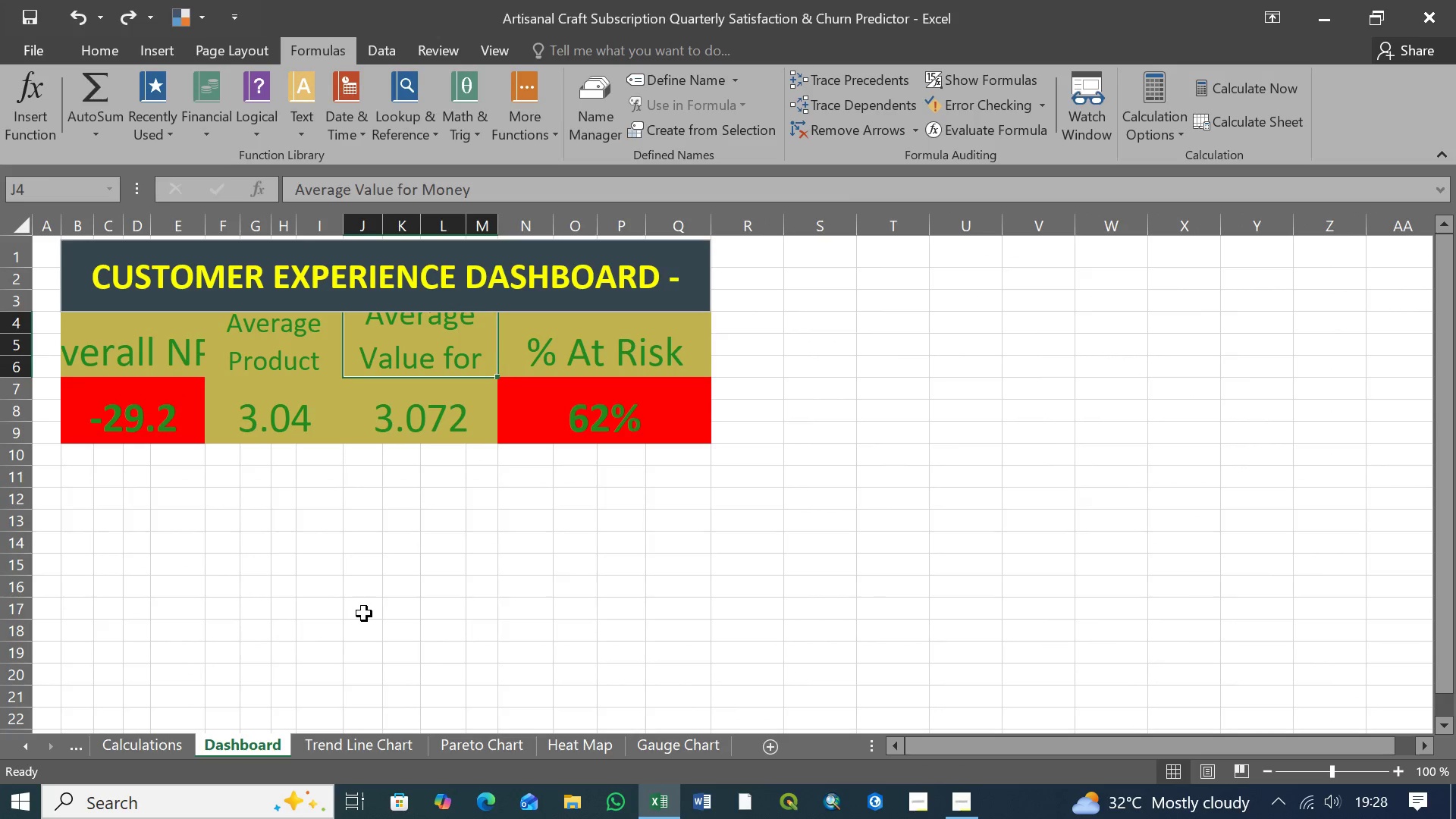 
key(Control+Y)
 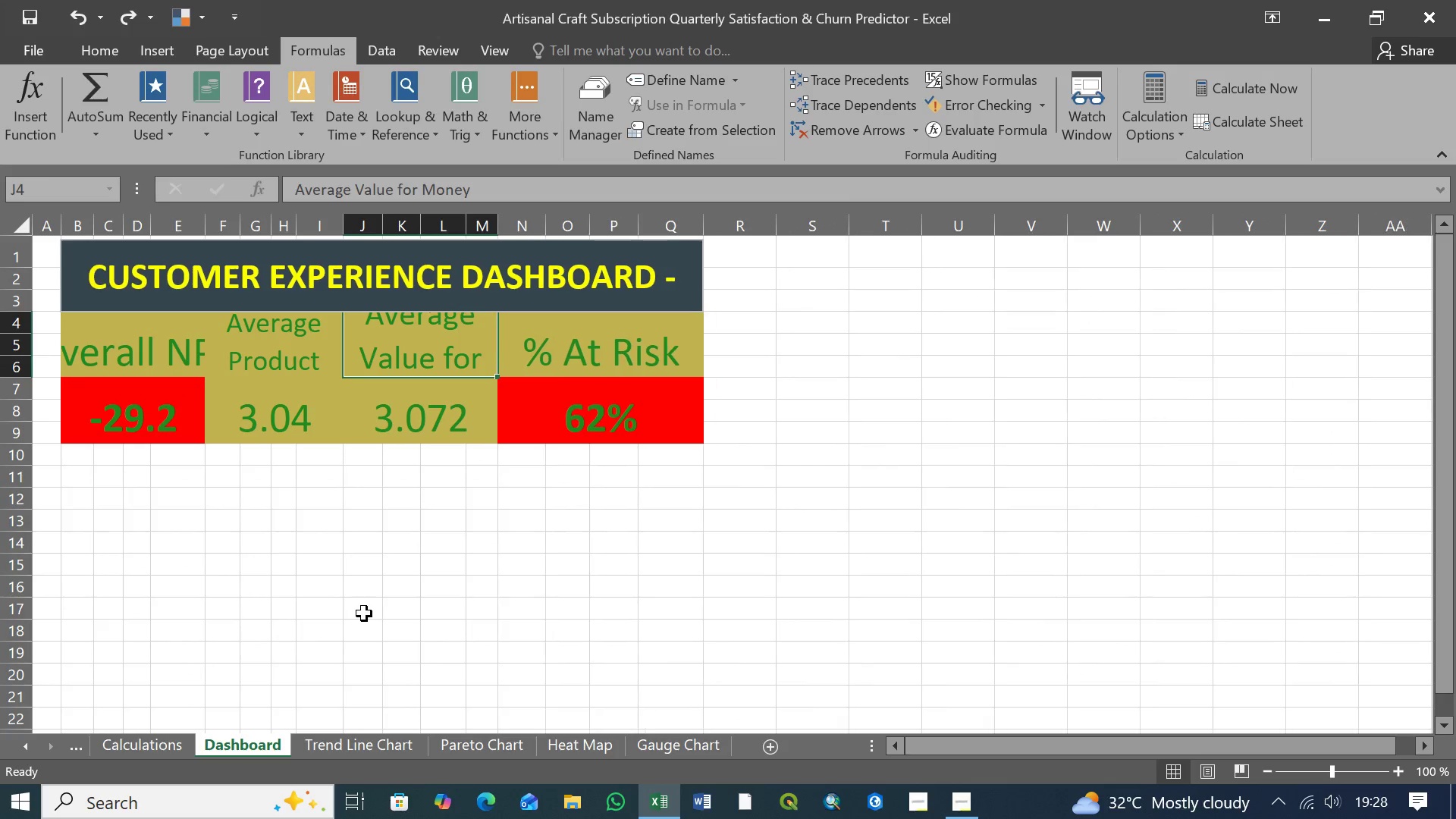 
key(Control+Y)
 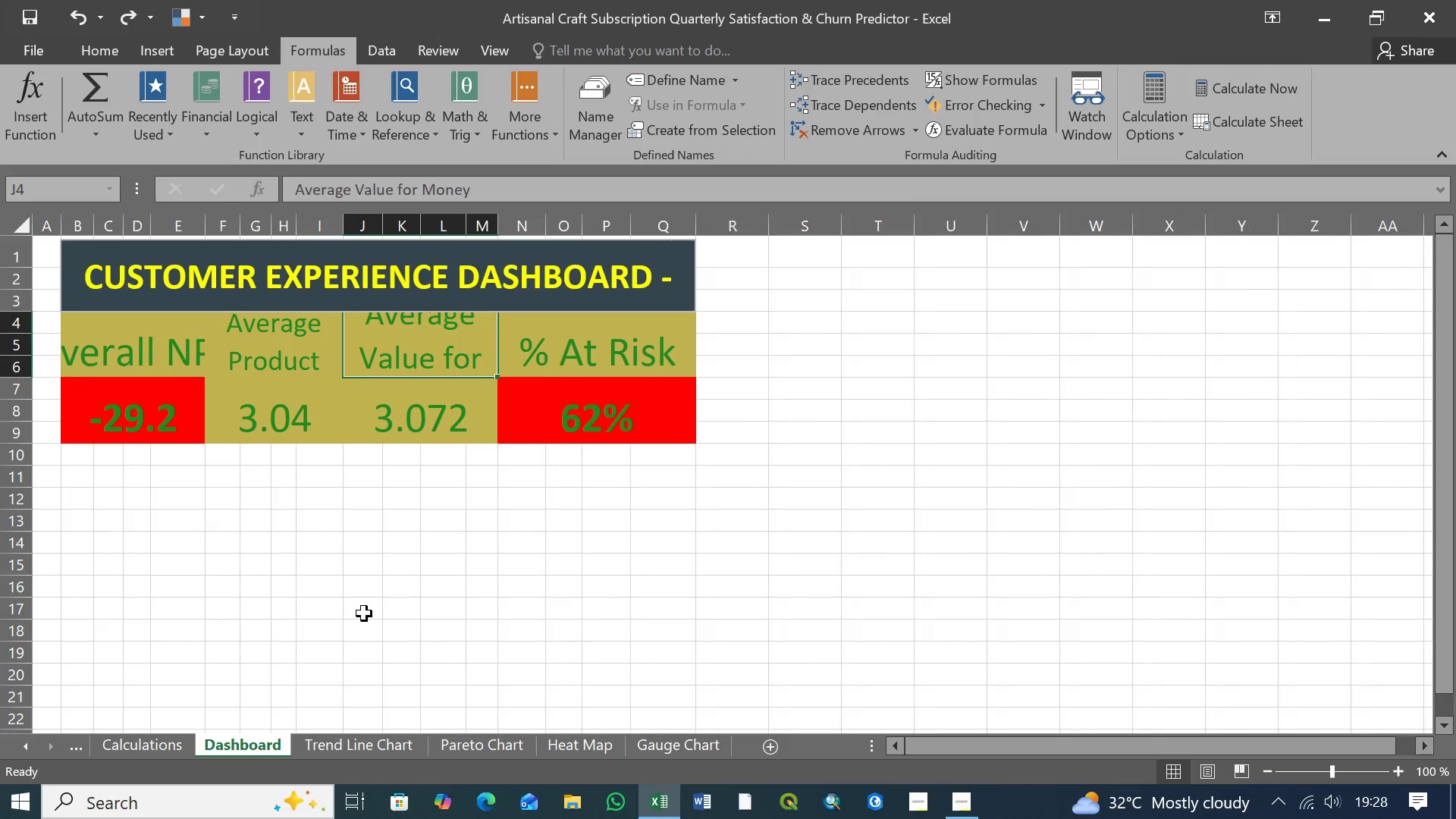 
key(Control+Y)
 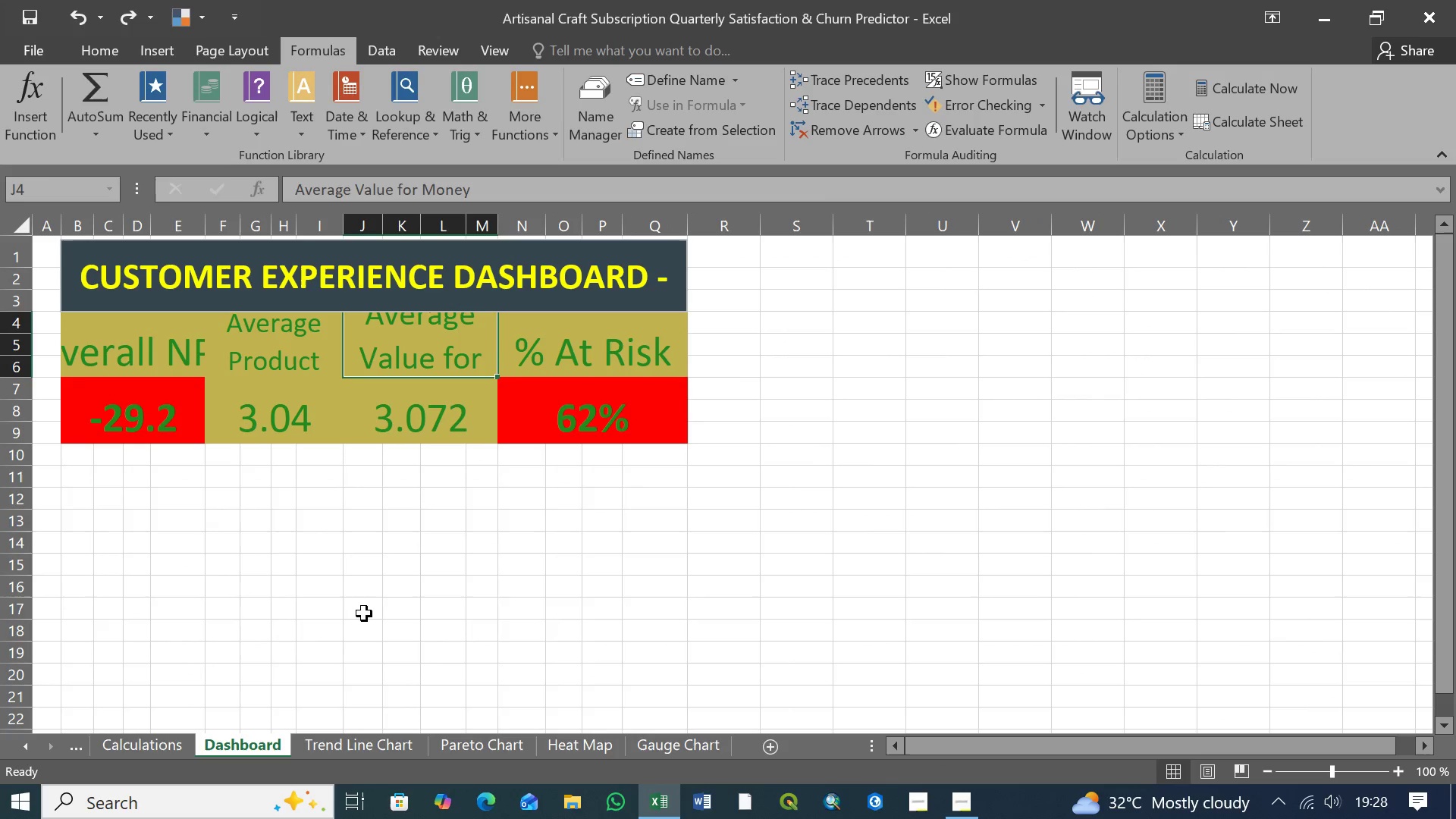 
key(Control+Y)
 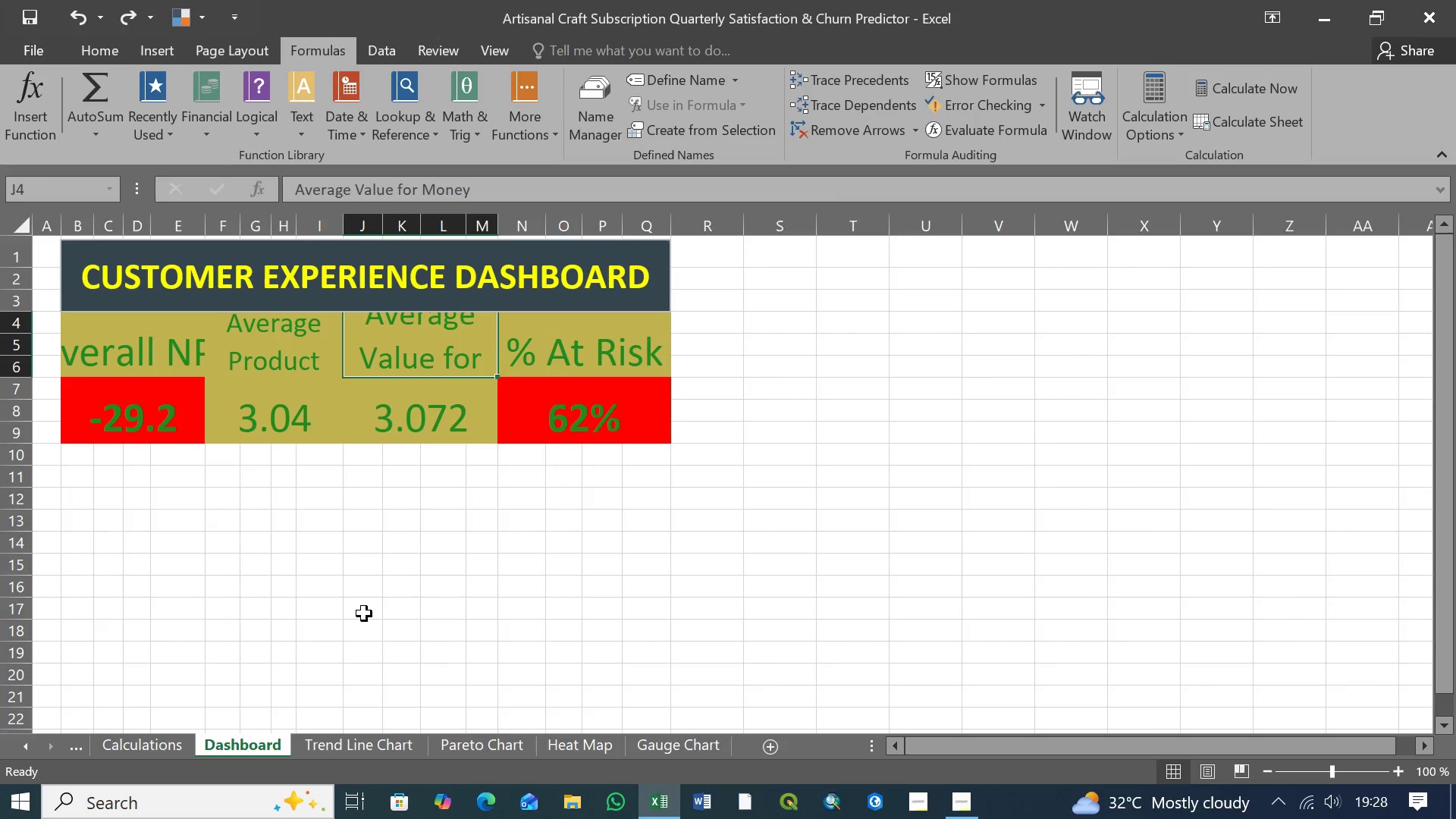 
key(Control+Y)
 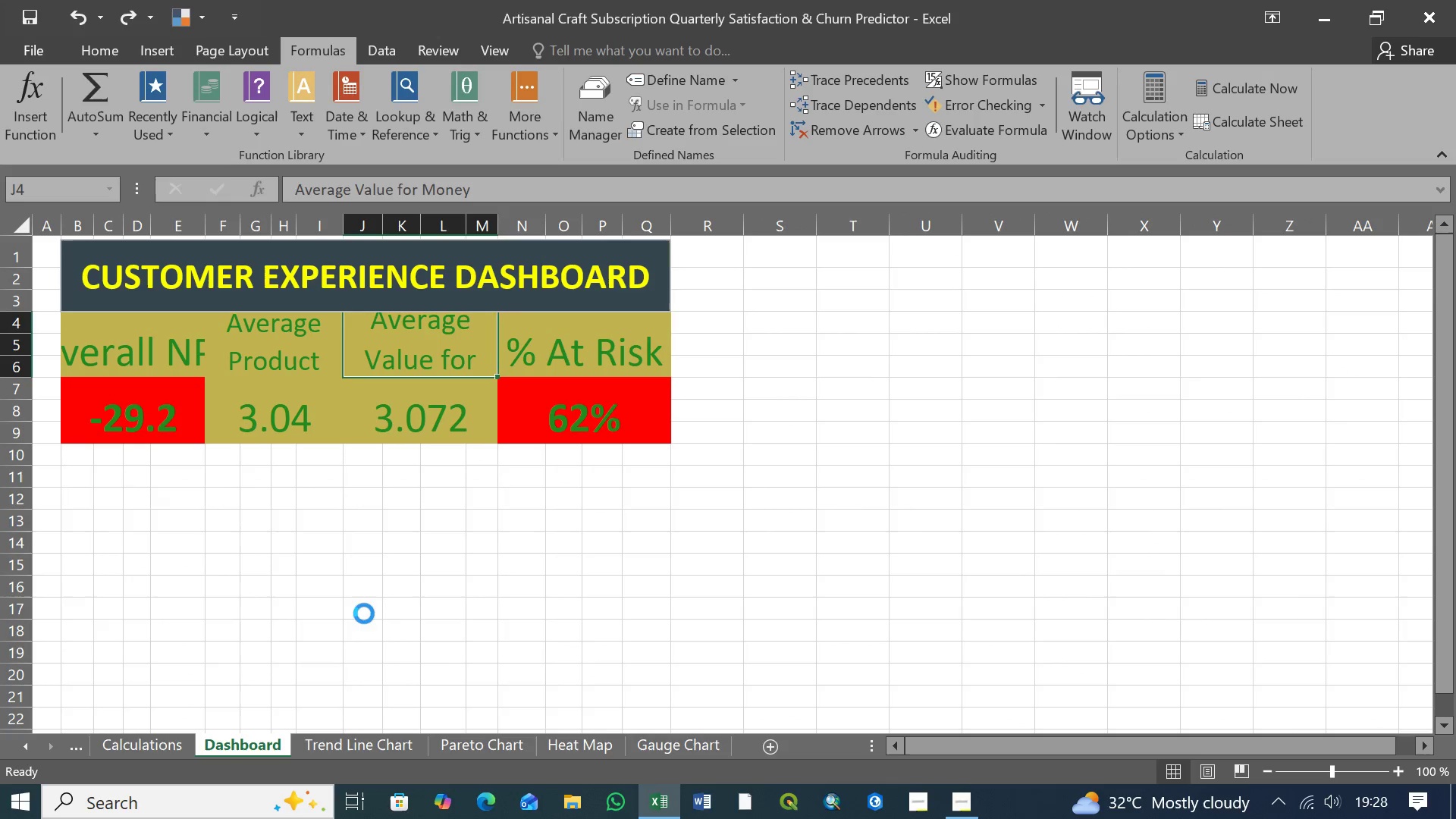 
key(Control+Y)
 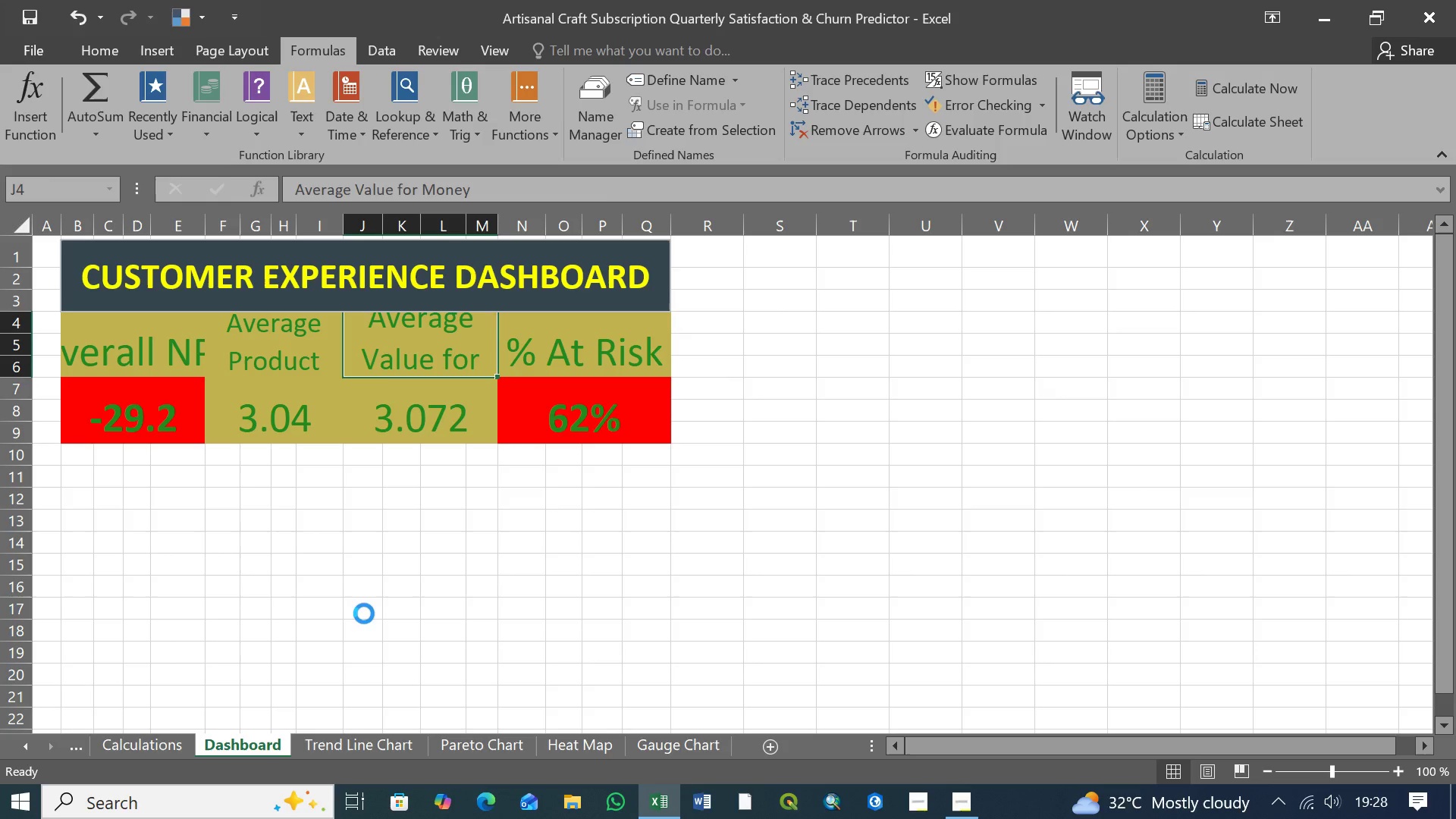 
key(Control+Y)
 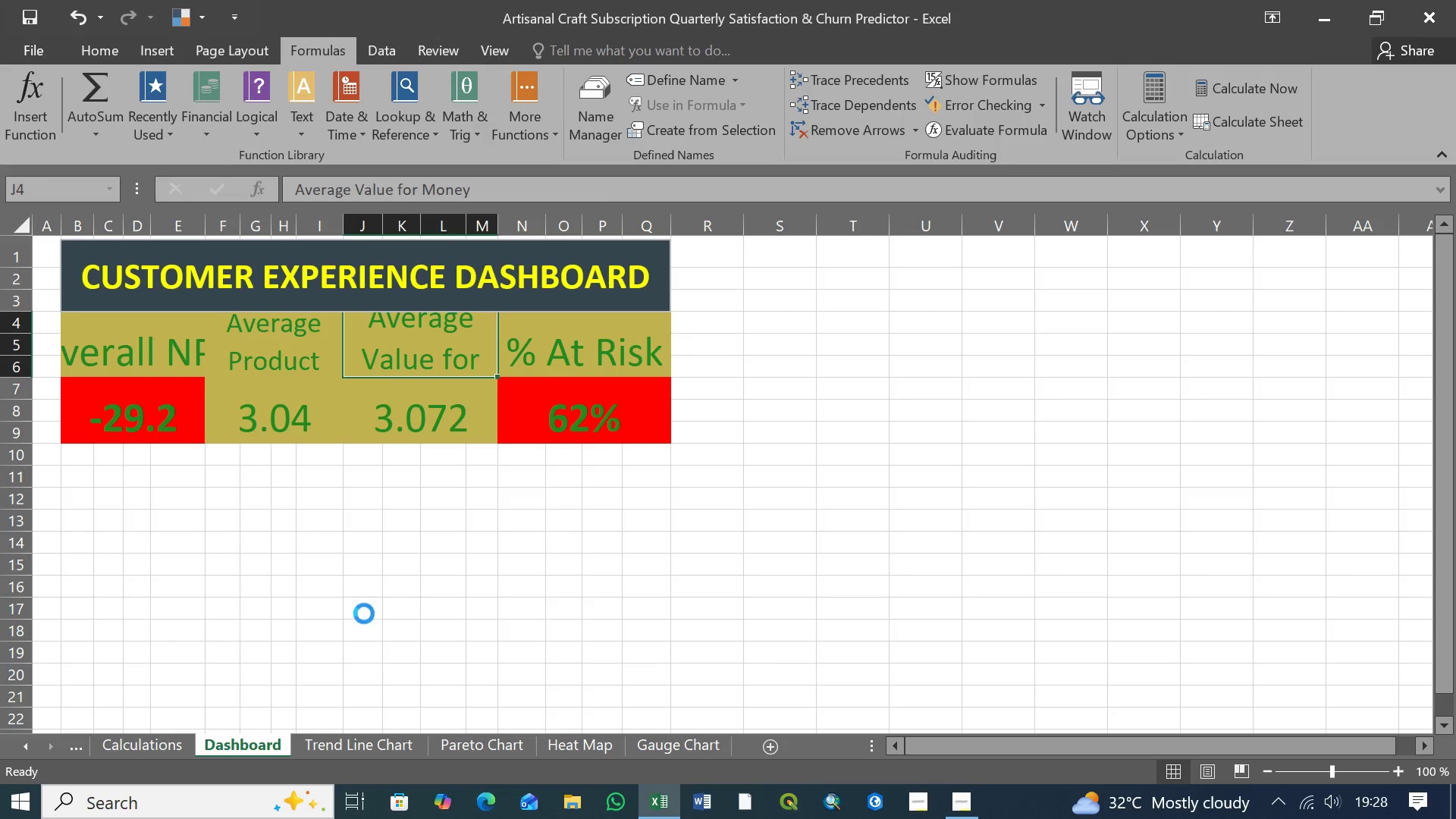 
key(Control+Y)
 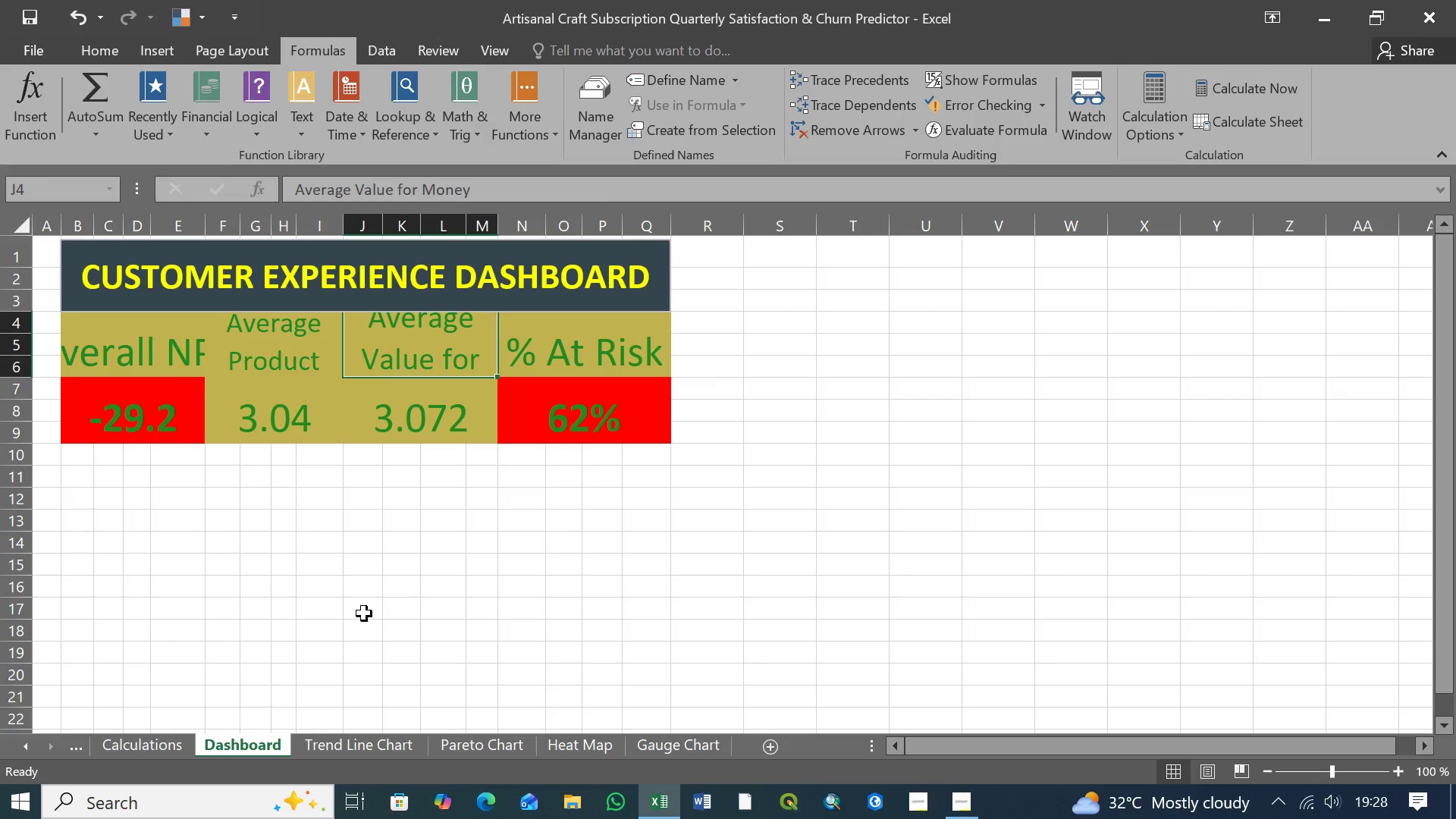 
key(Control+Y)
 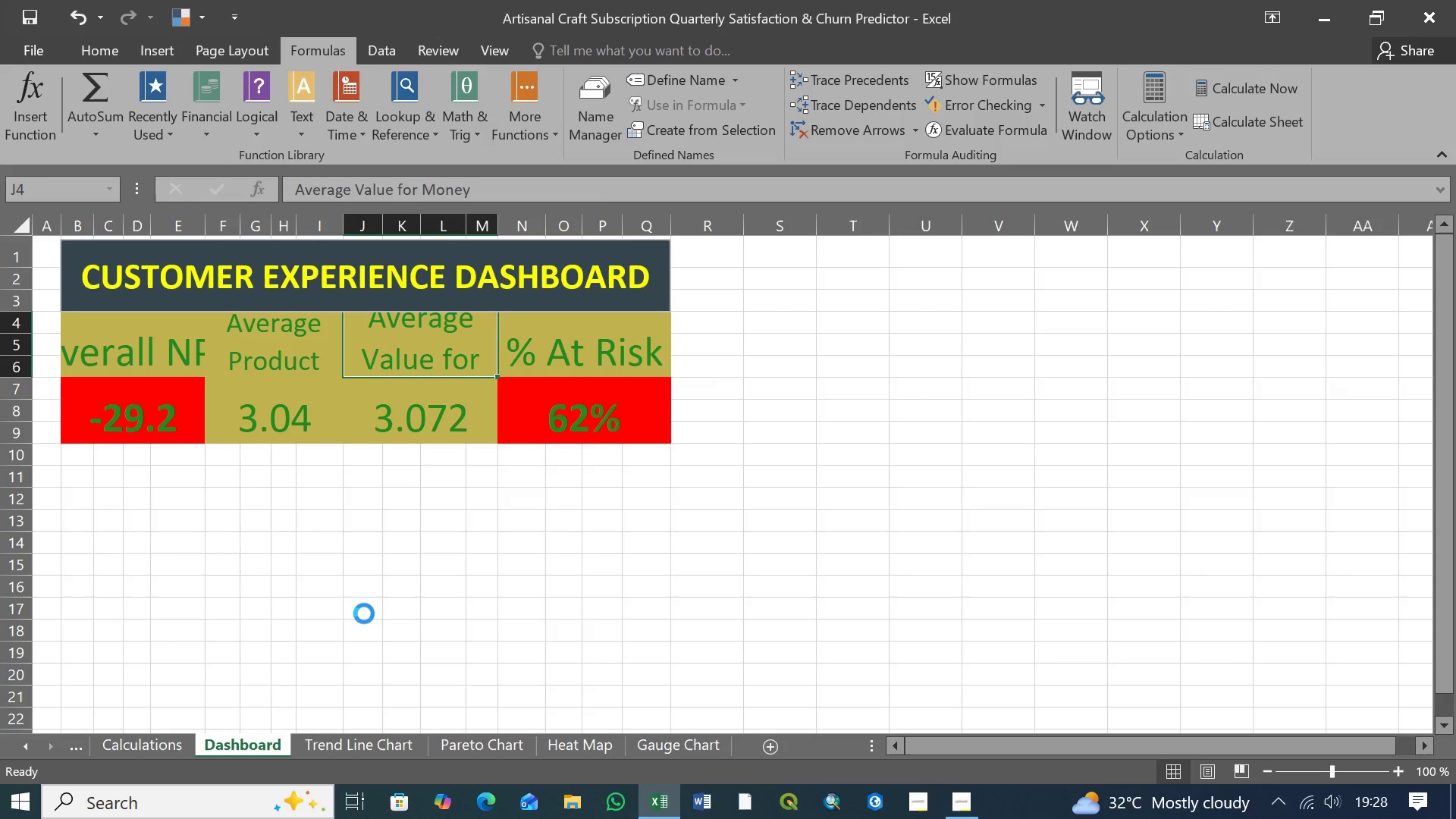 
key(Control+Y)
 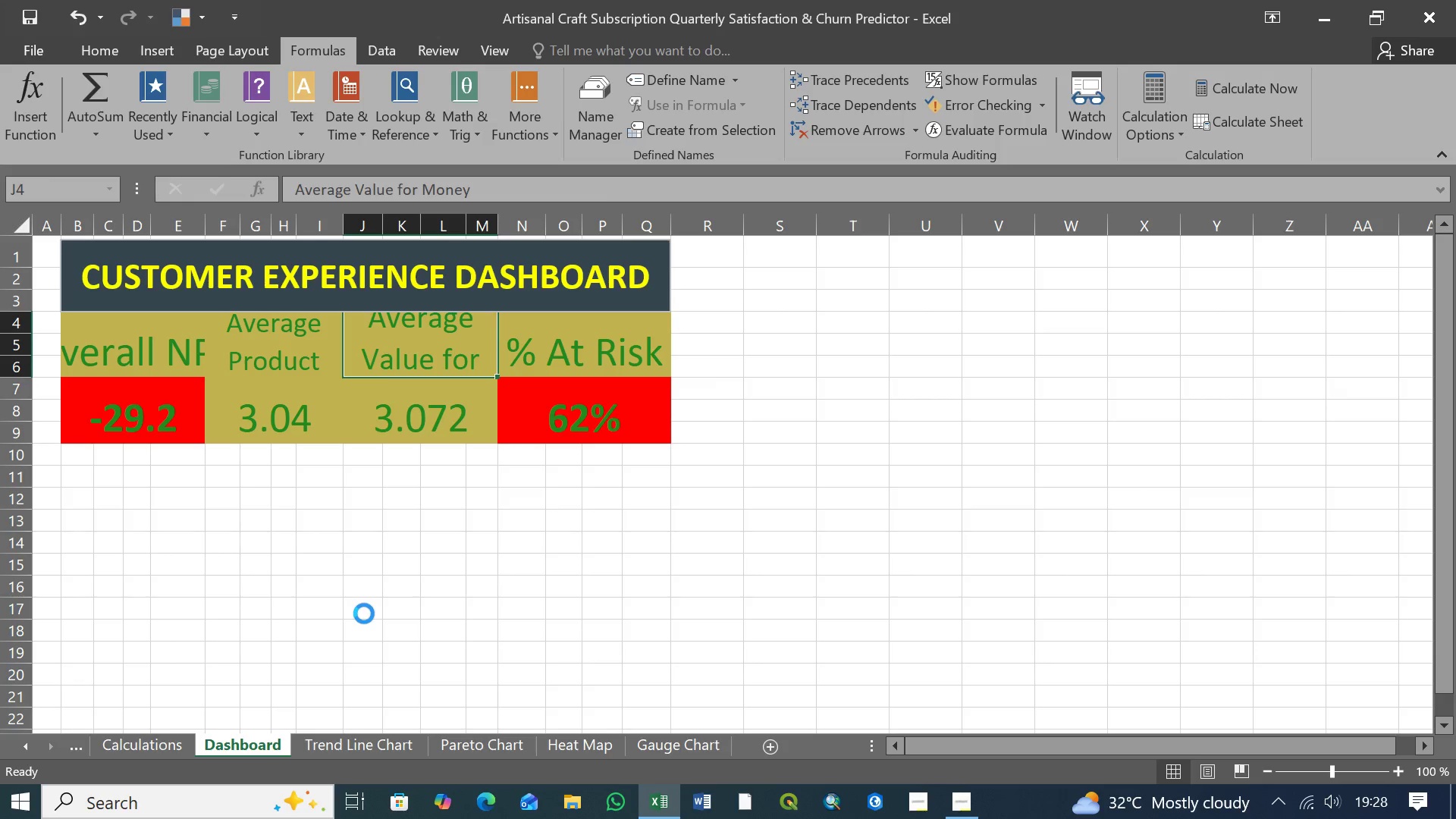 
key(Control+Y)
 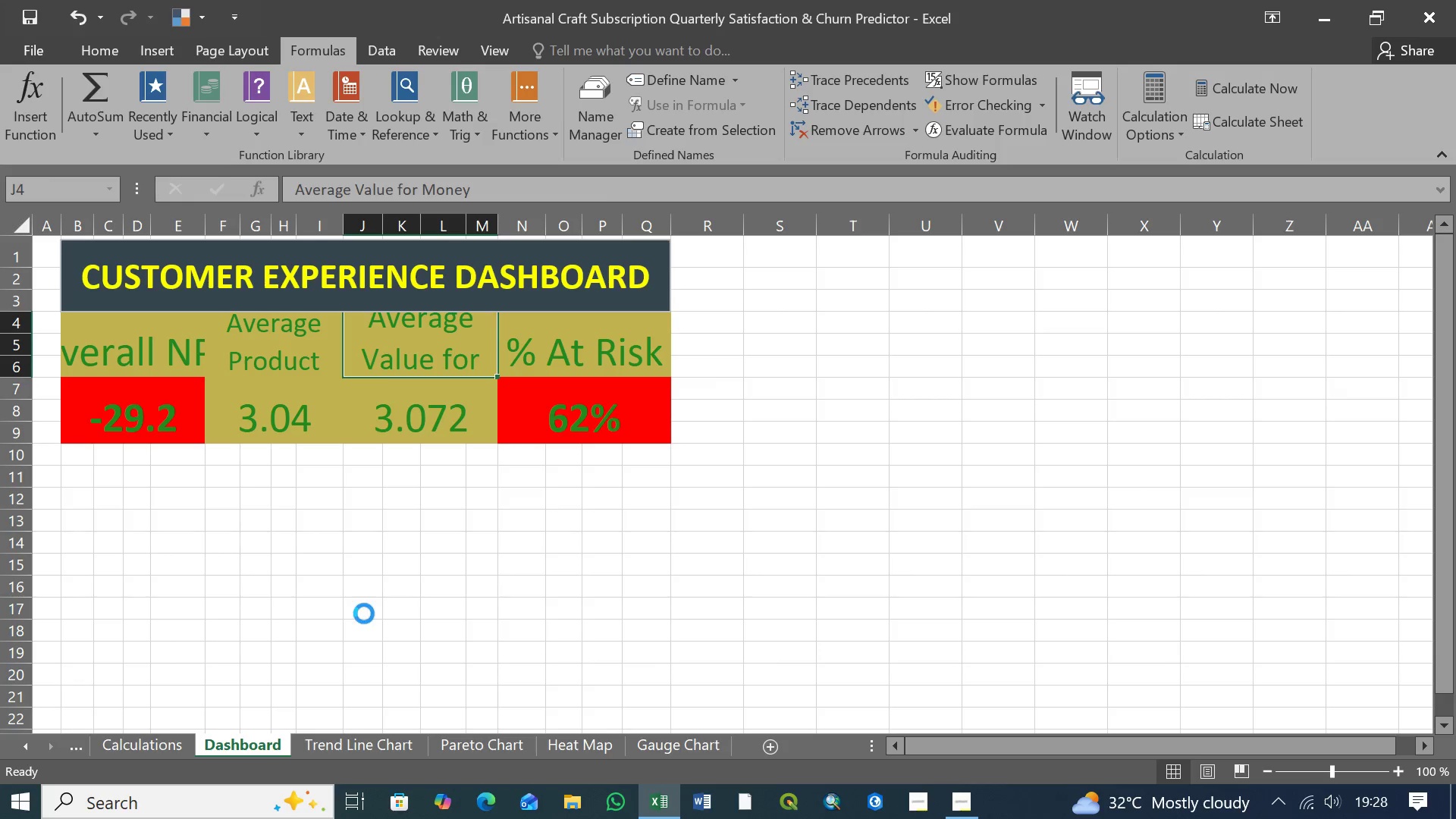 
key(Control+Y)
 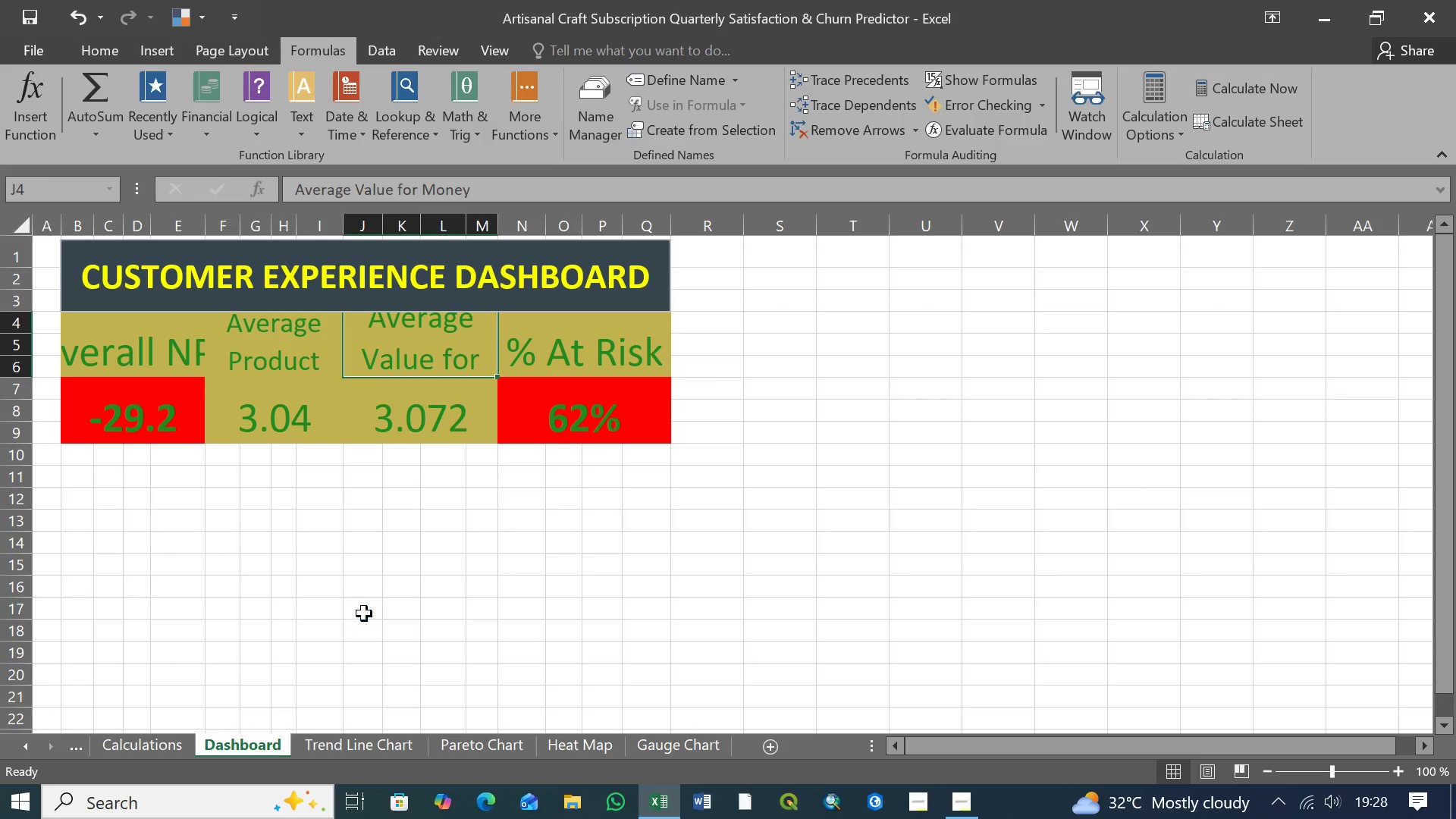 
key(Control+Y)
 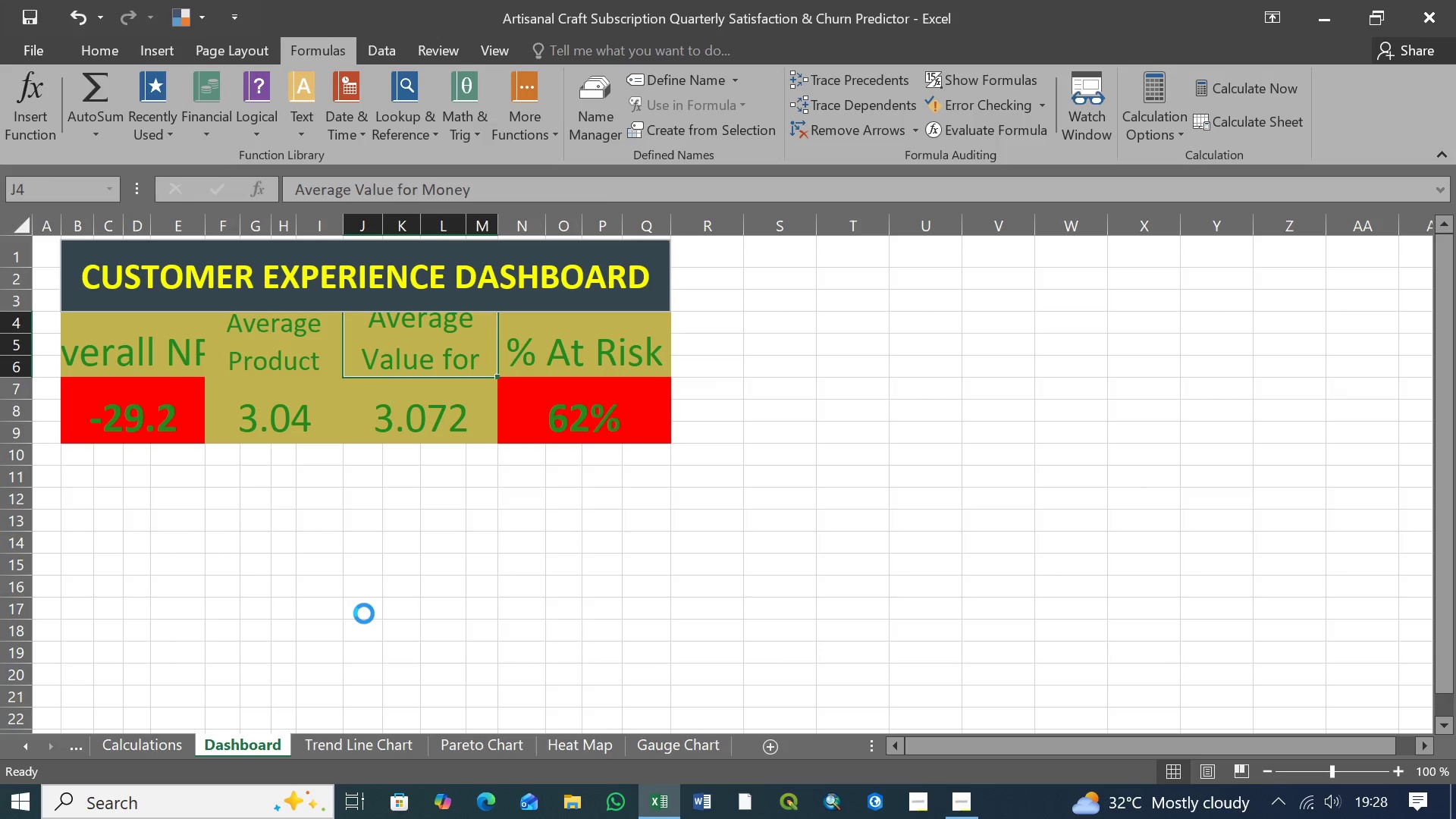 
key(Control+Y)
 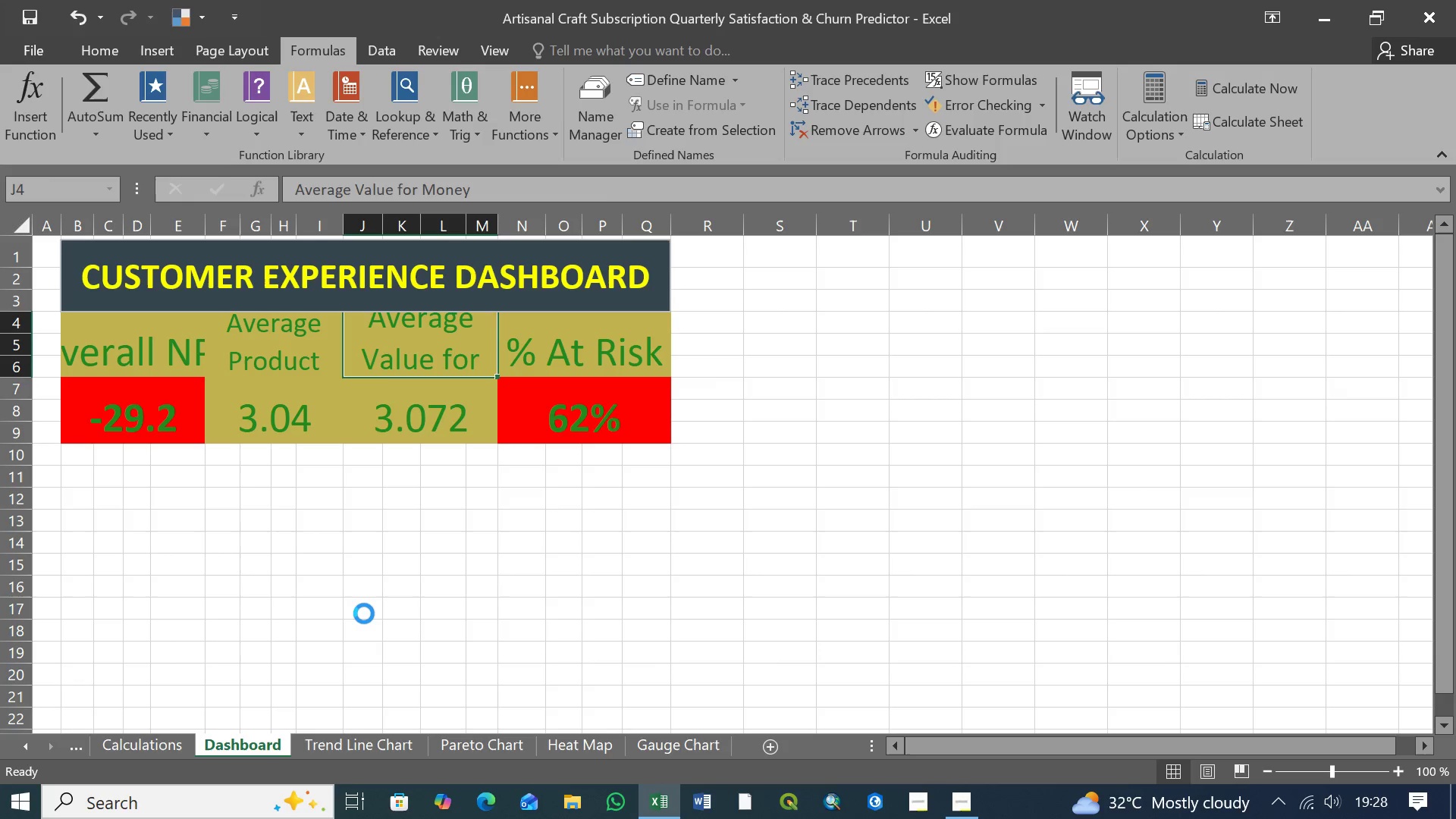 
key(Control+Y)
 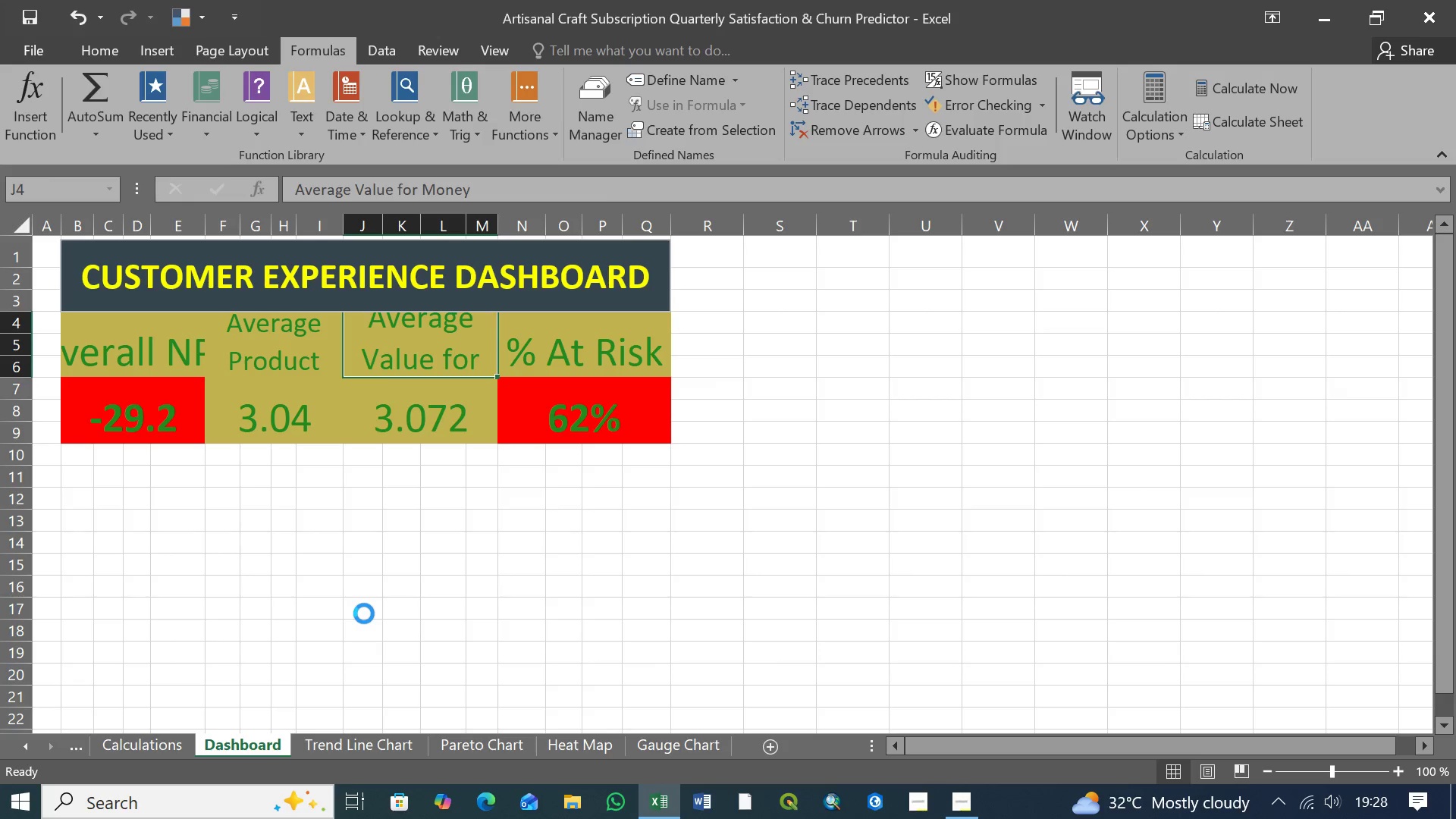 
key(Control+Y)
 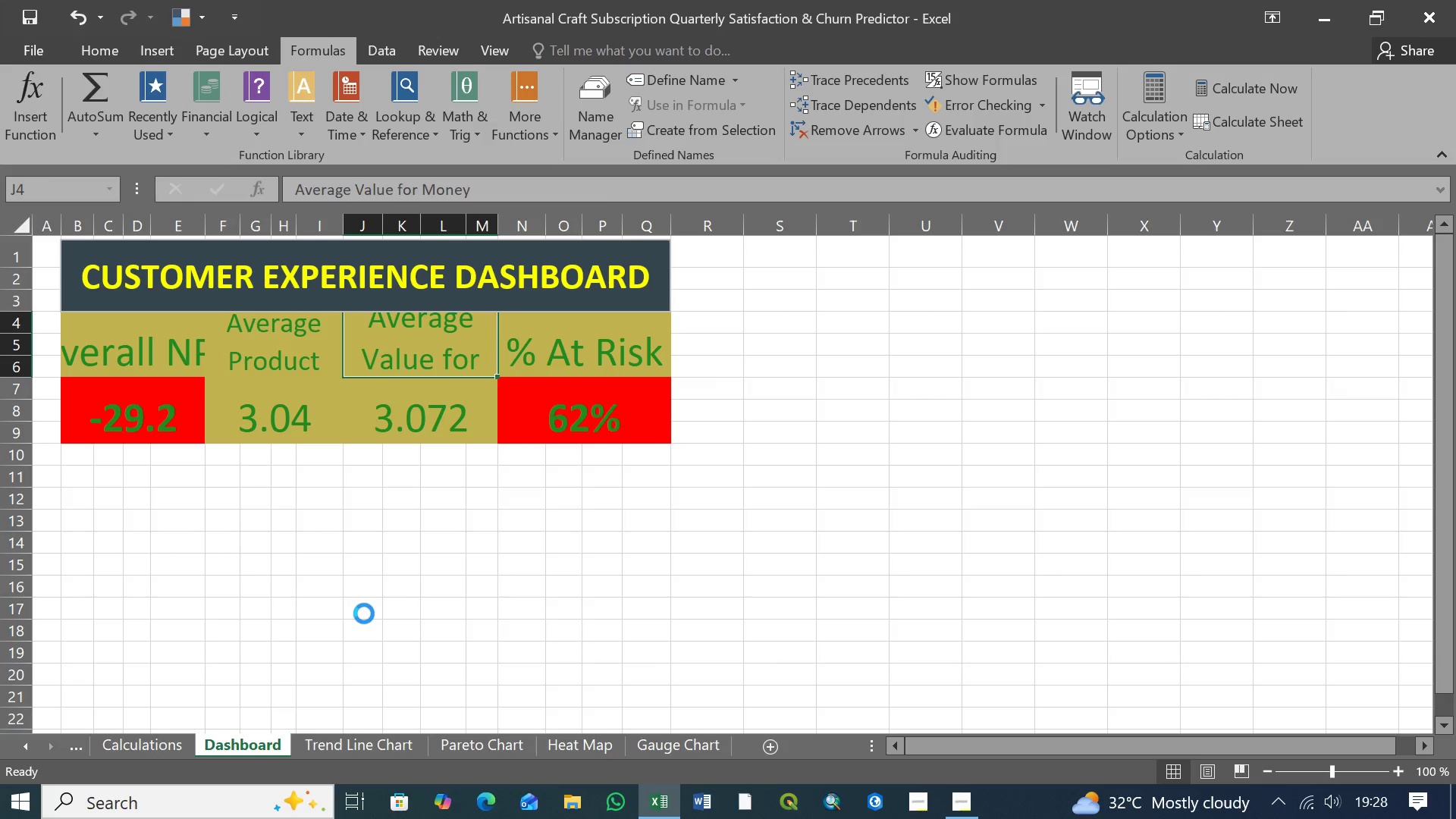 
key(Control+Y)
 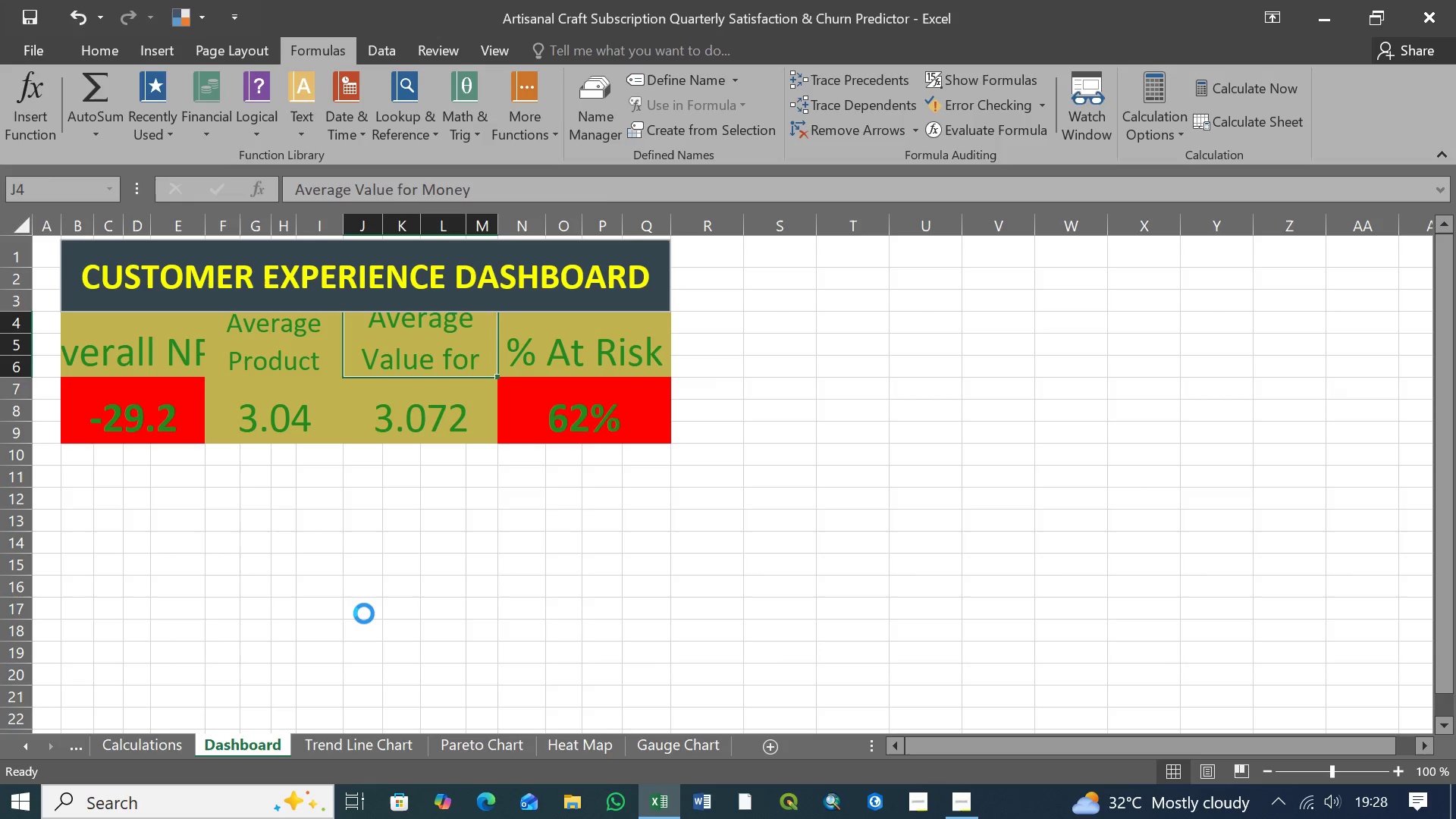 
key(Control+Y)
 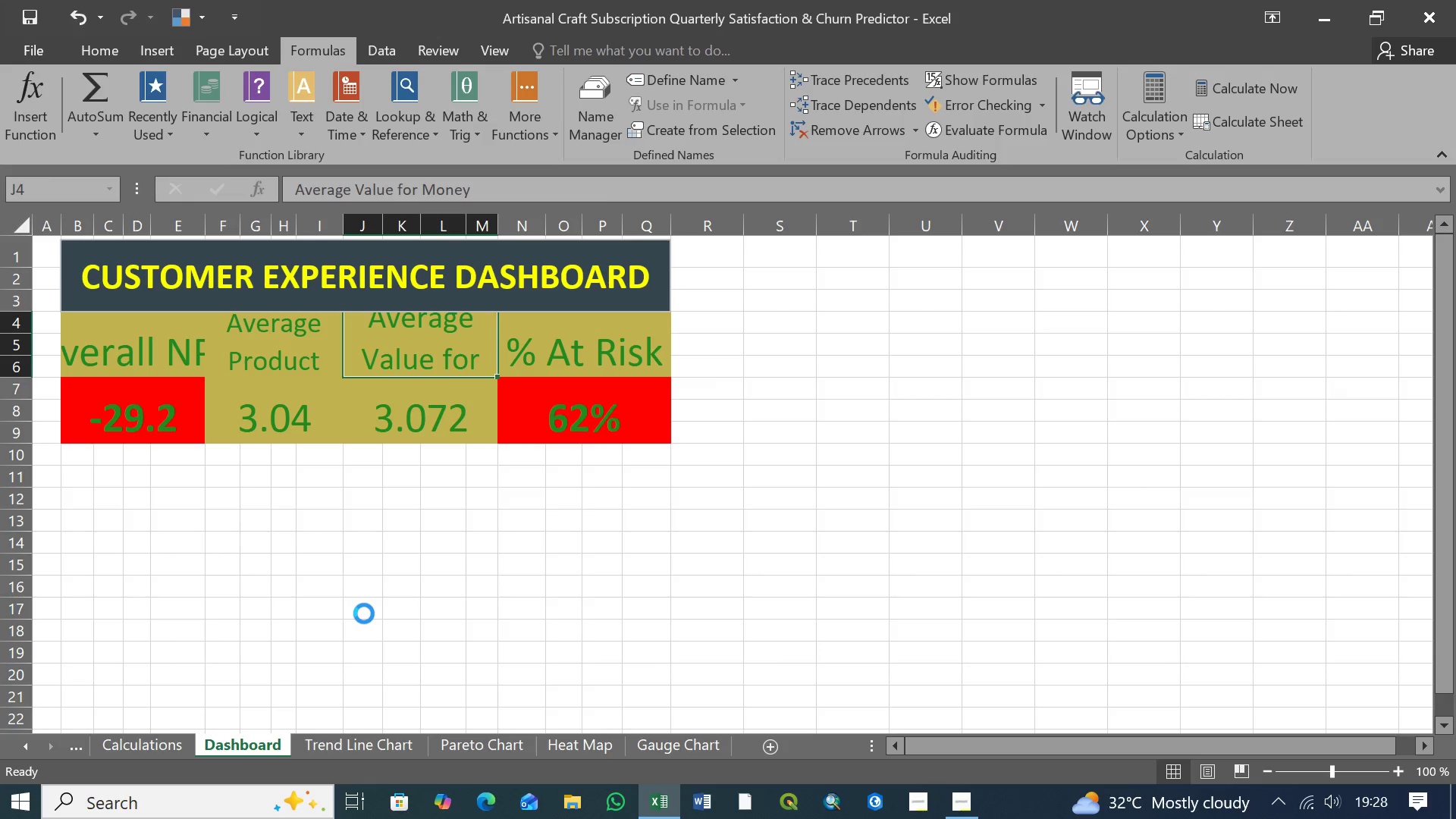 
key(Control+Y)
 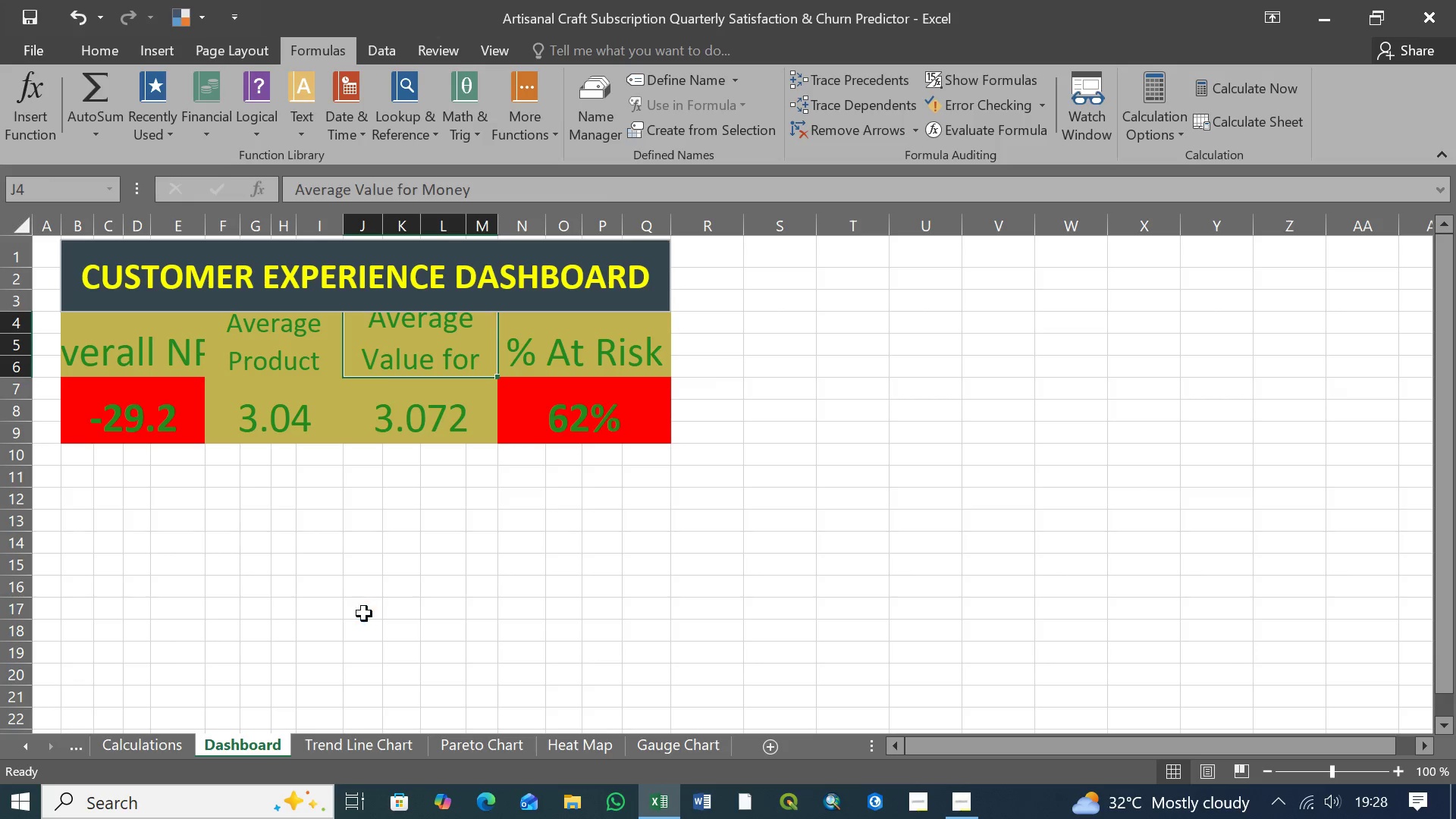 
key(Control+Y)
 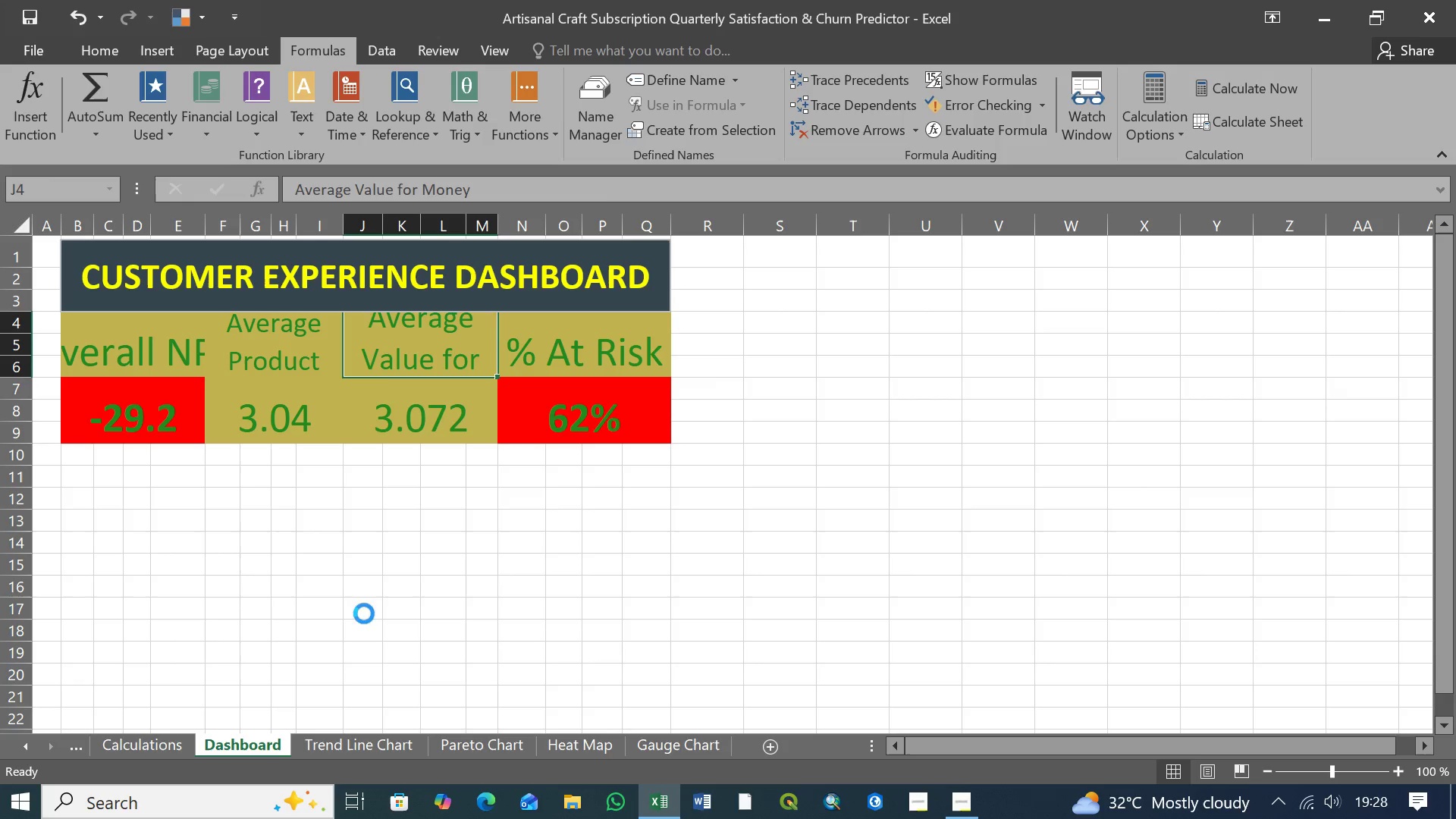 
key(Control+Y)
 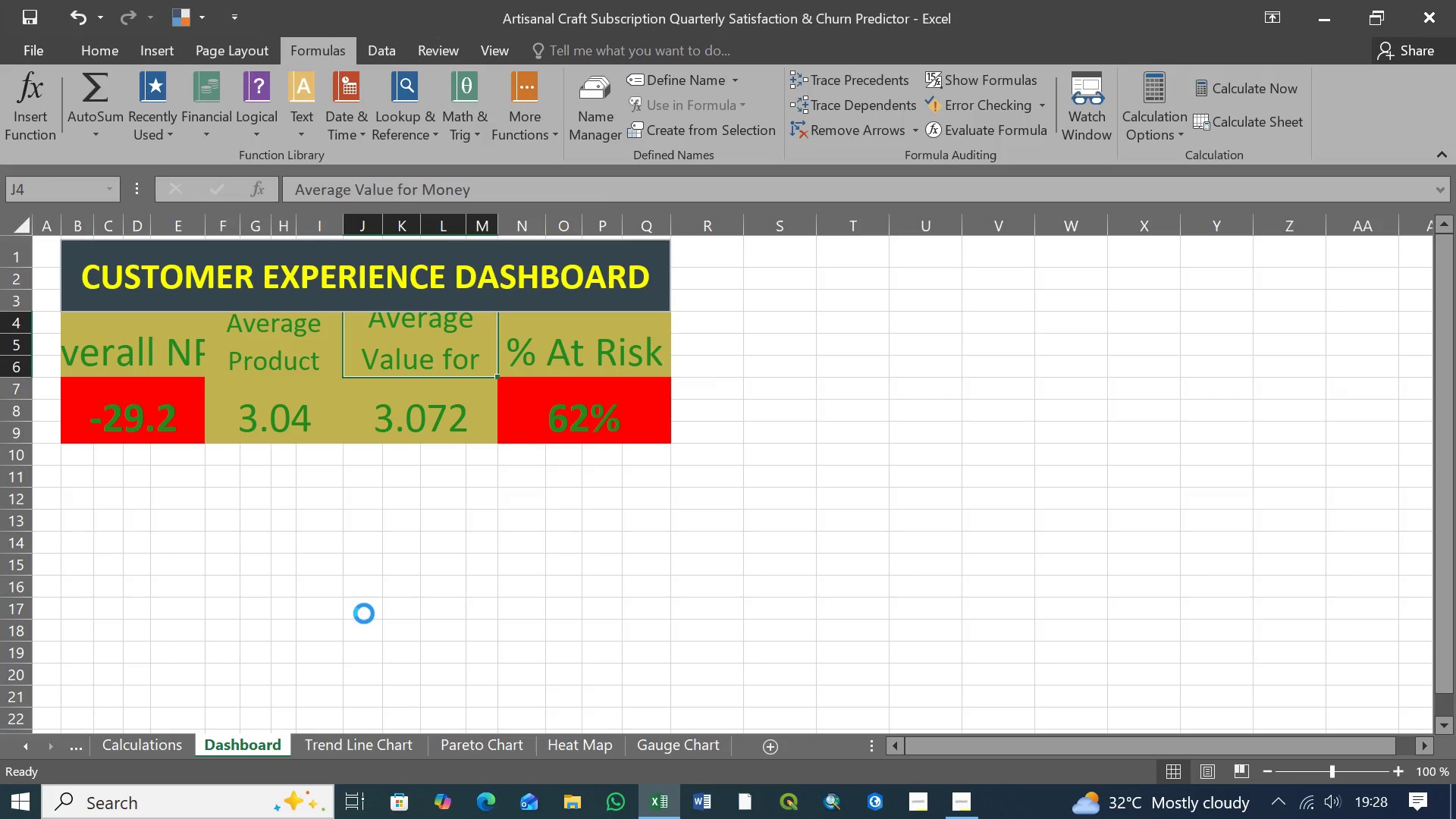 
key(Control+Y)
 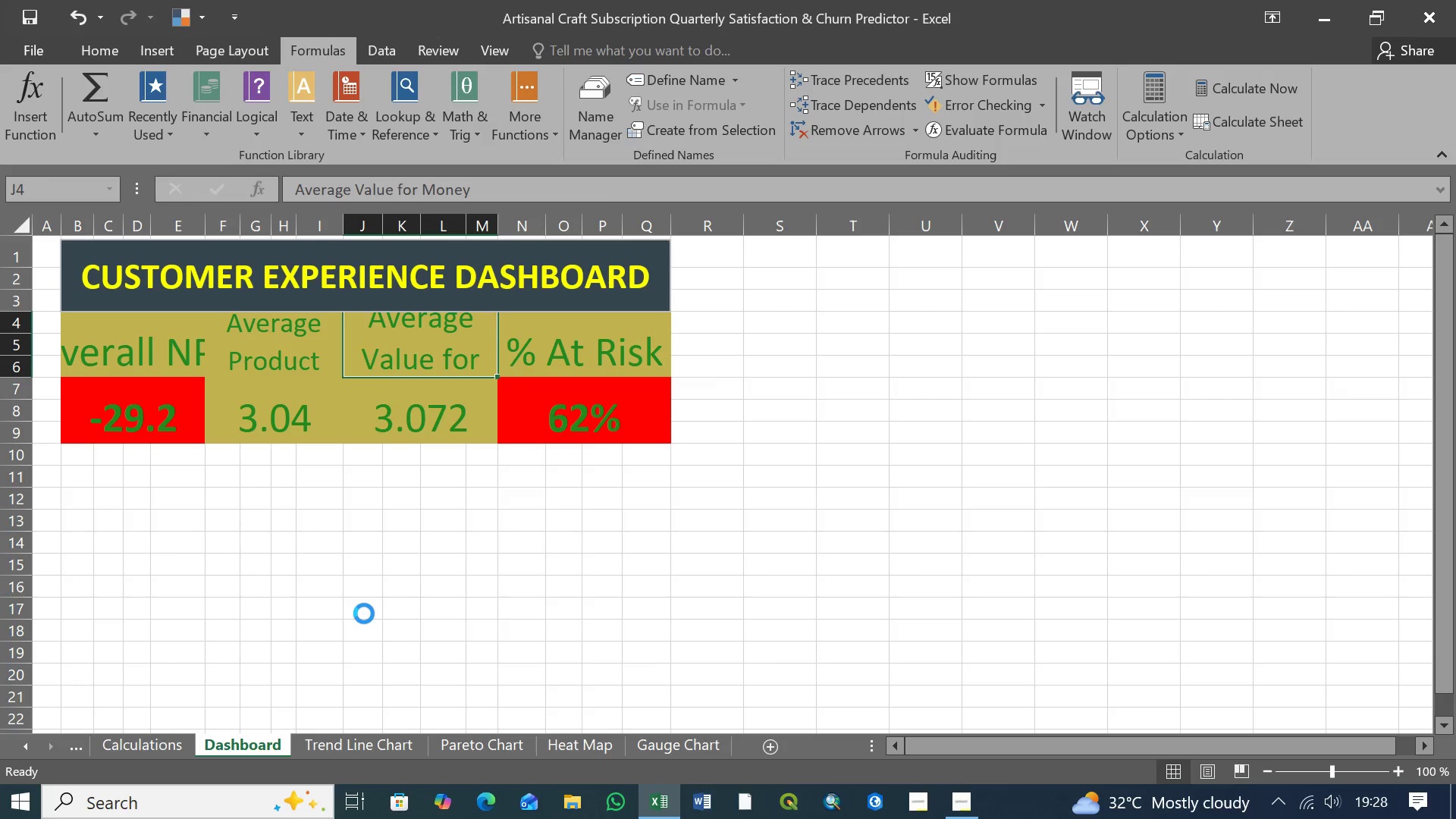 
key(Control+Y)
 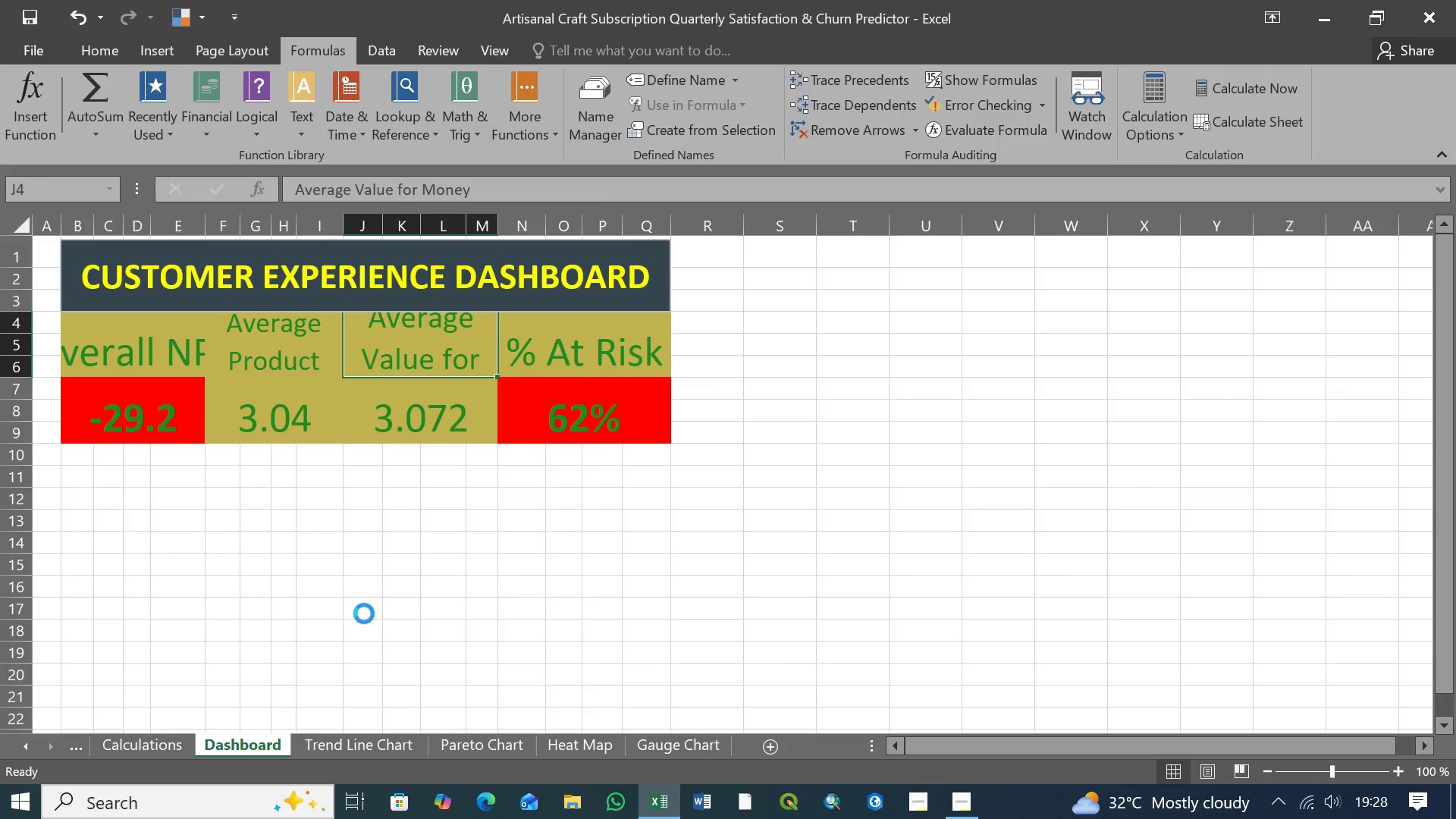 
key(Control+Y)
 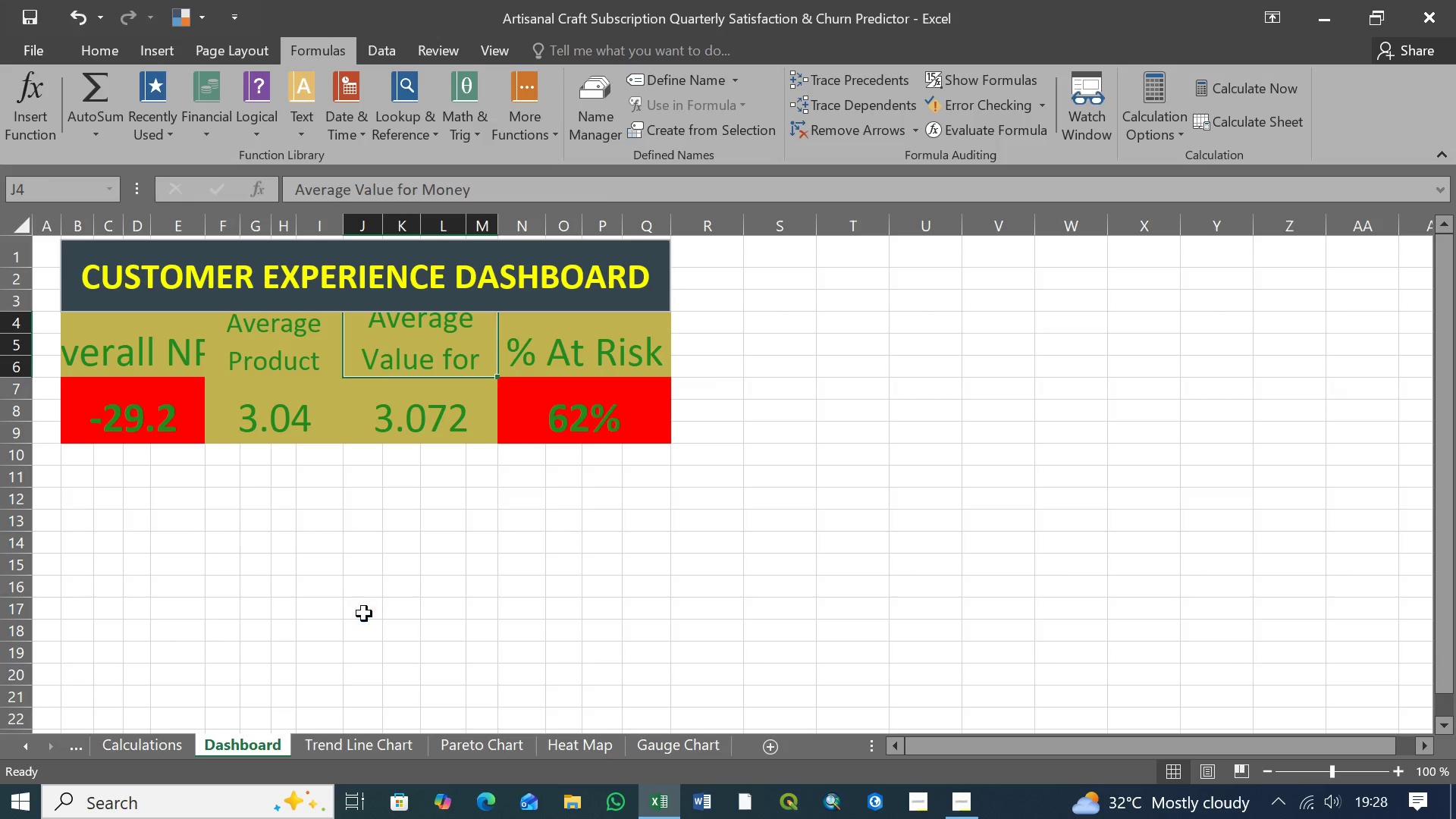 
key(Control+Y)
 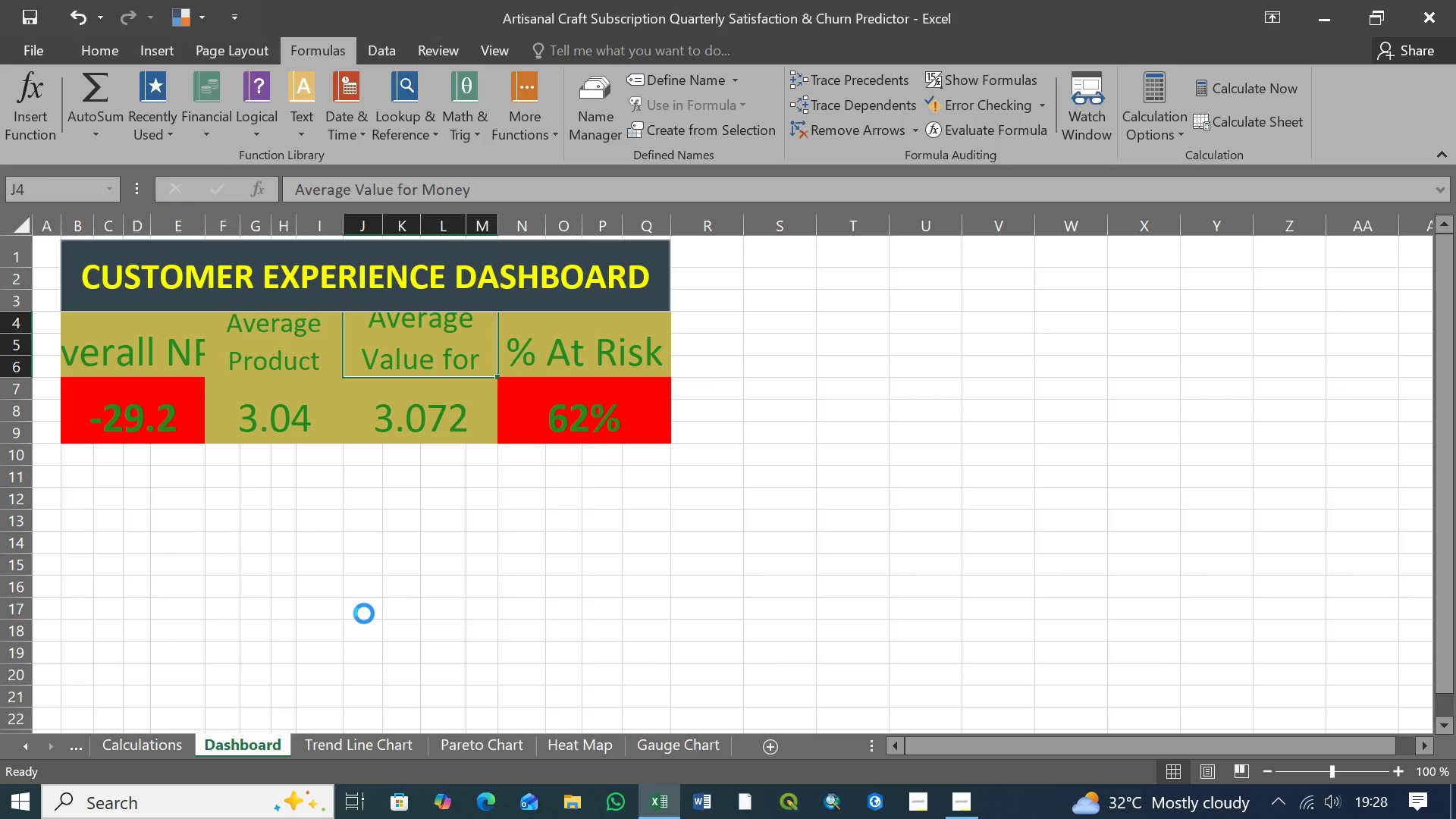 
key(Control+Y)
 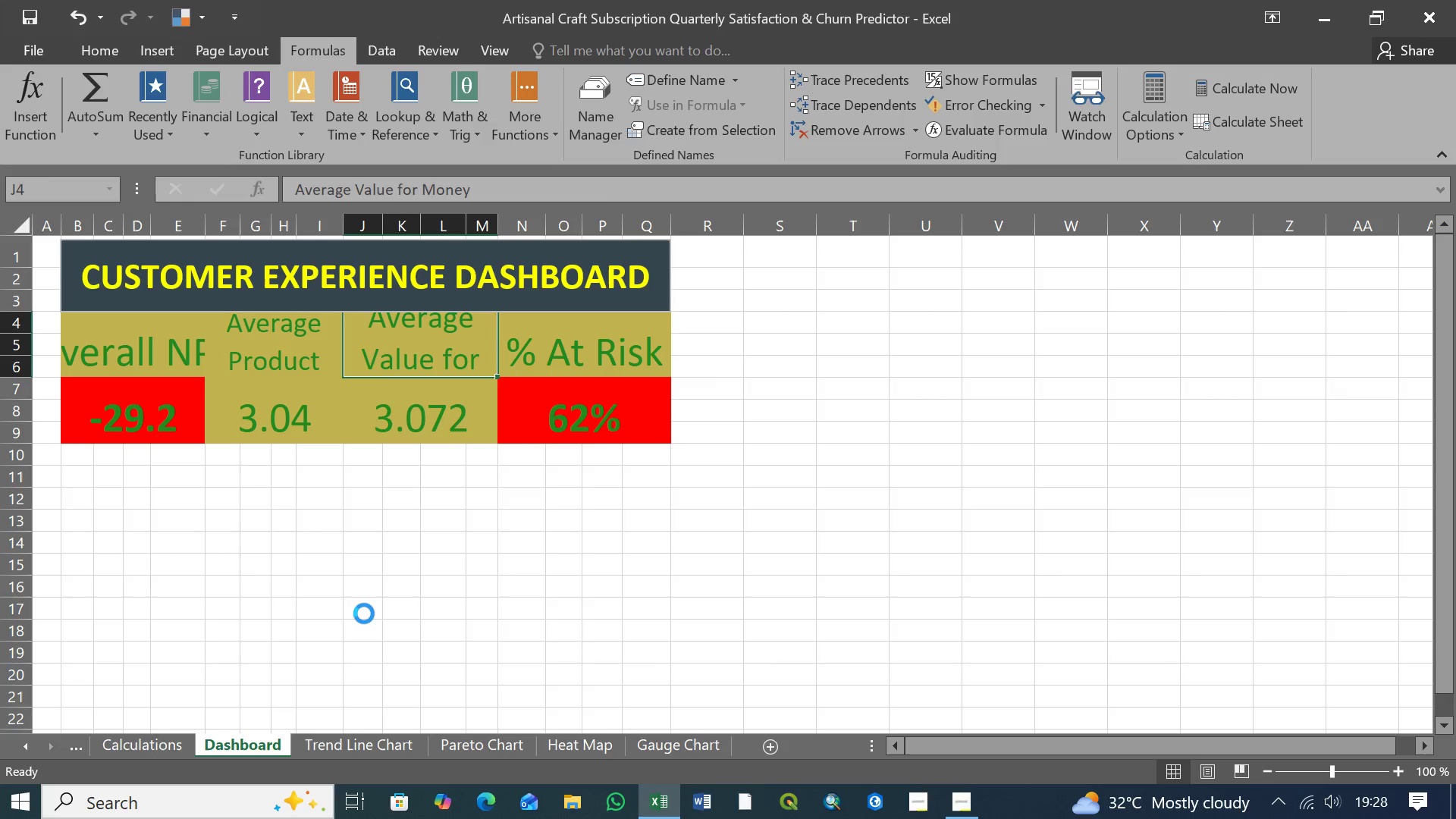 
key(Control+Y)
 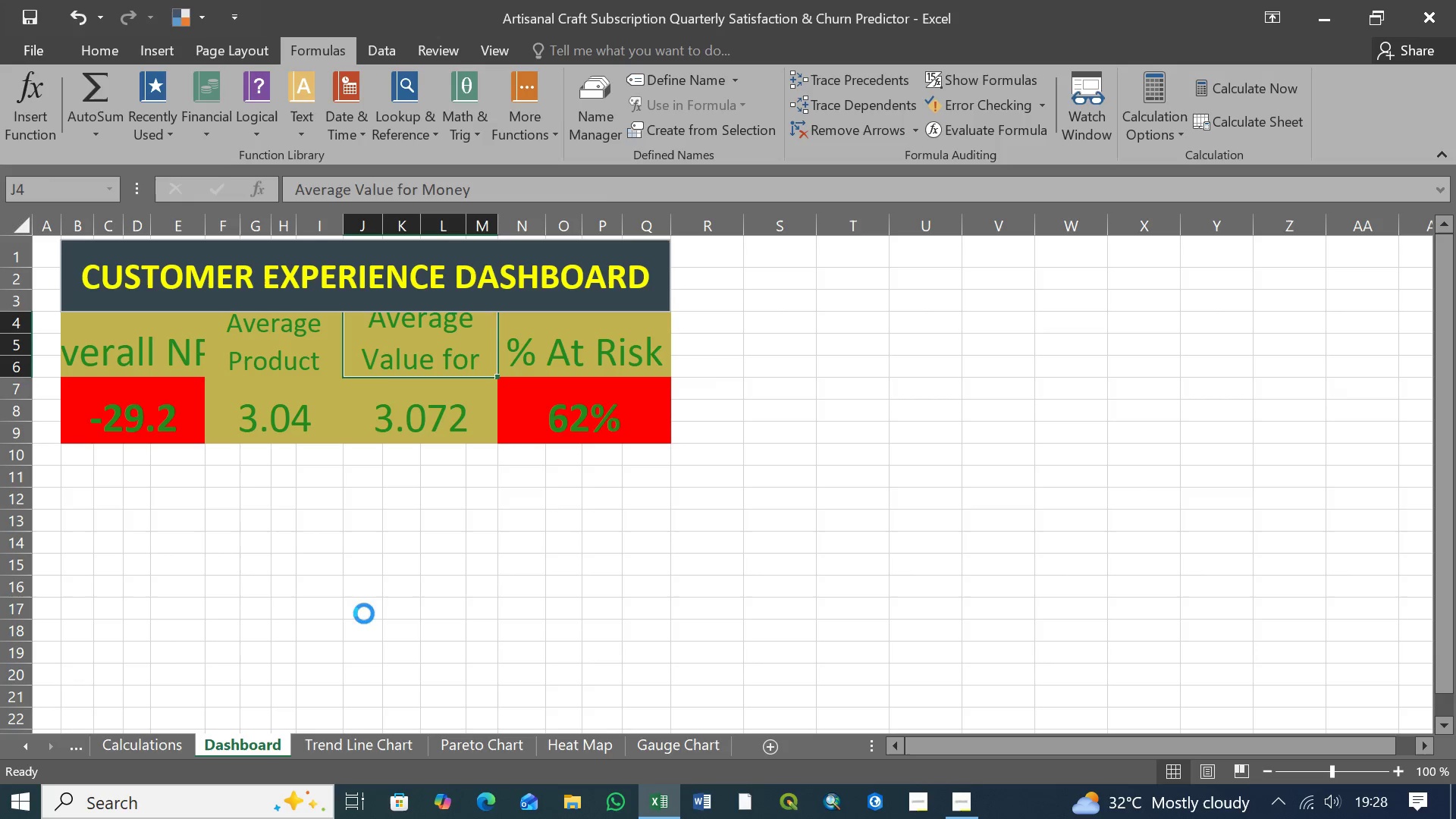 
key(Control+Y)
 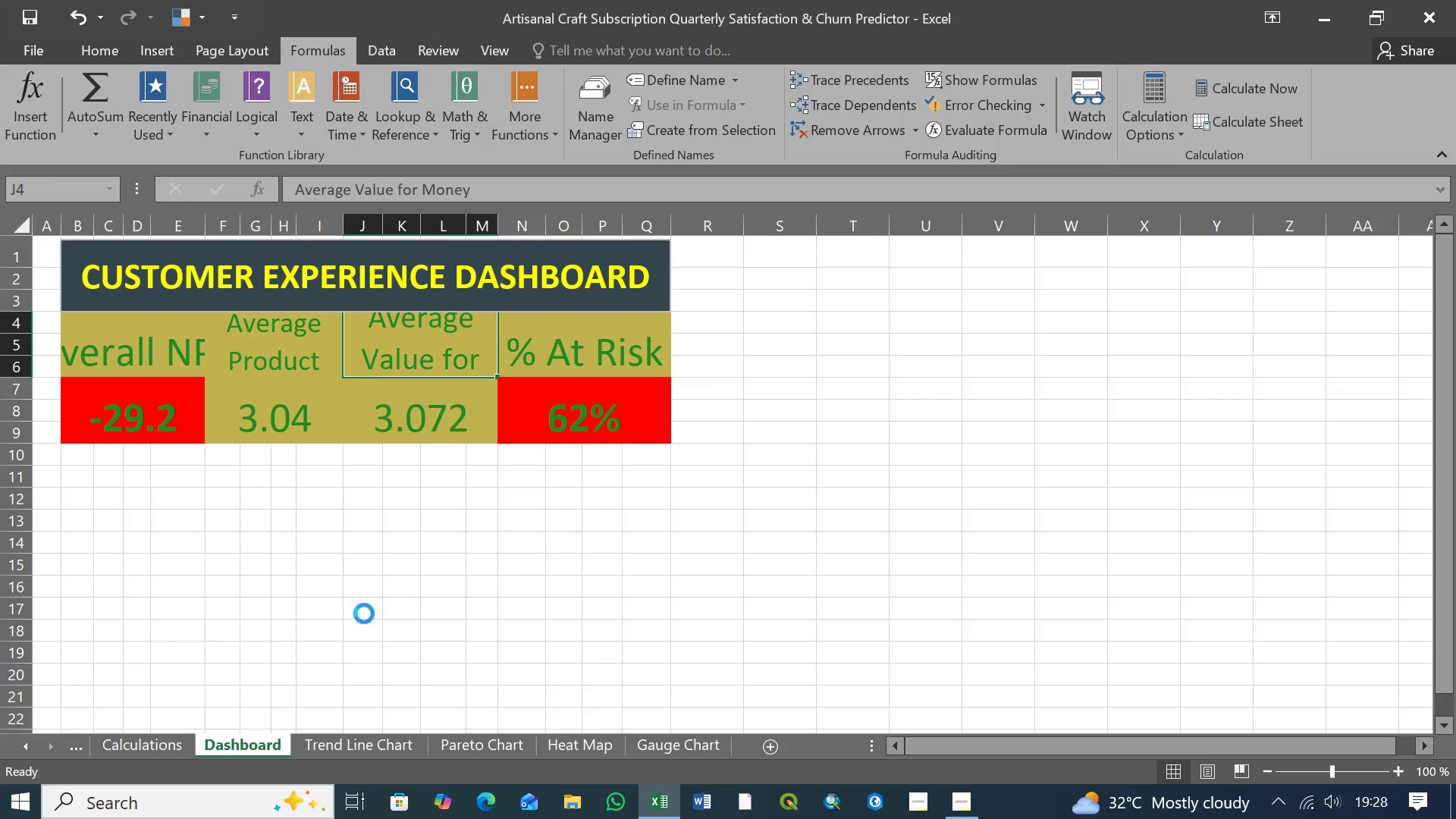 
key(Control+Y)
 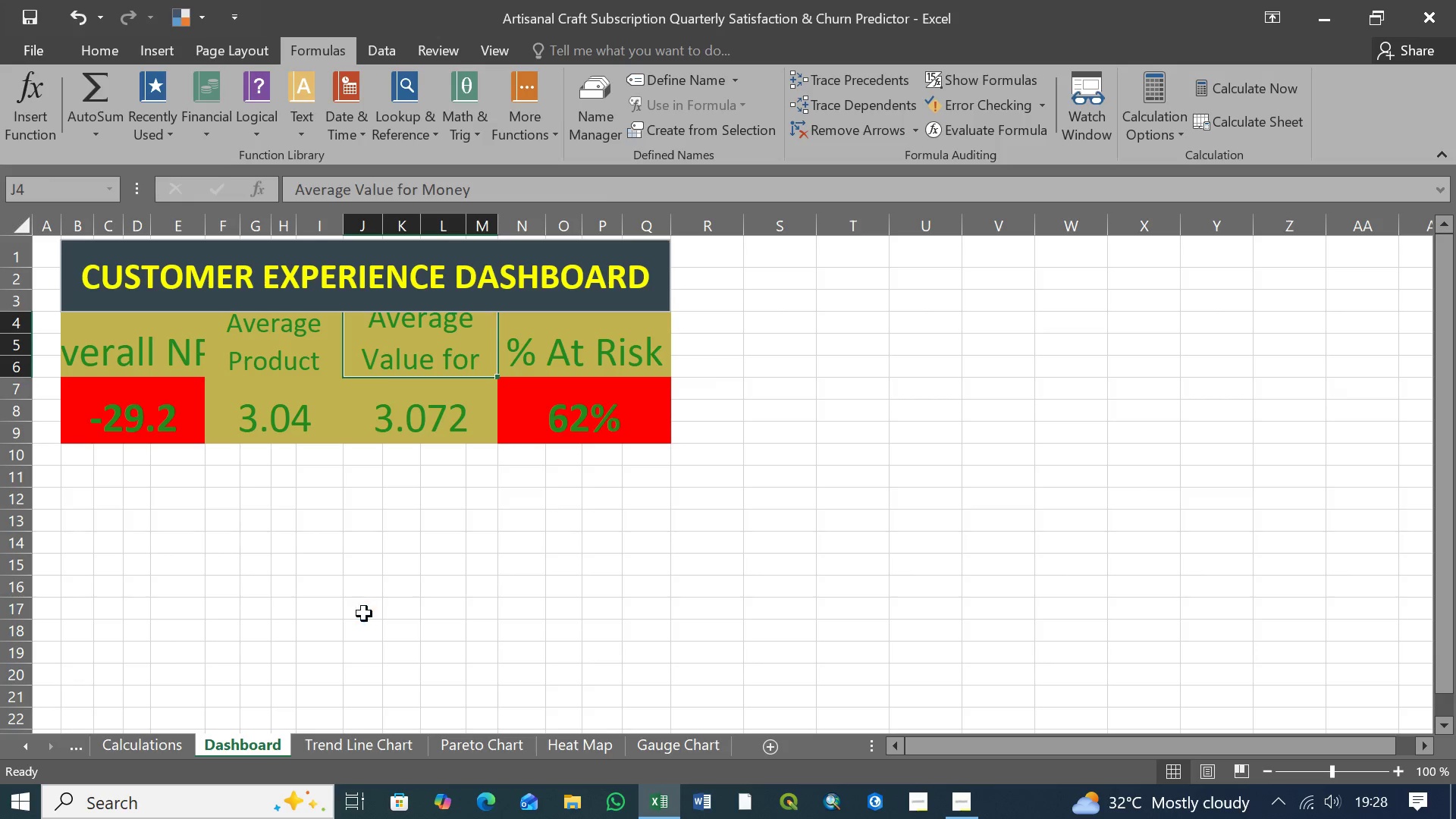 
key(Control+Y)
 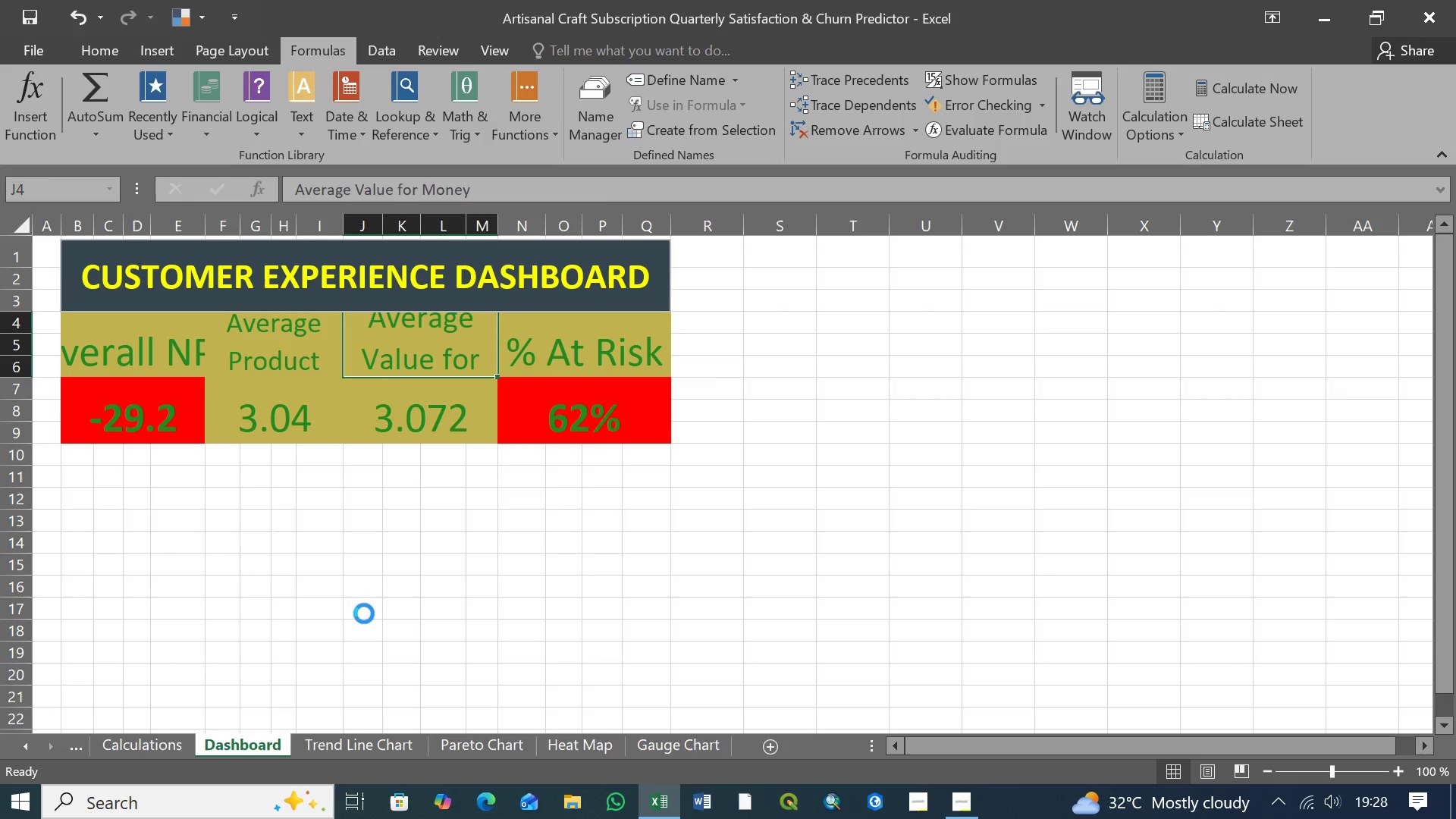 
key(Control+Y)
 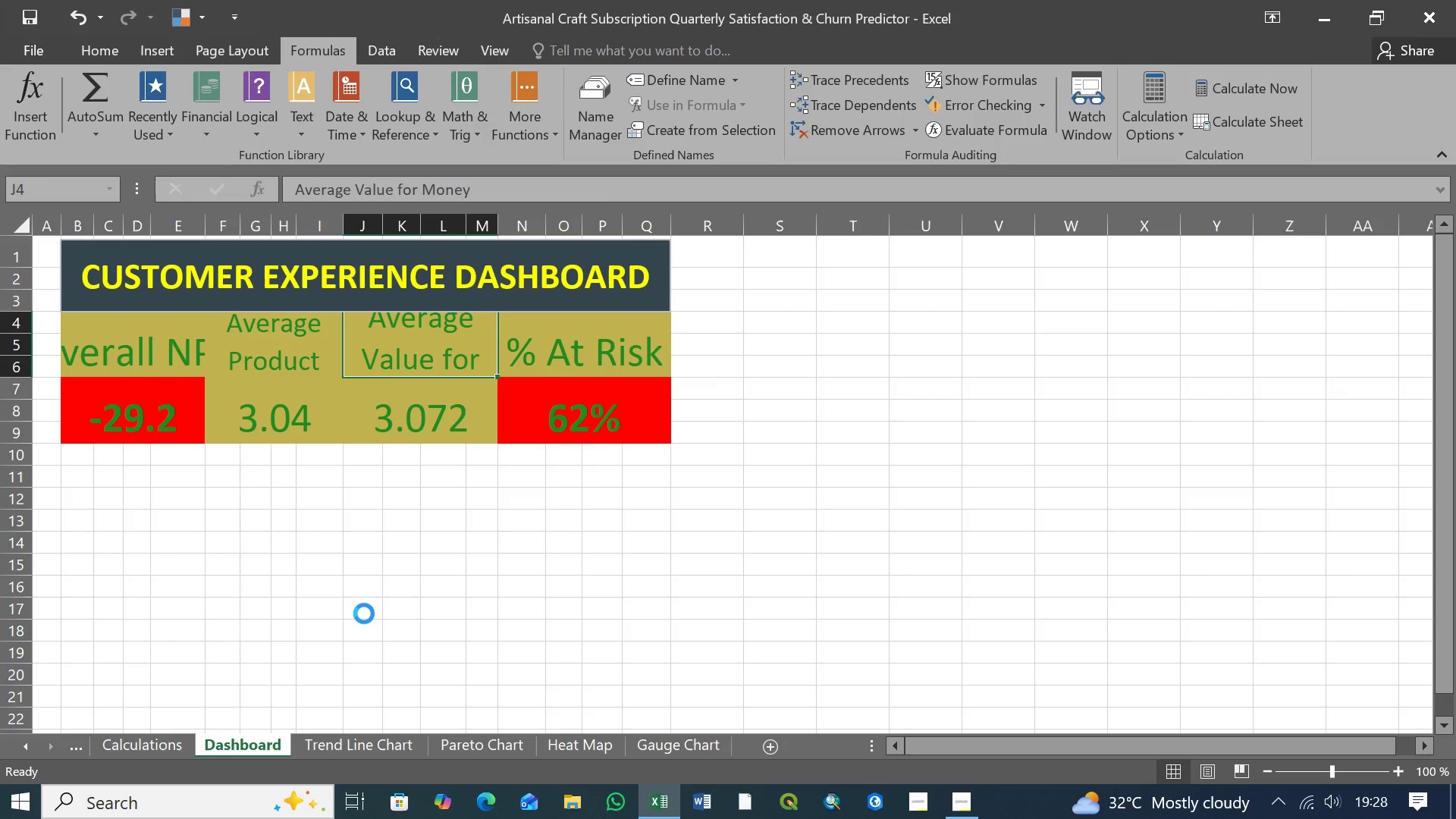 
key(Control+Y)
 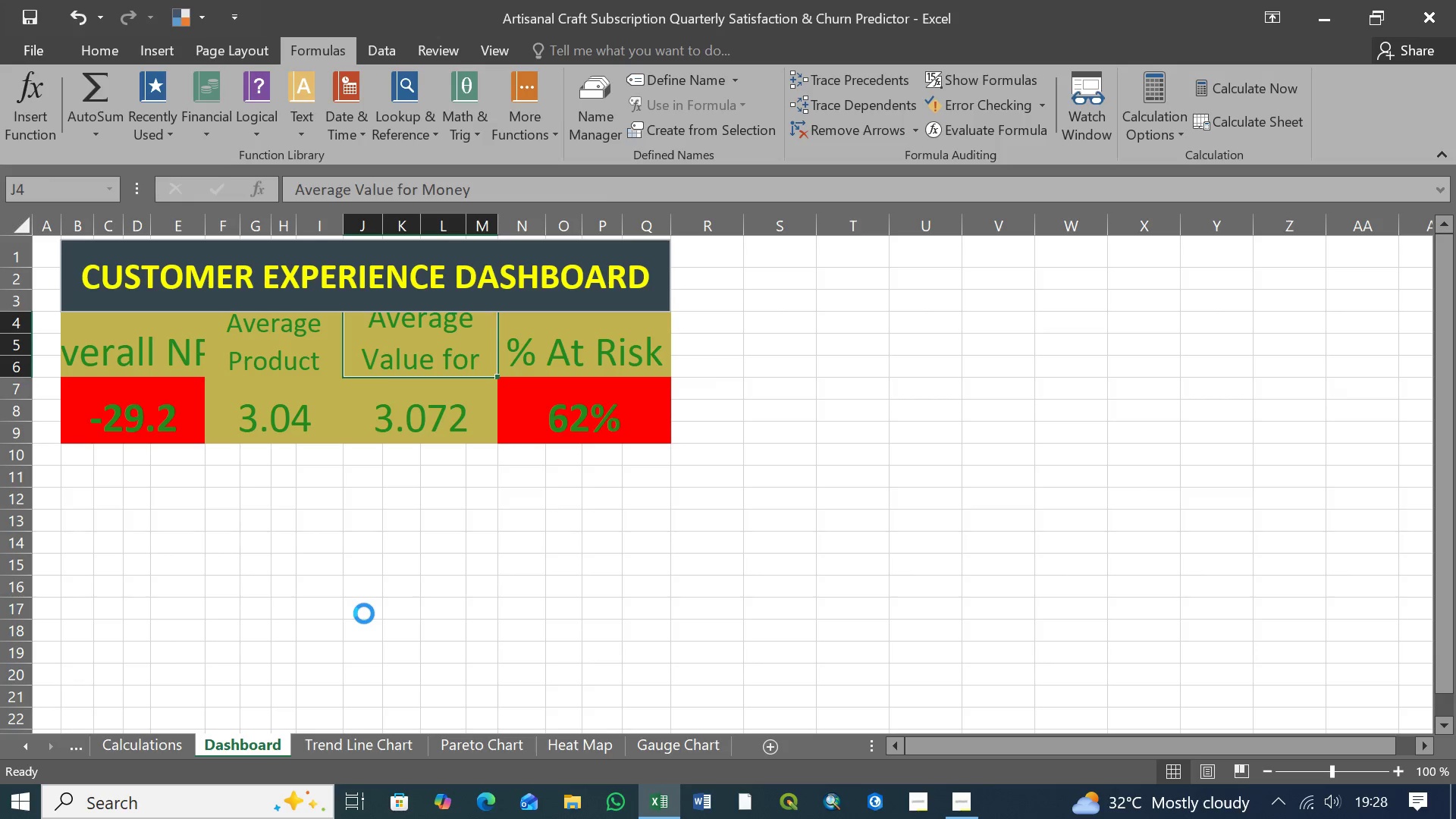 
key(Control+Y)
 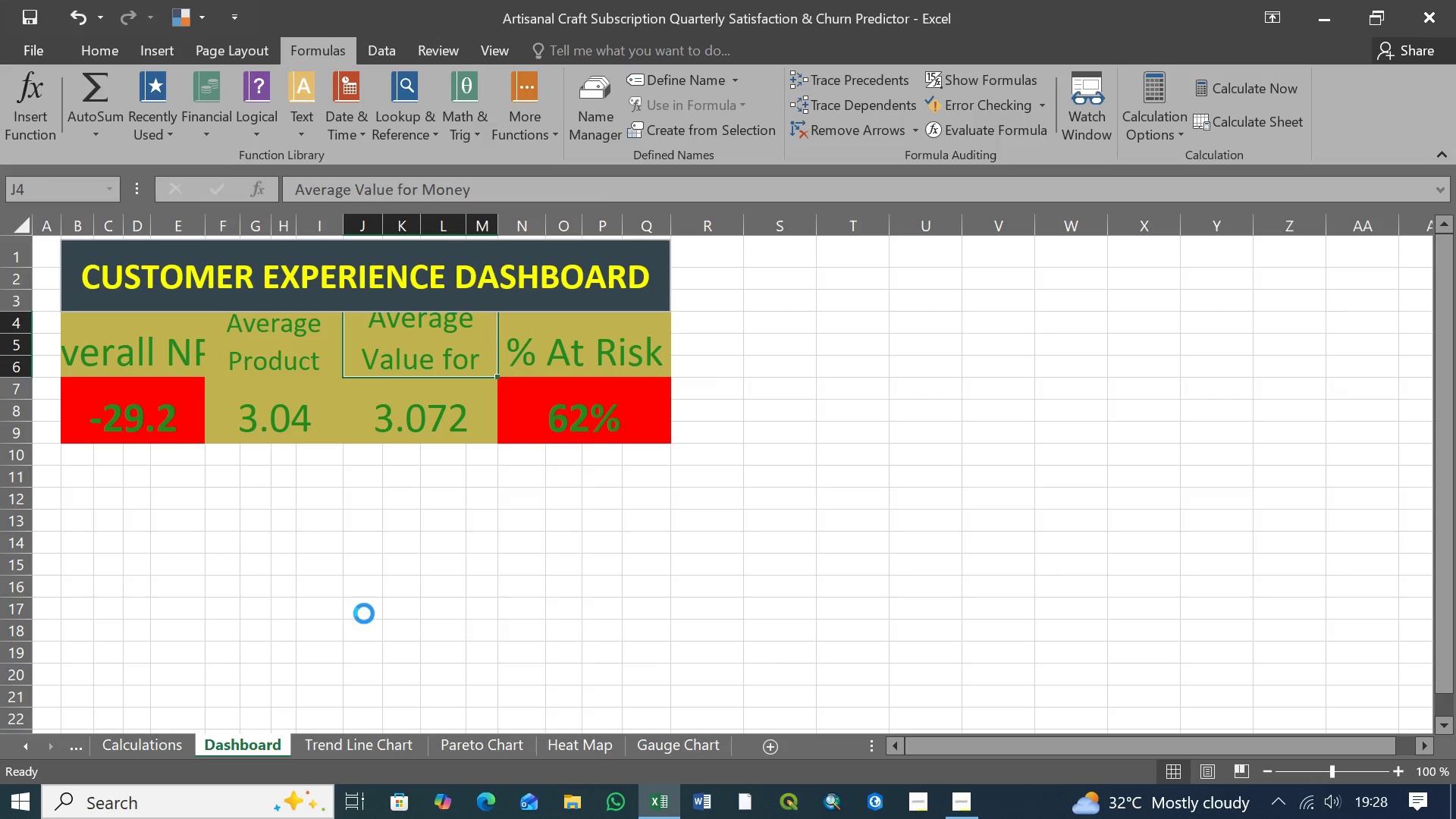 
key(Control+Y)
 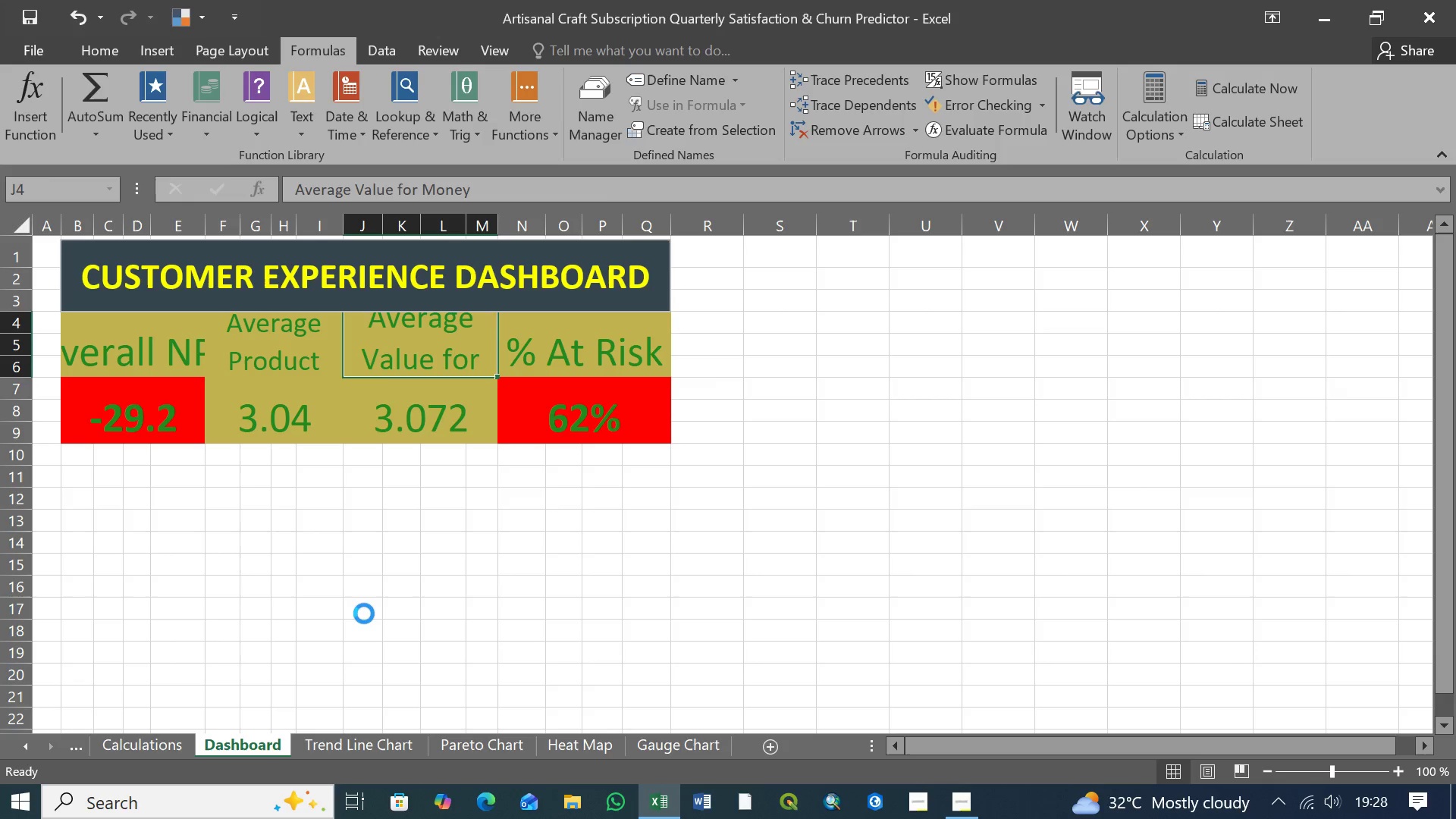 
key(Control+Y)
 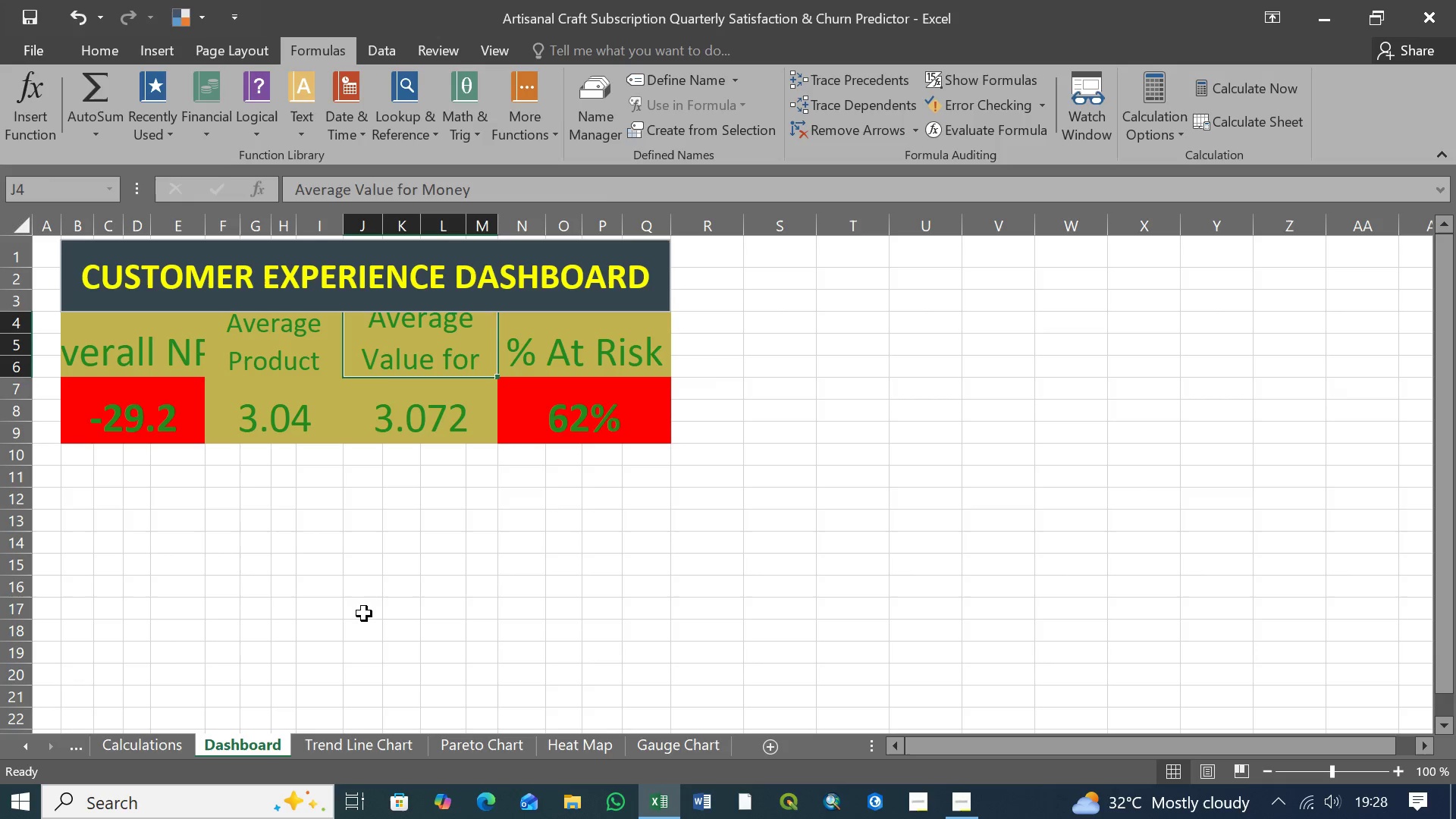 
key(Control+Y)
 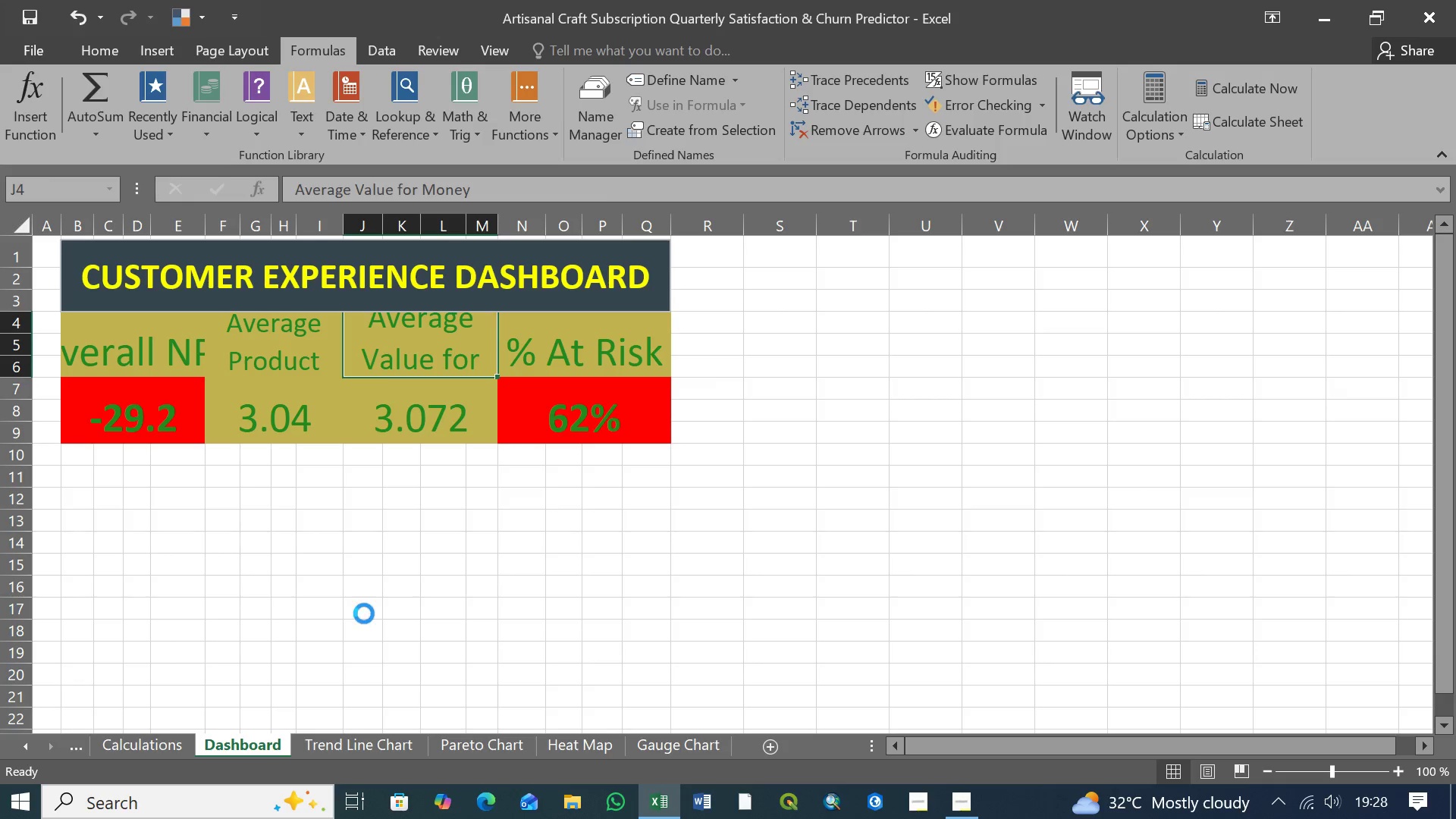 
key(Control+Y)
 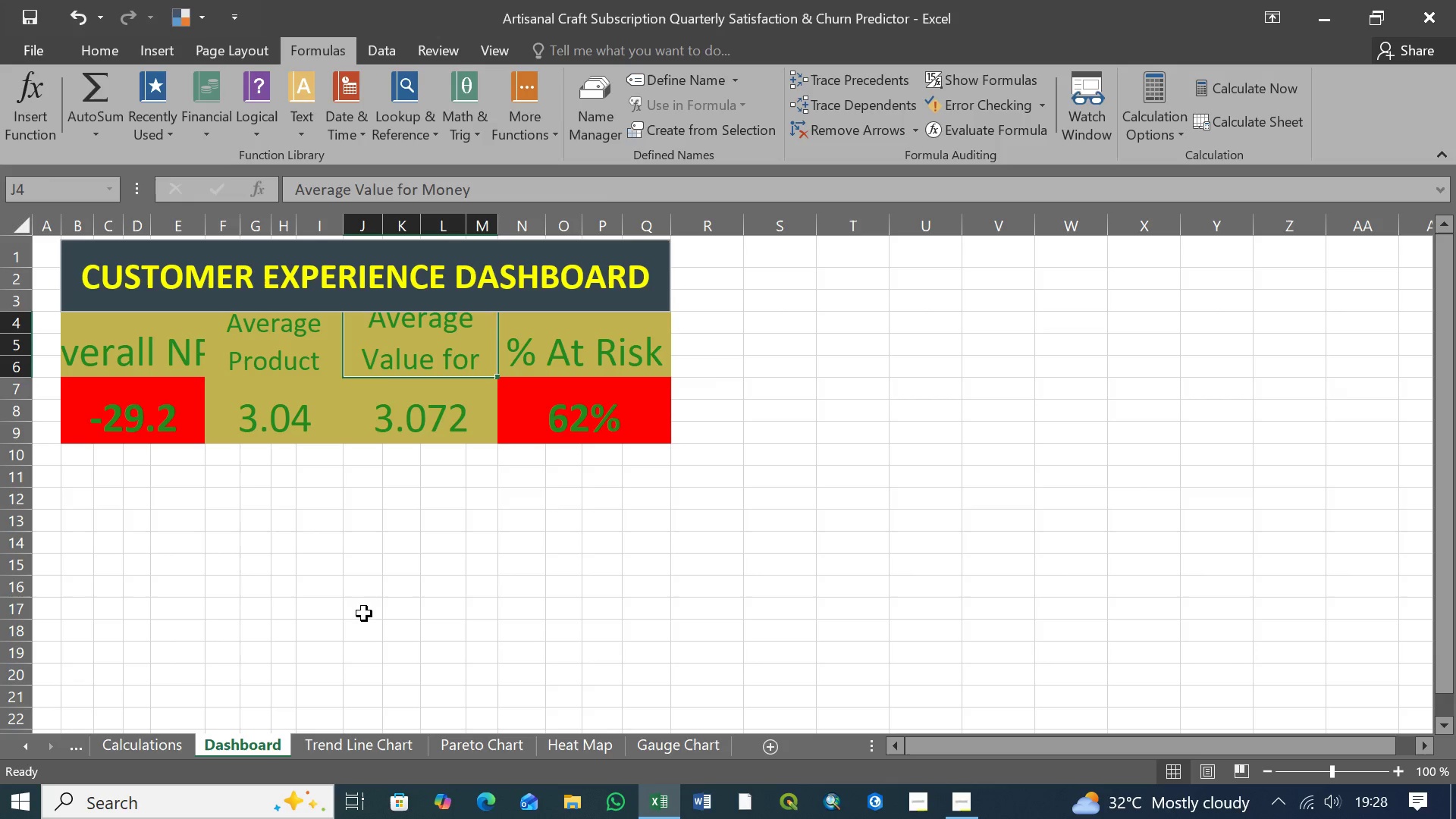 
key(Control+Y)
 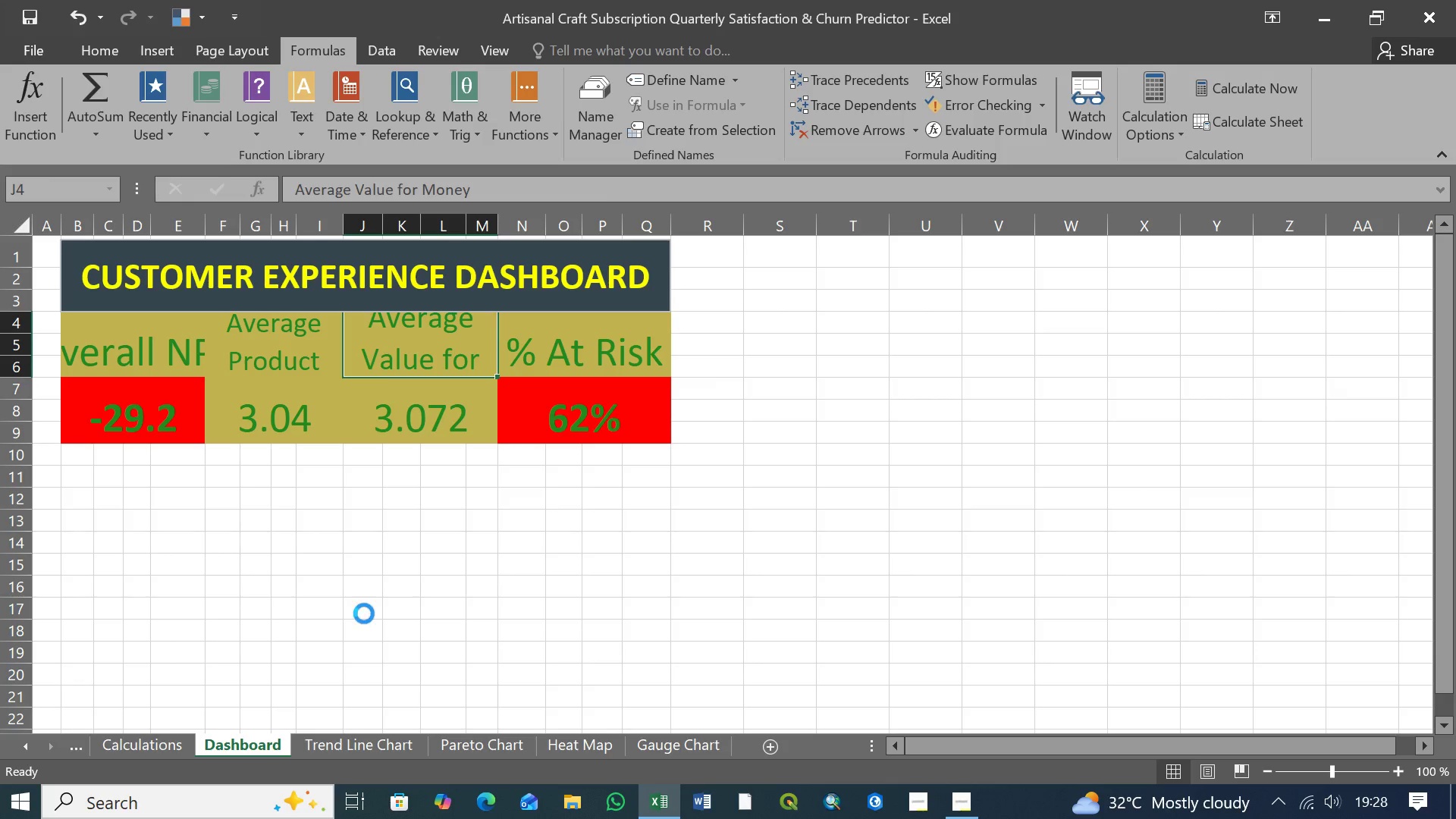 
key(Control+Y)
 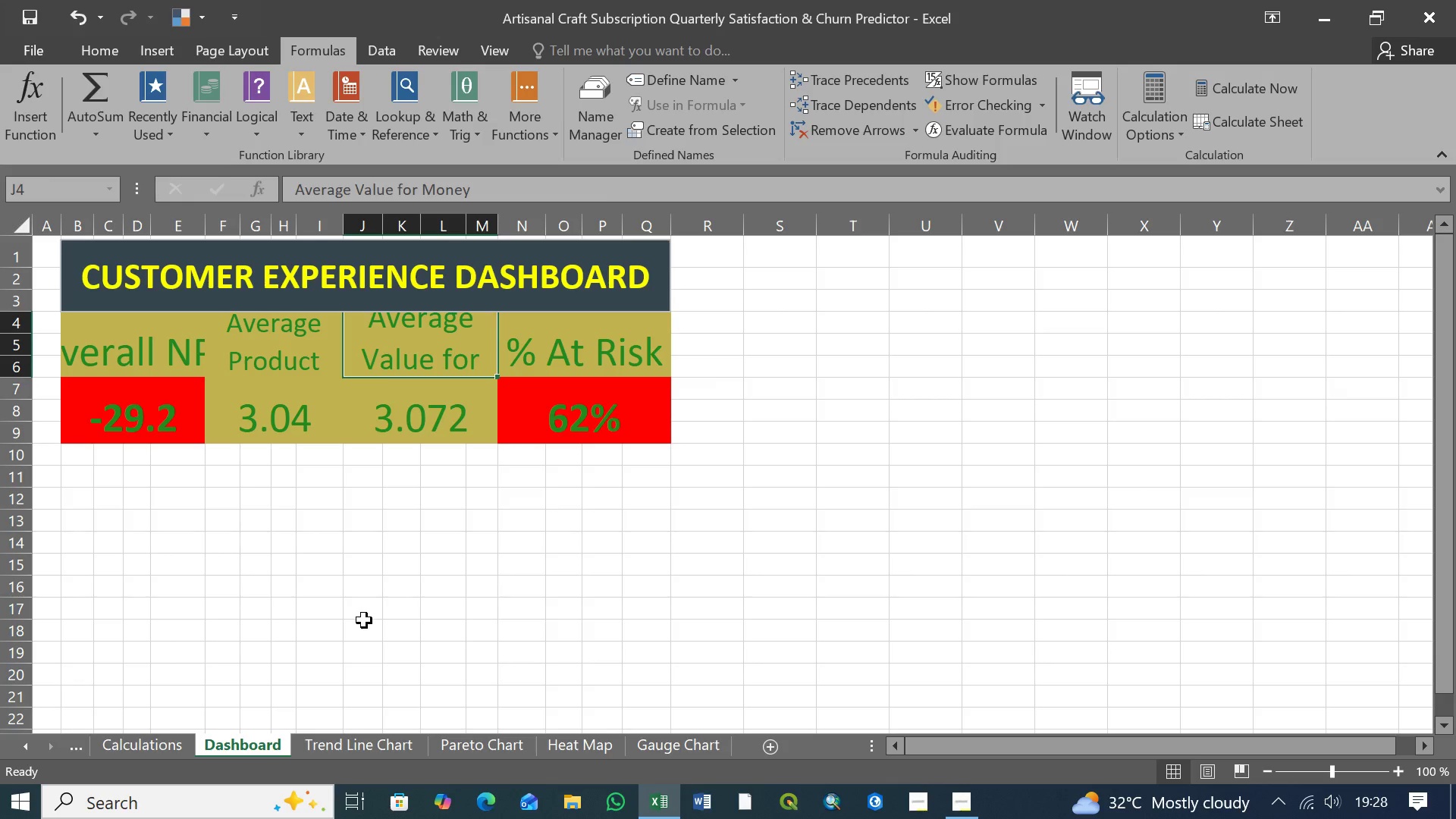 
left_click([348, 742])
 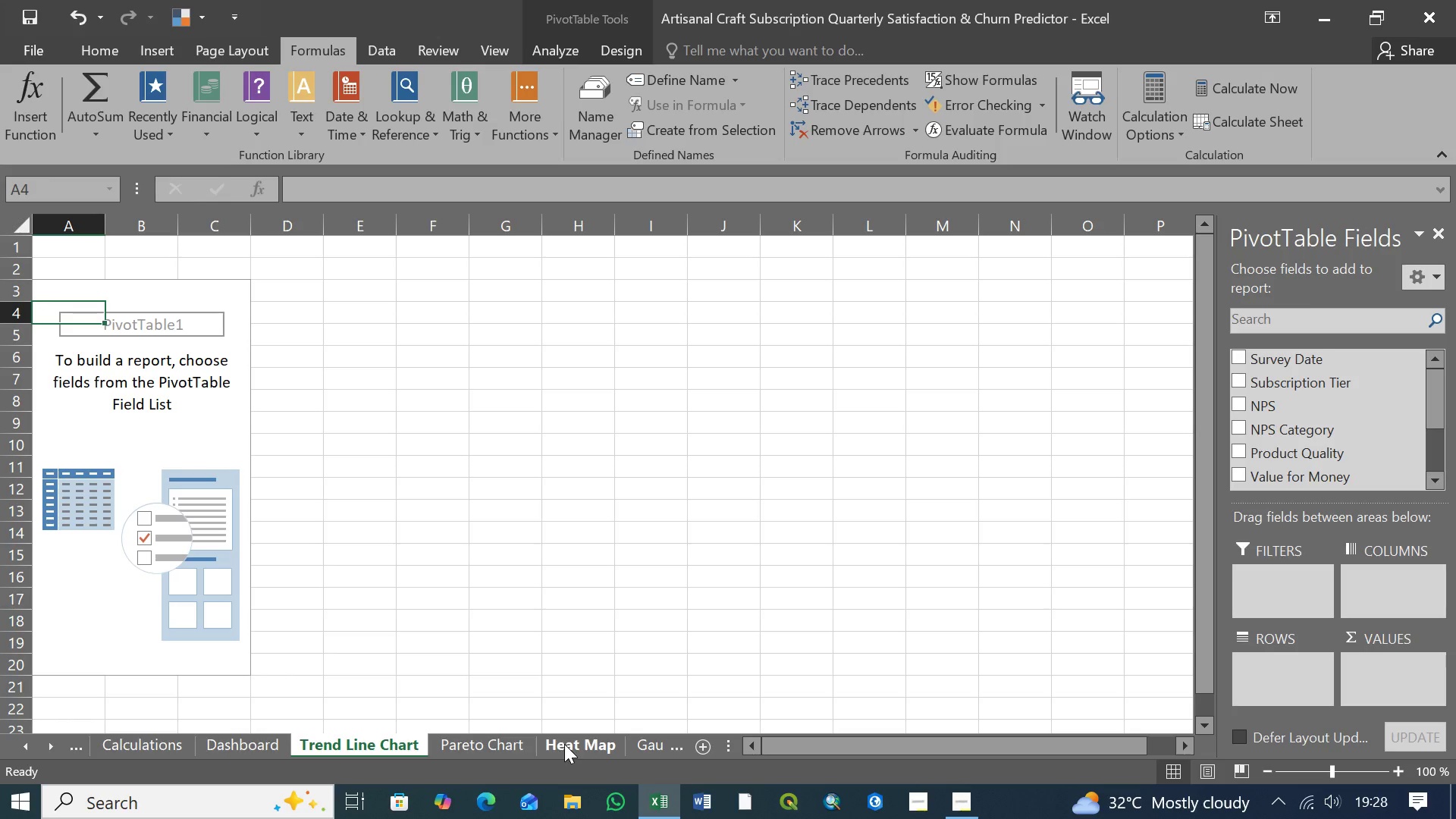 
left_click([482, 744])
 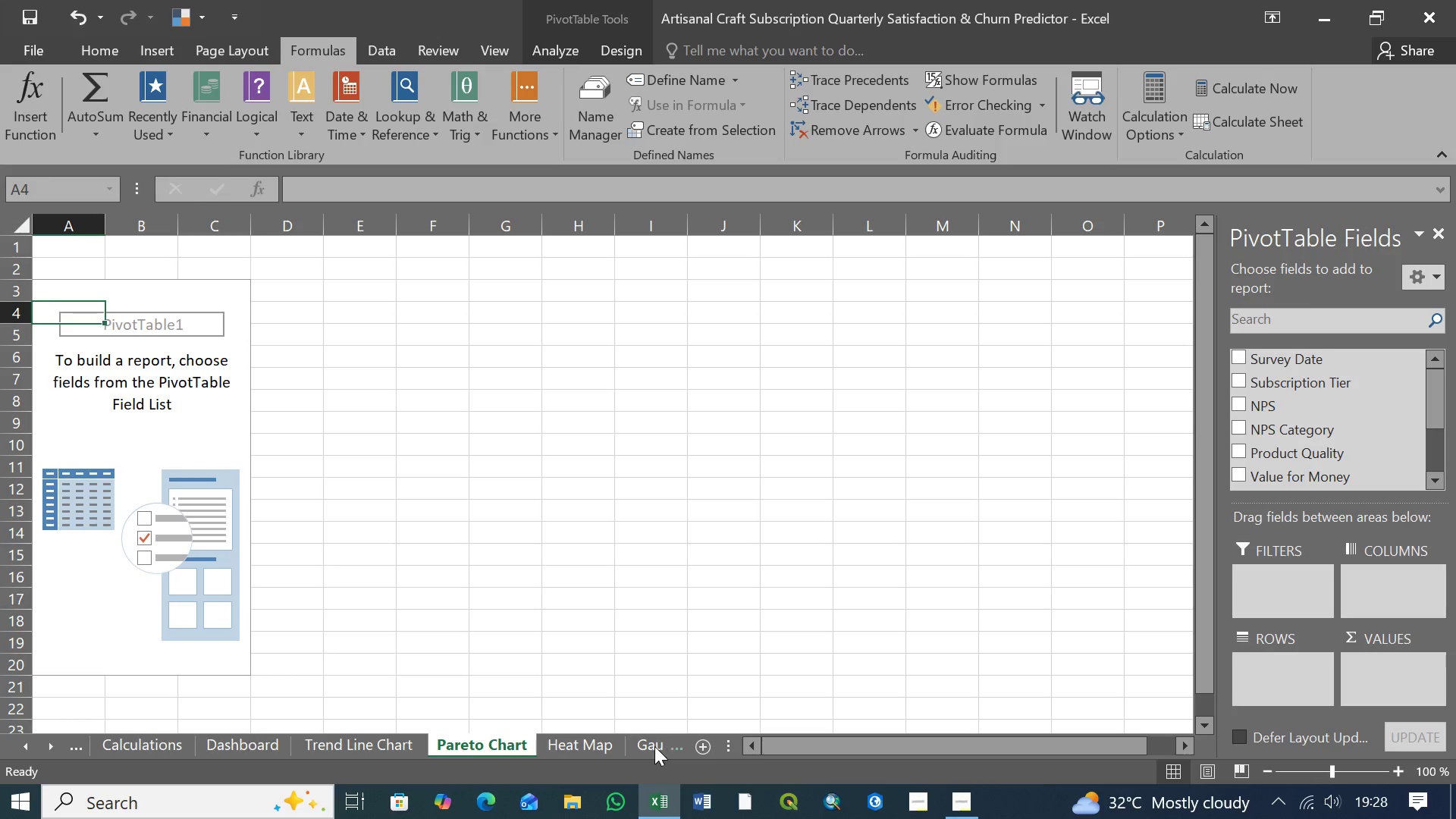 
left_click([654, 746])
 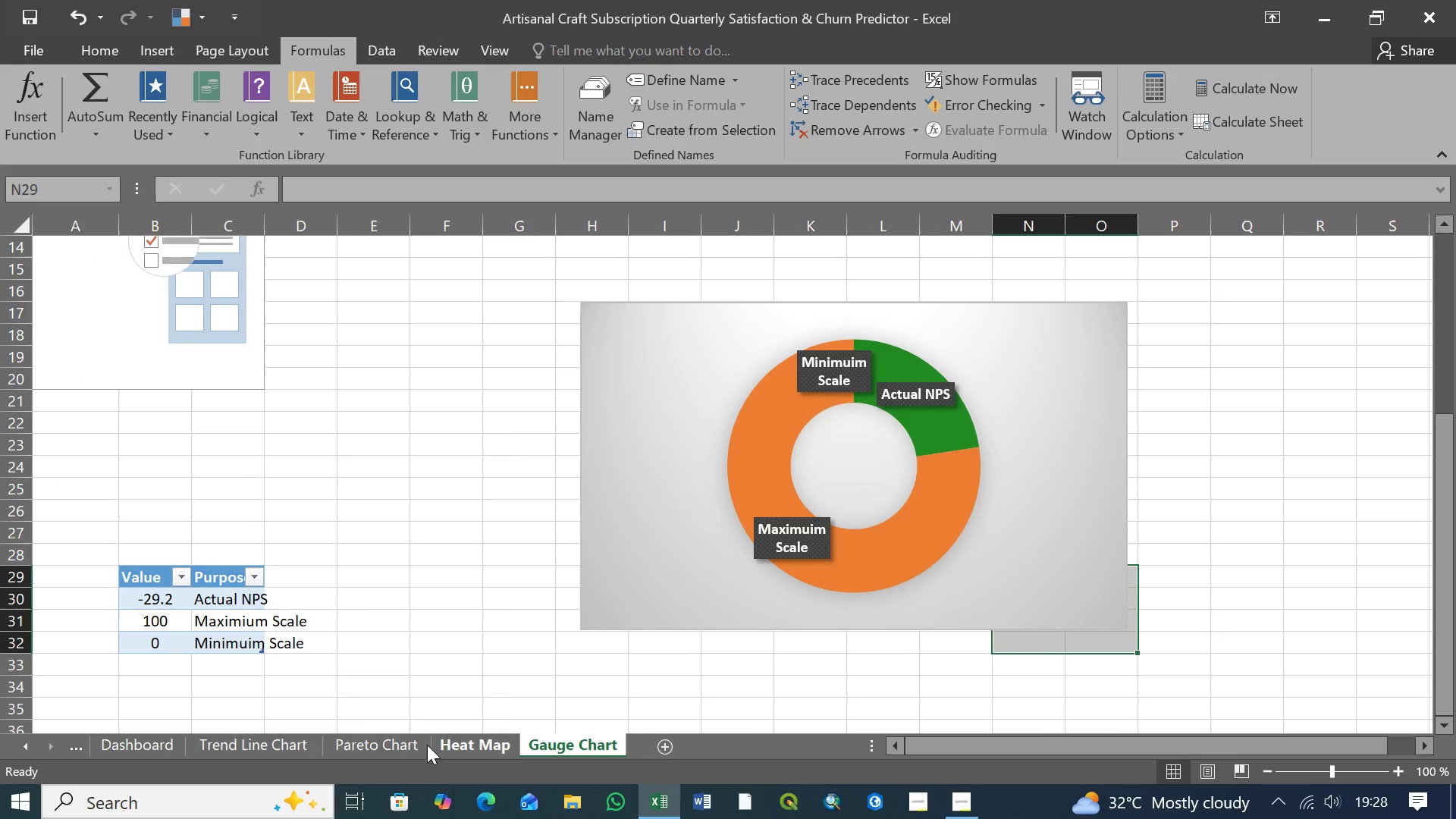 
left_click([143, 740])
 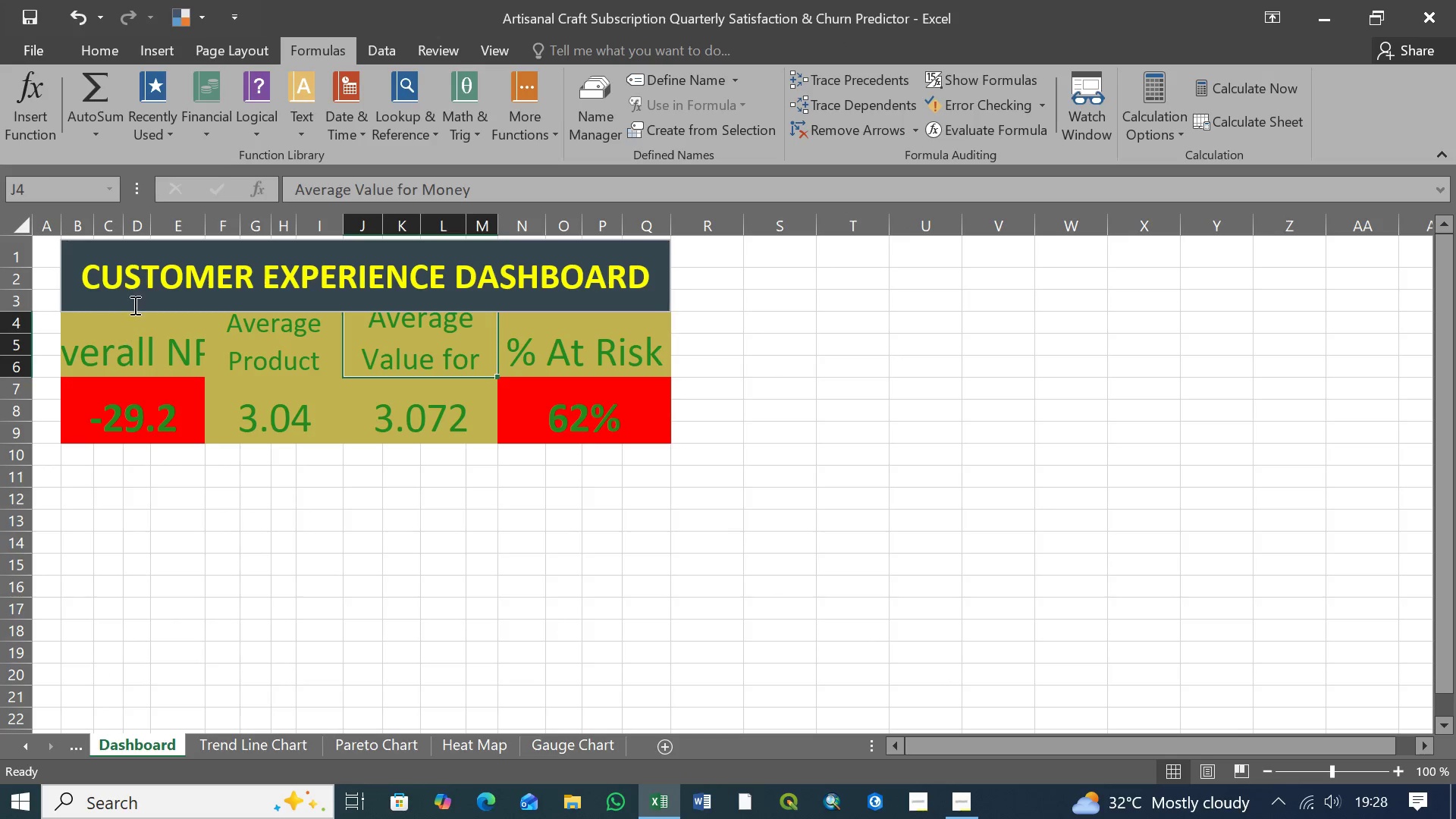 
left_click([177, 287])
 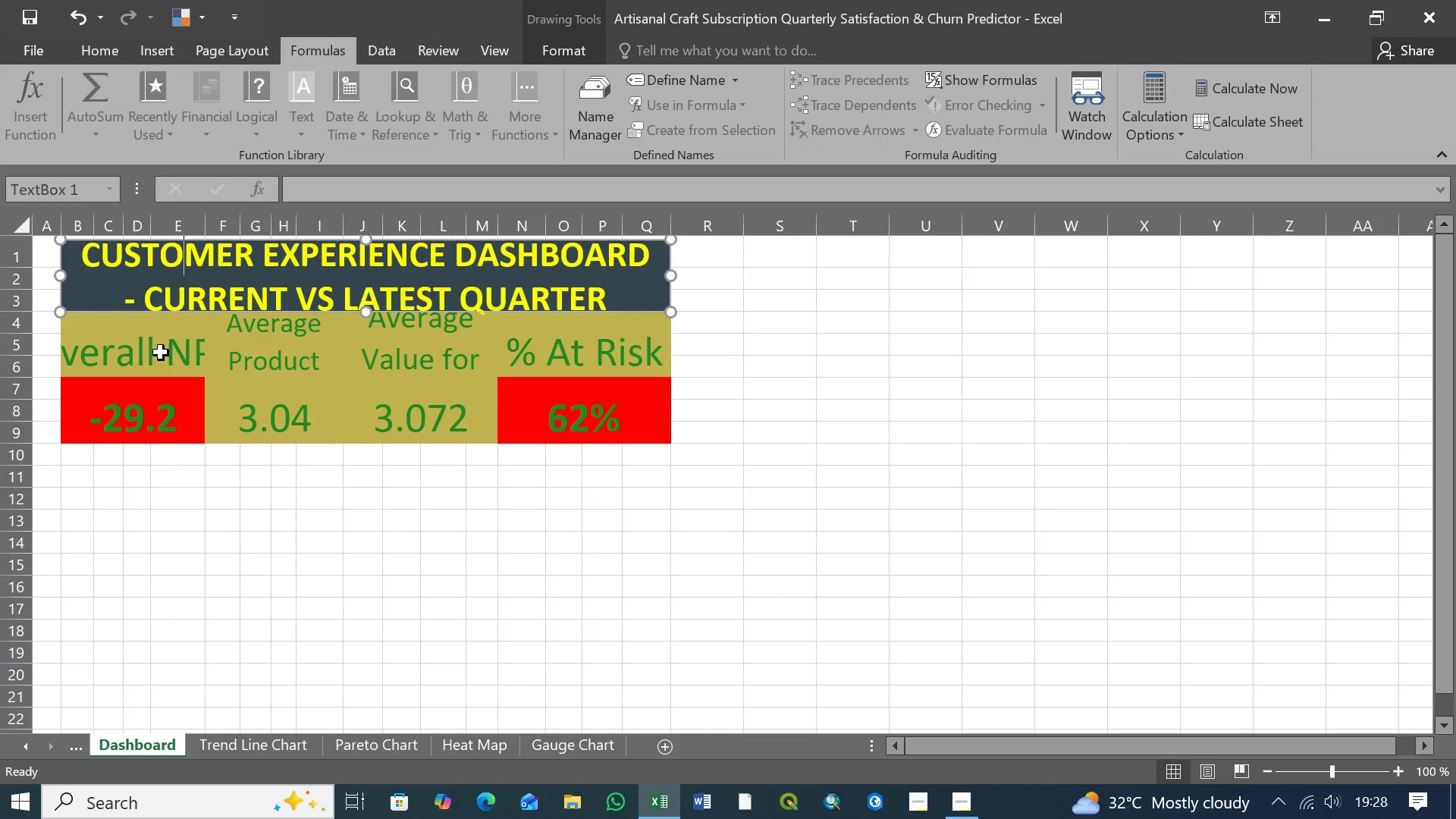 
left_click([161, 353])
 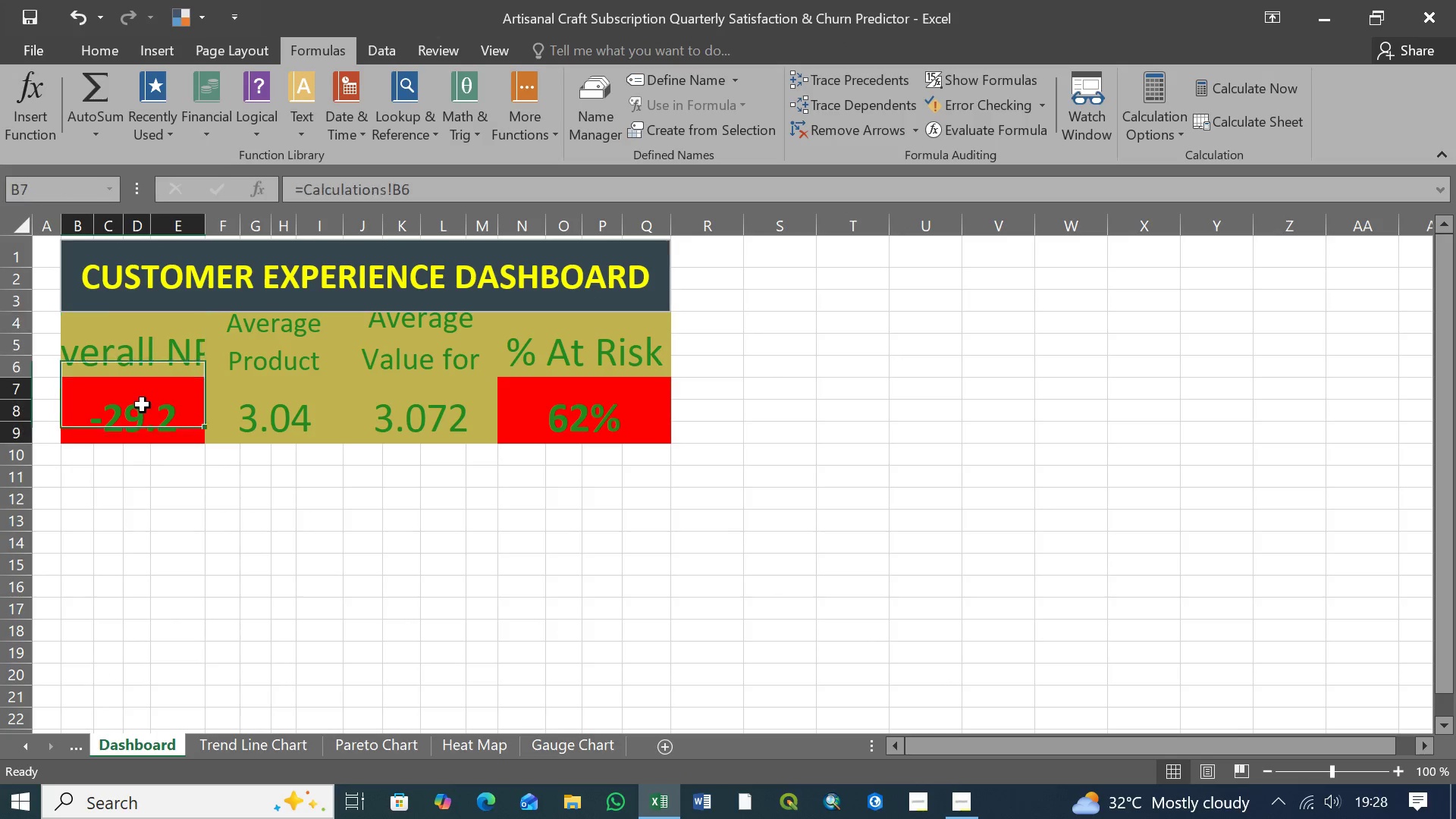 
double_click([143, 405])
 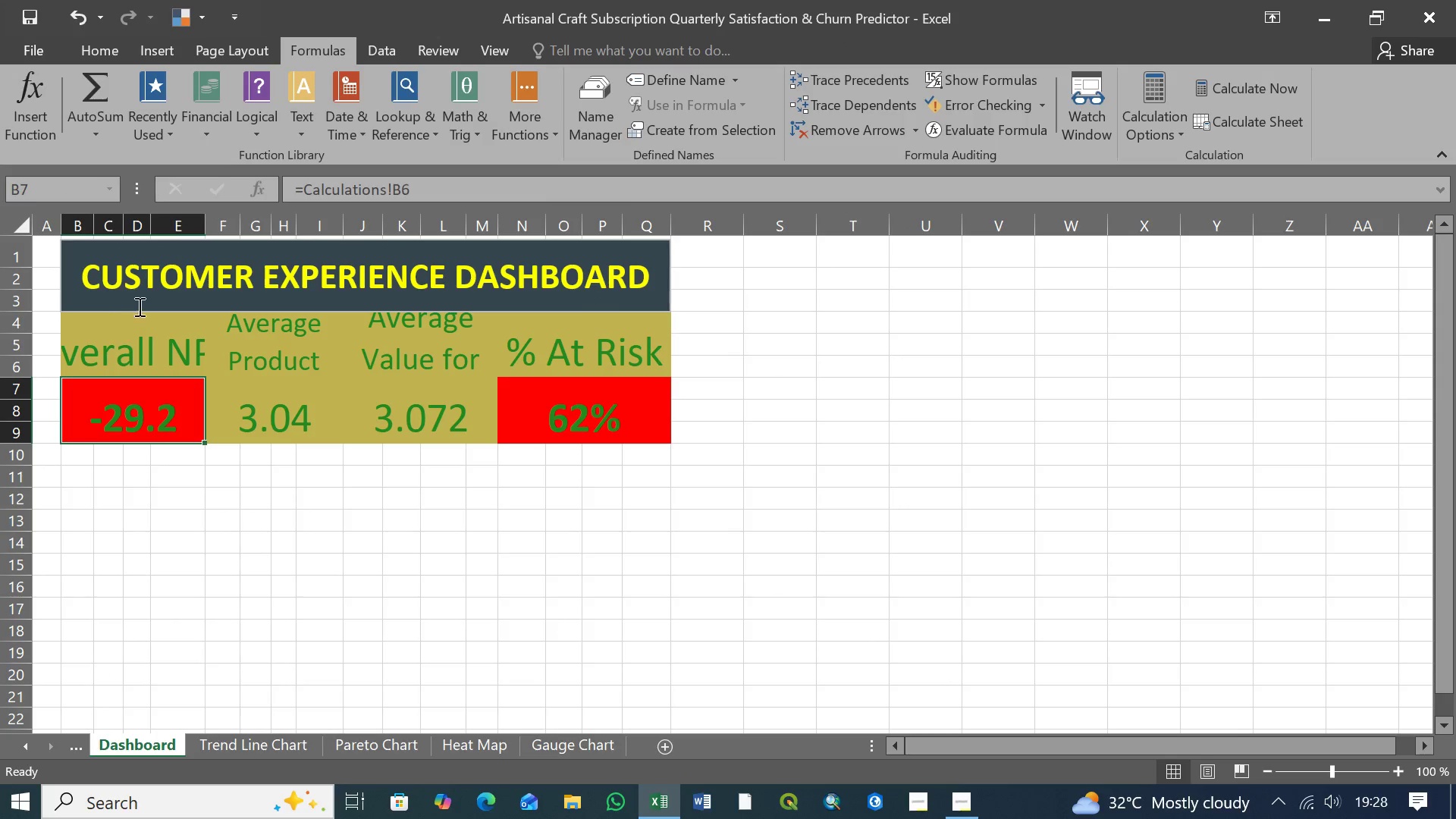 
left_click([158, 273])
 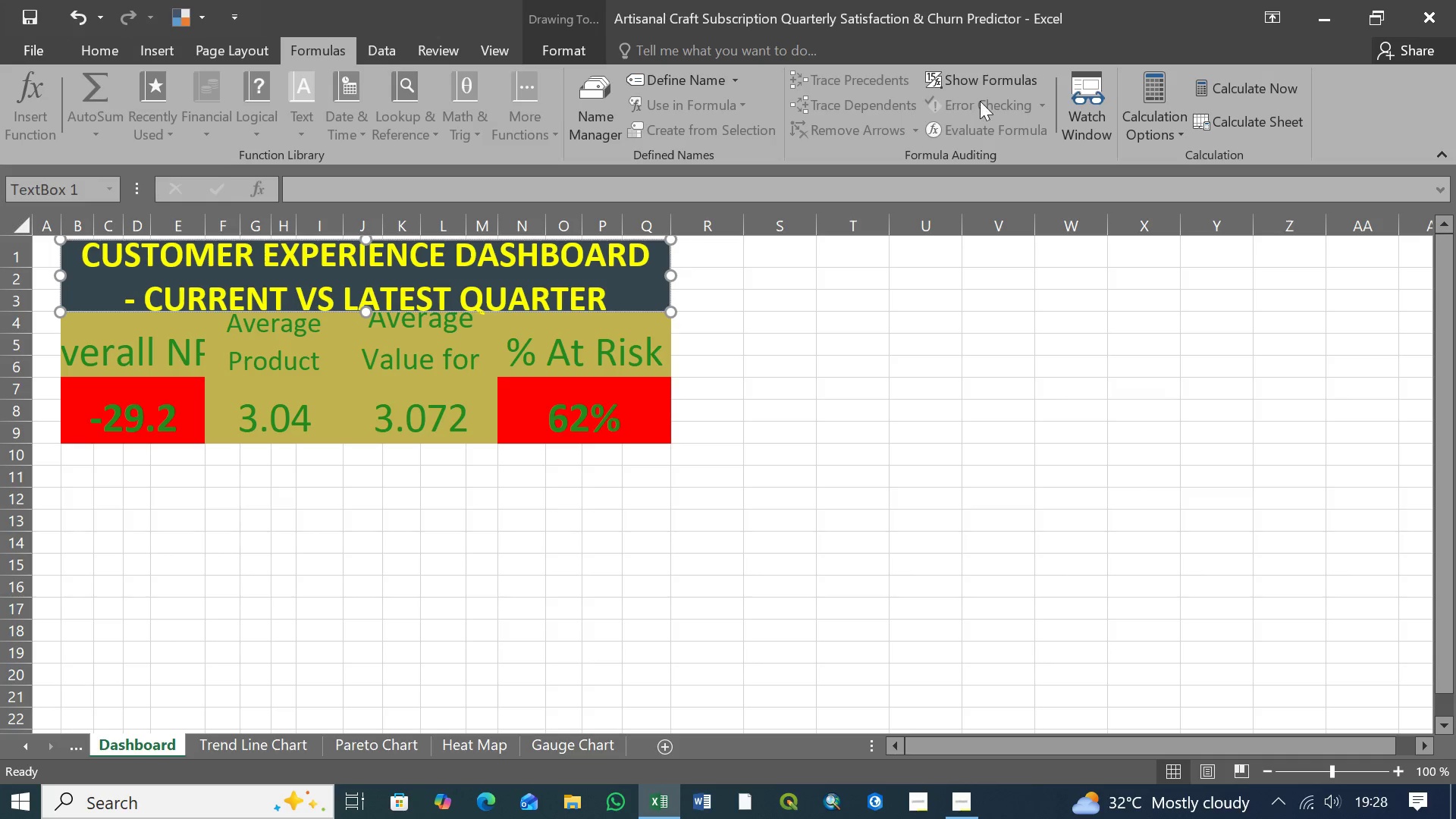 
left_click([987, 83])
 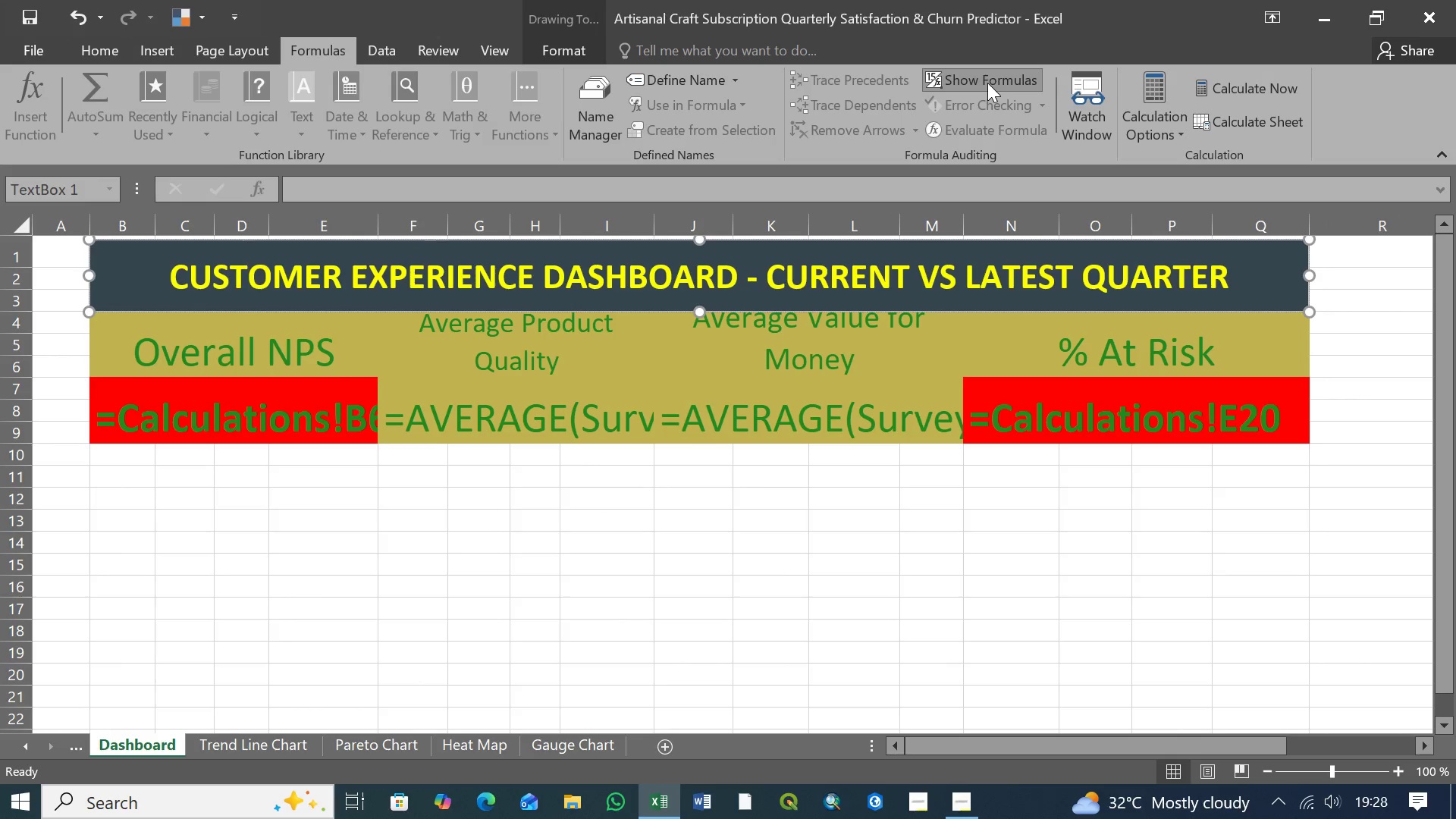 
left_click([986, 81])
 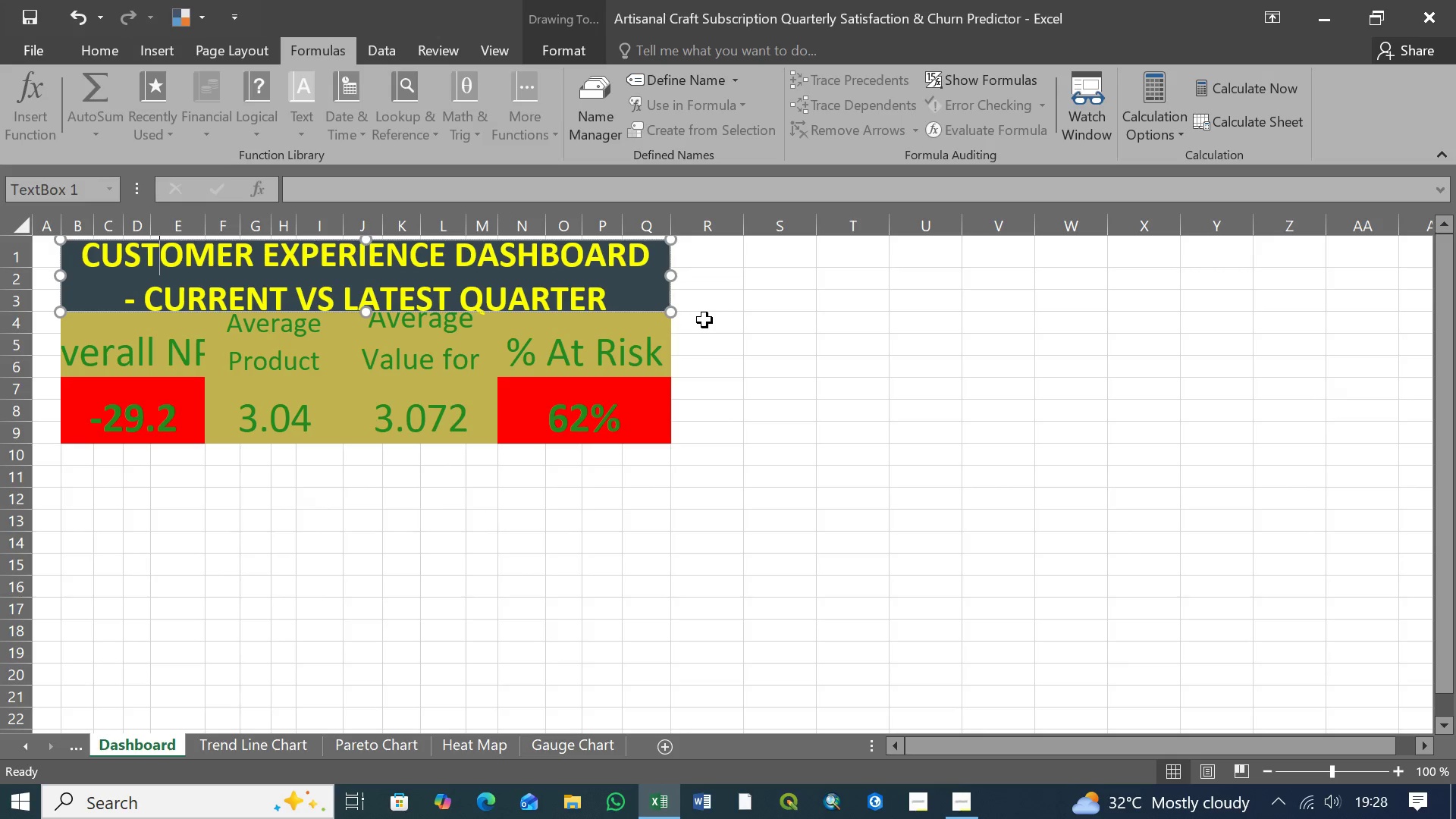 
wait(8.06)
 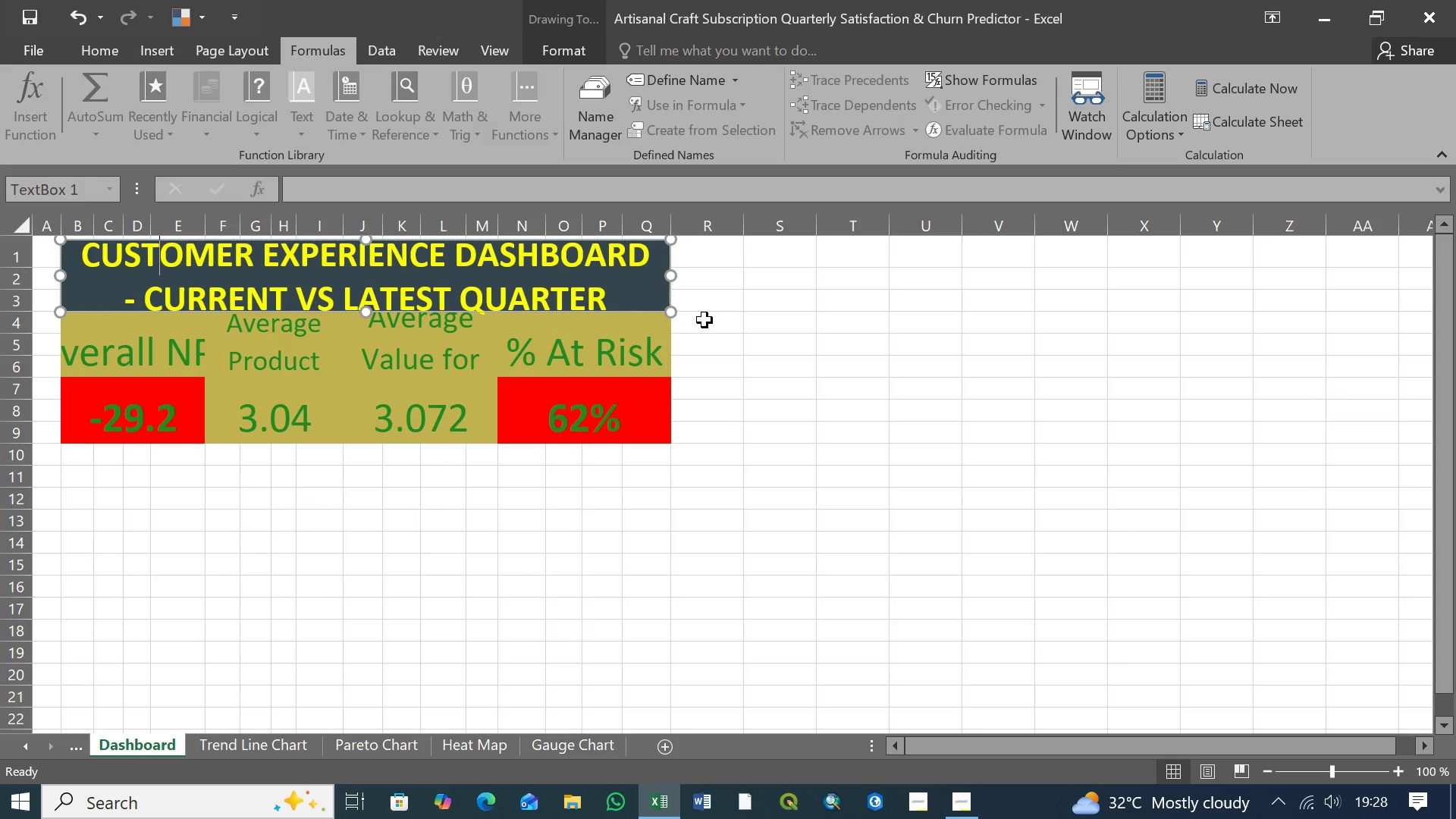 
left_click_drag(start_coordinate=[671, 225], to_coordinate=[742, 227])
 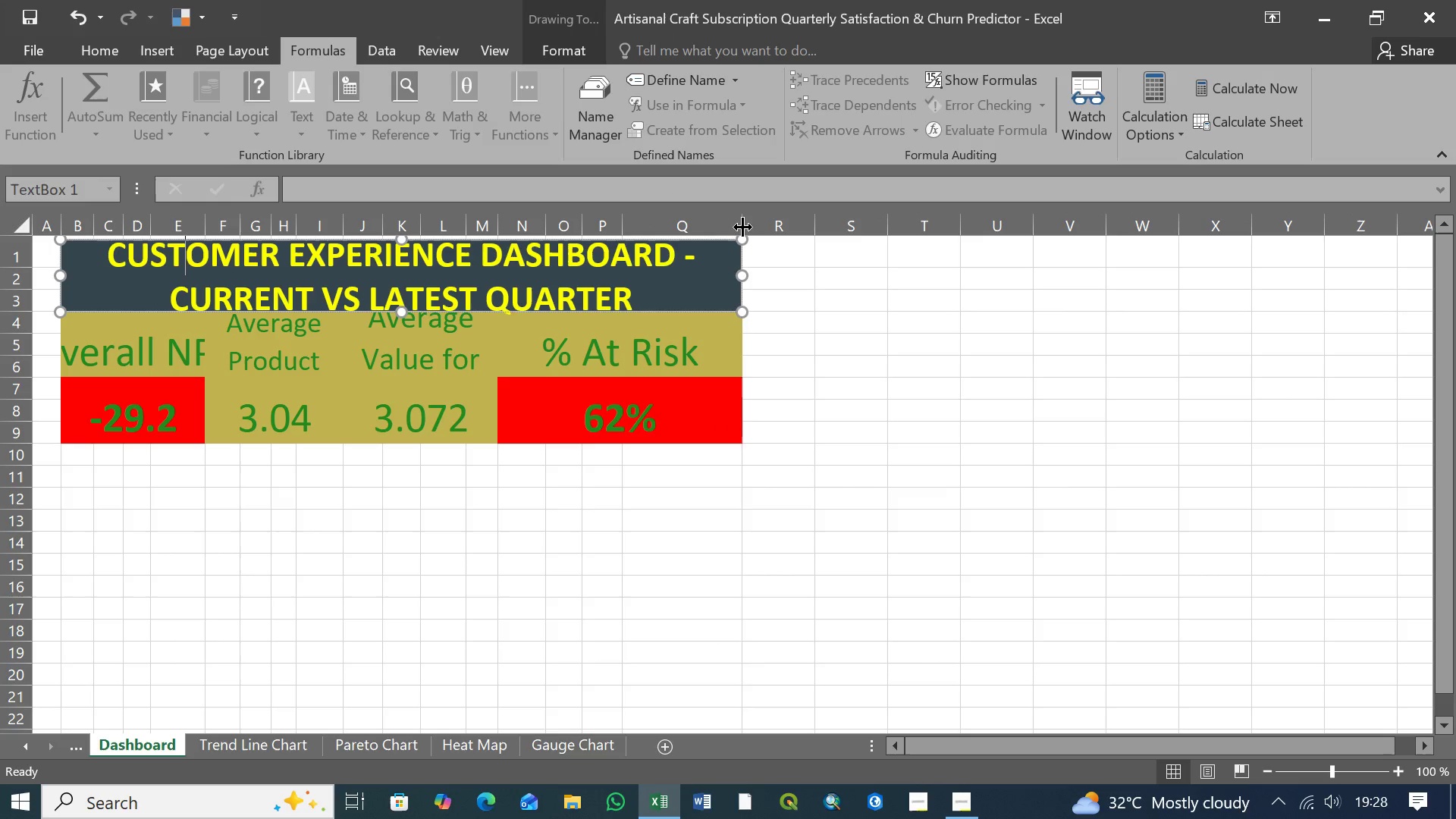 
left_click_drag(start_coordinate=[742, 227], to_coordinate=[841, 228])
 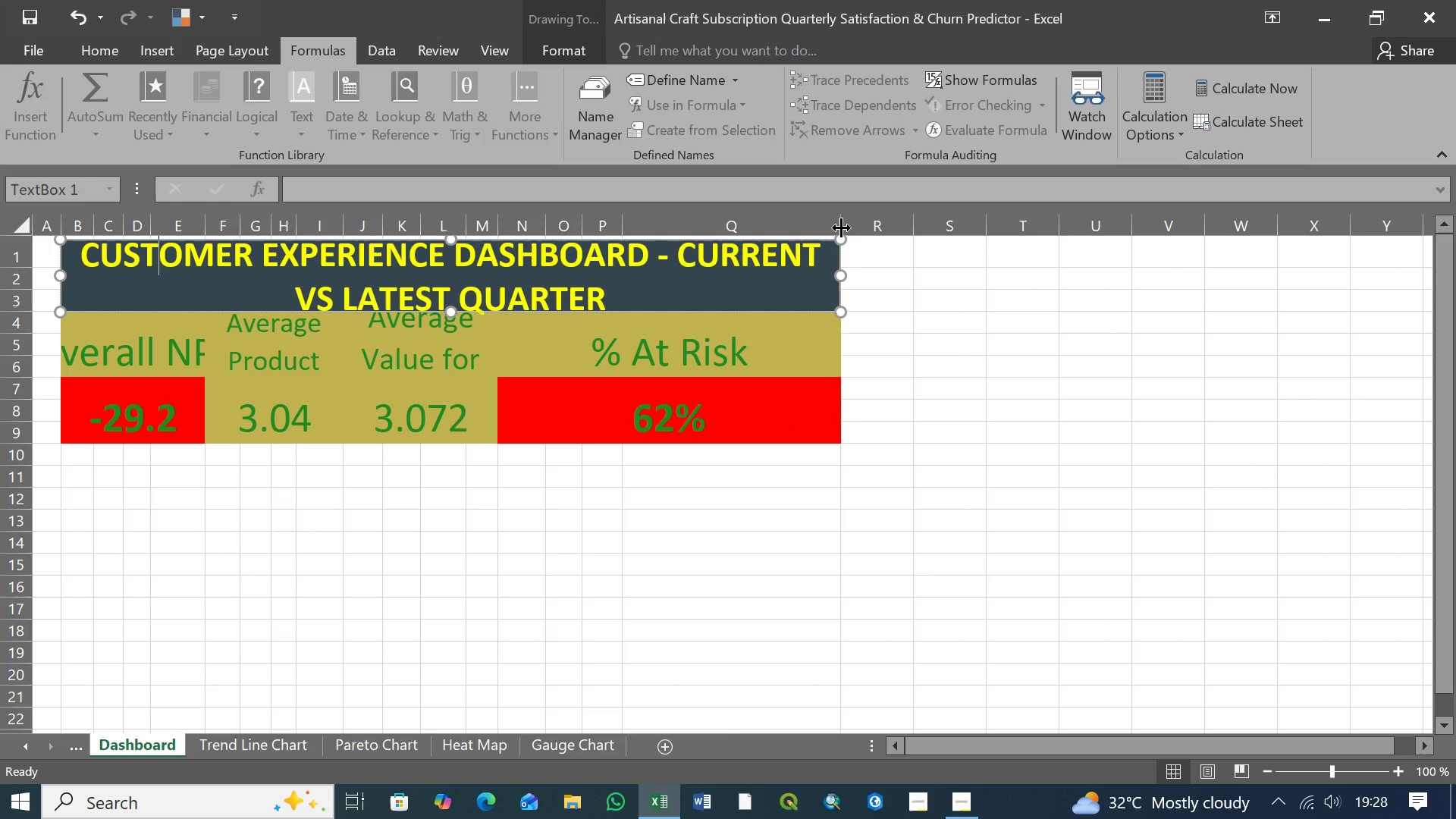 
left_click_drag(start_coordinate=[841, 228], to_coordinate=[906, 226])
 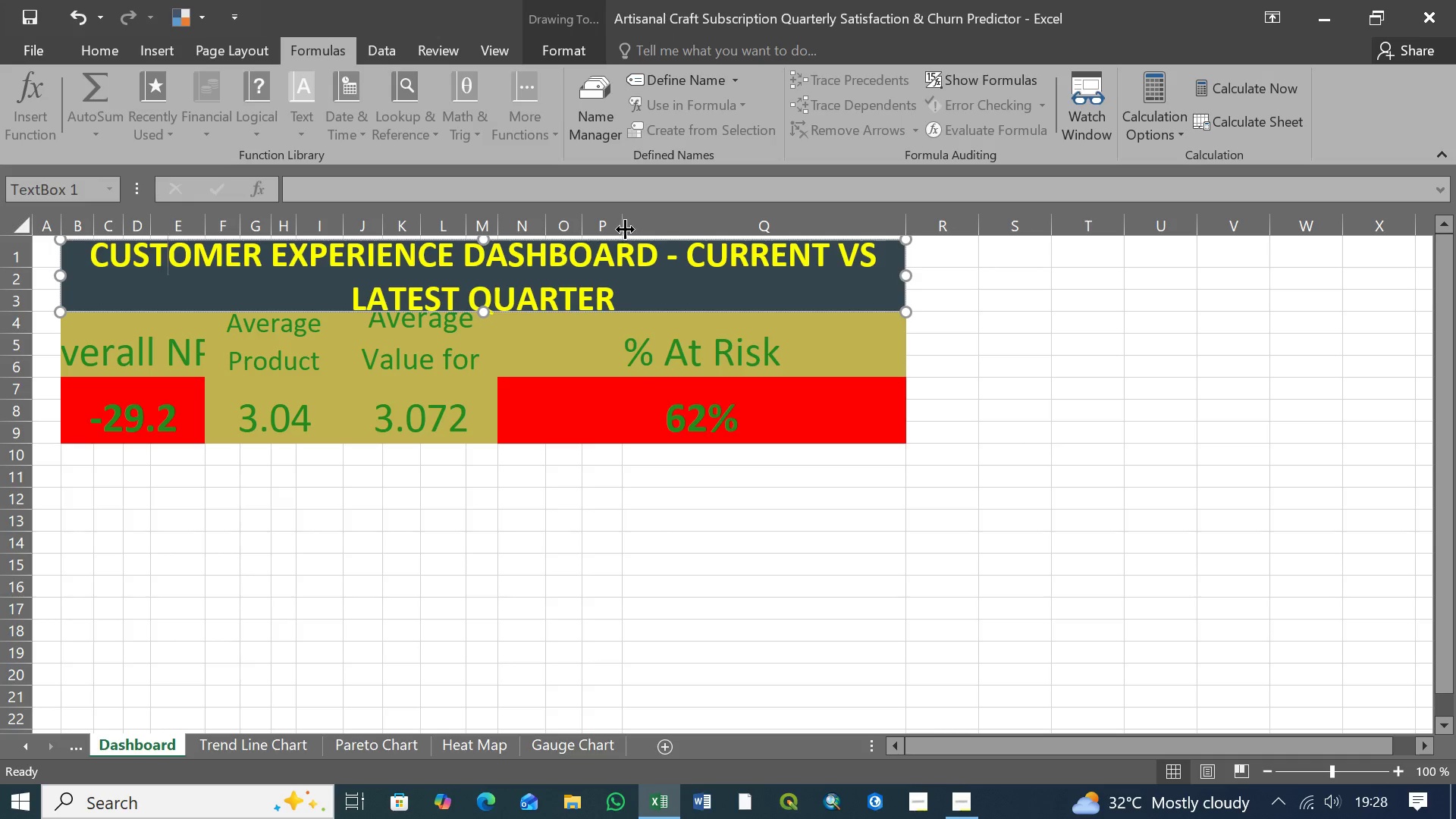 
left_click_drag(start_coordinate=[623, 226], to_coordinate=[825, 233])
 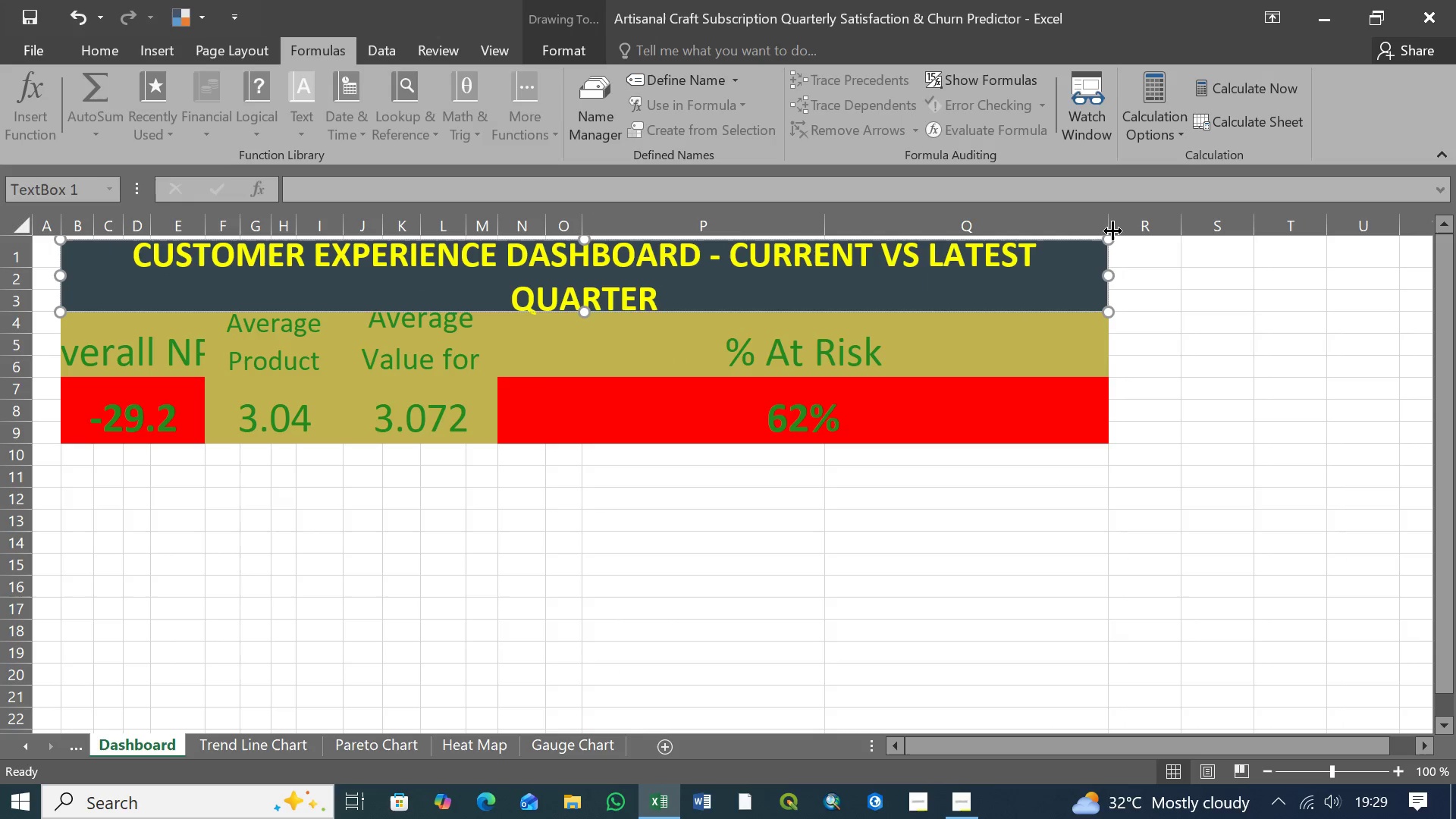 
left_click_drag(start_coordinate=[1111, 227], to_coordinate=[1090, 227])
 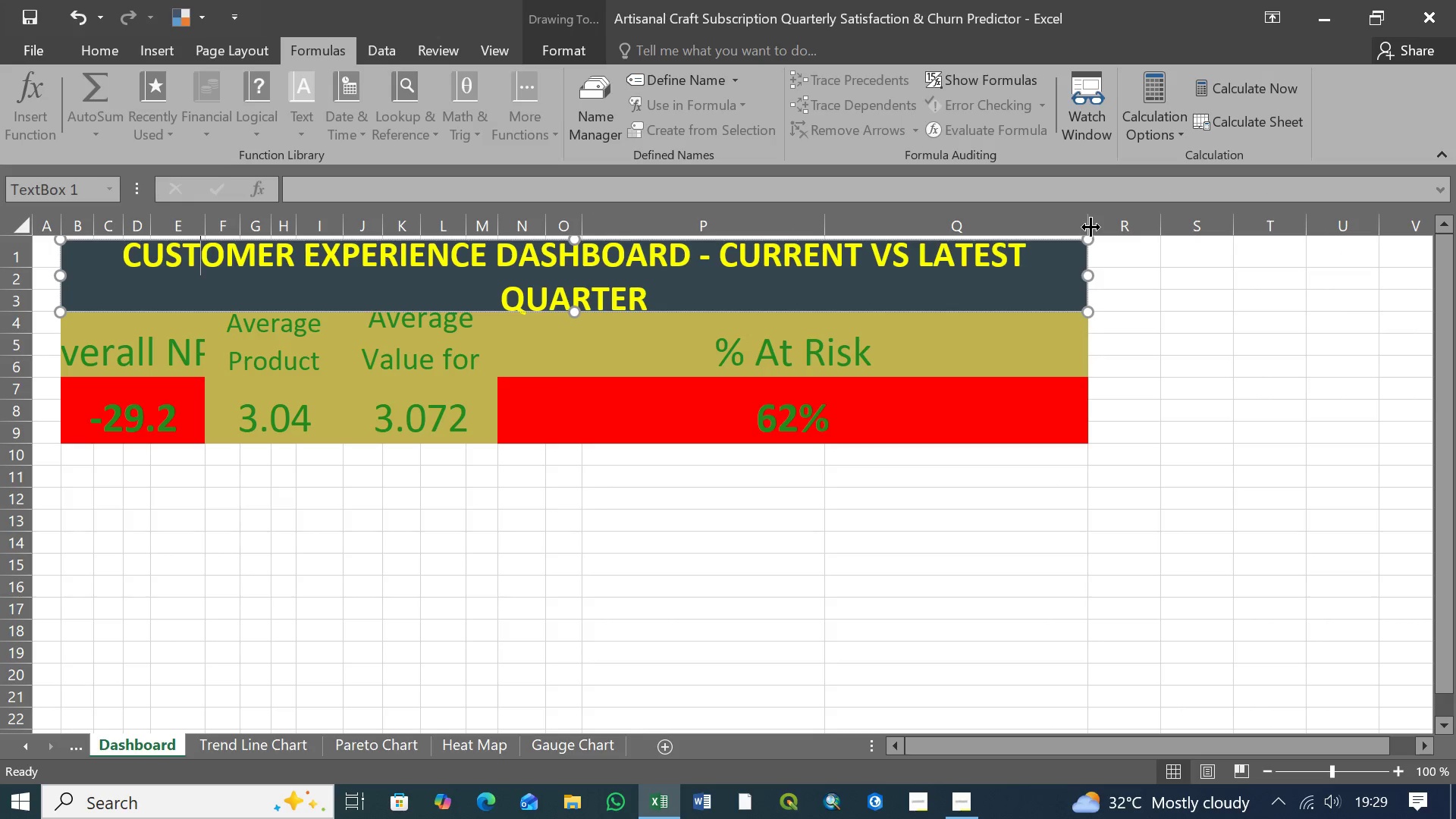 
left_click_drag(start_coordinate=[1090, 227], to_coordinate=[902, 228])
 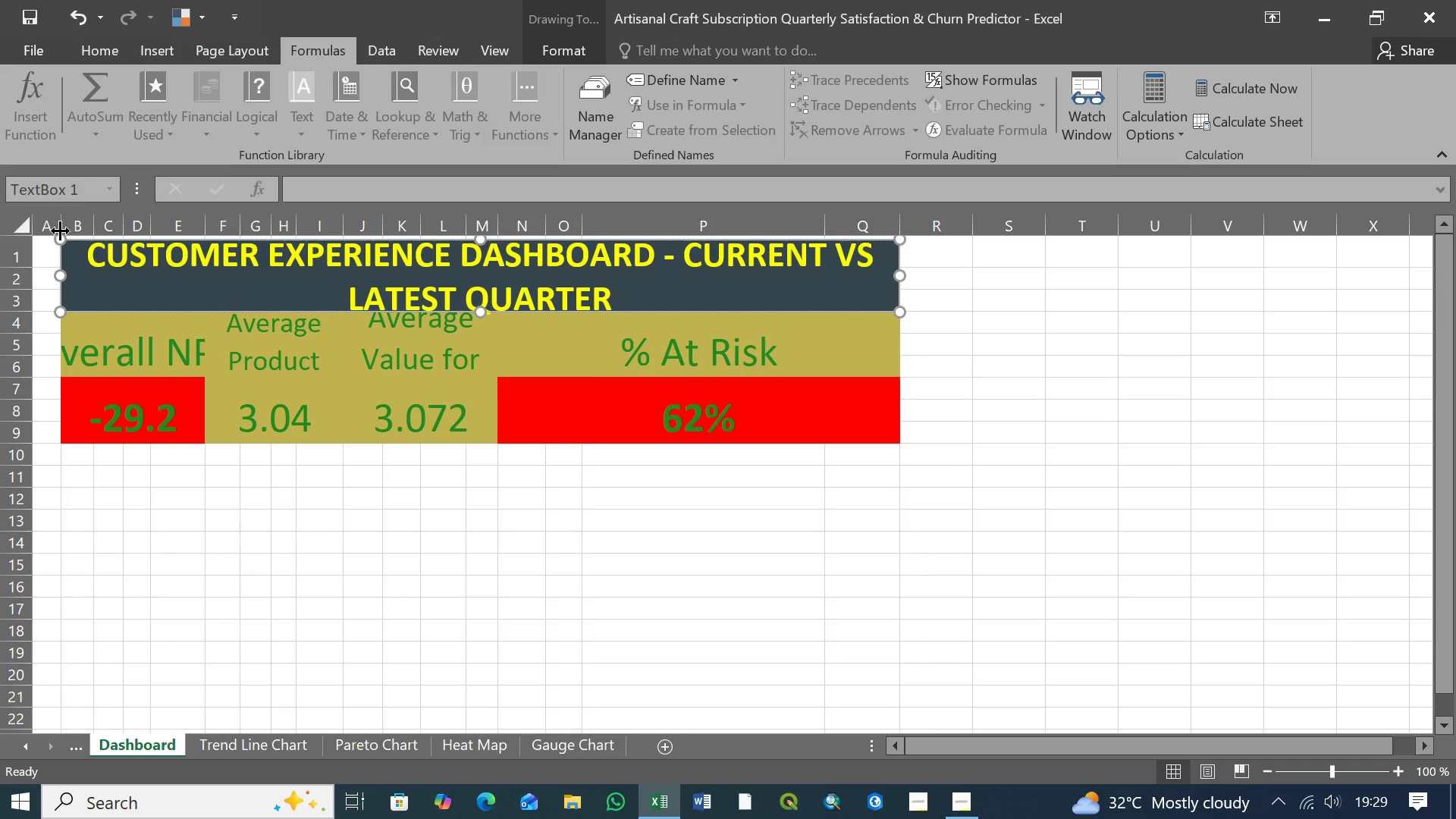 
wait(8.86)
 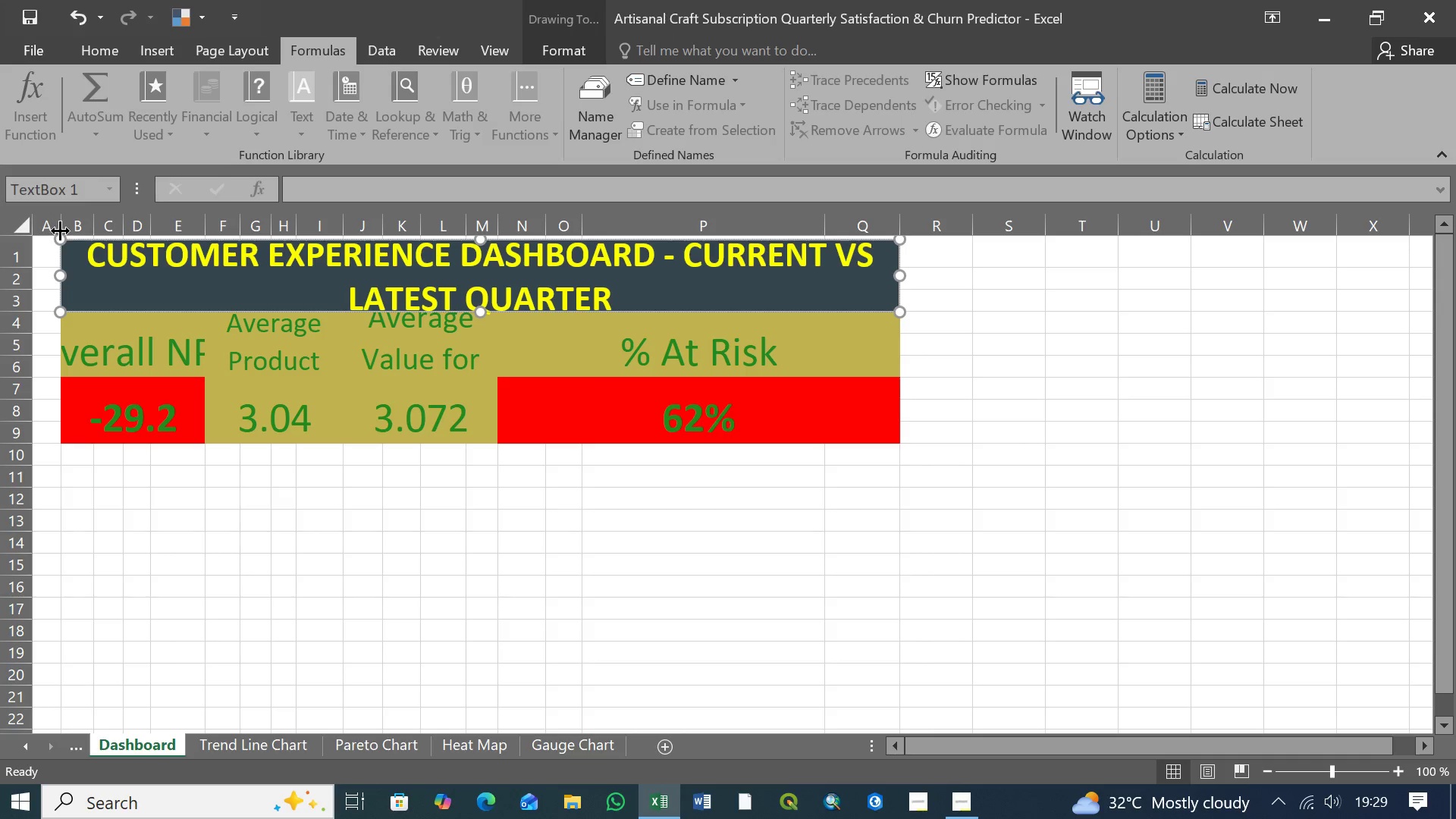 
left_click_drag(start_coordinate=[582, 228], to_coordinate=[832, 228])
 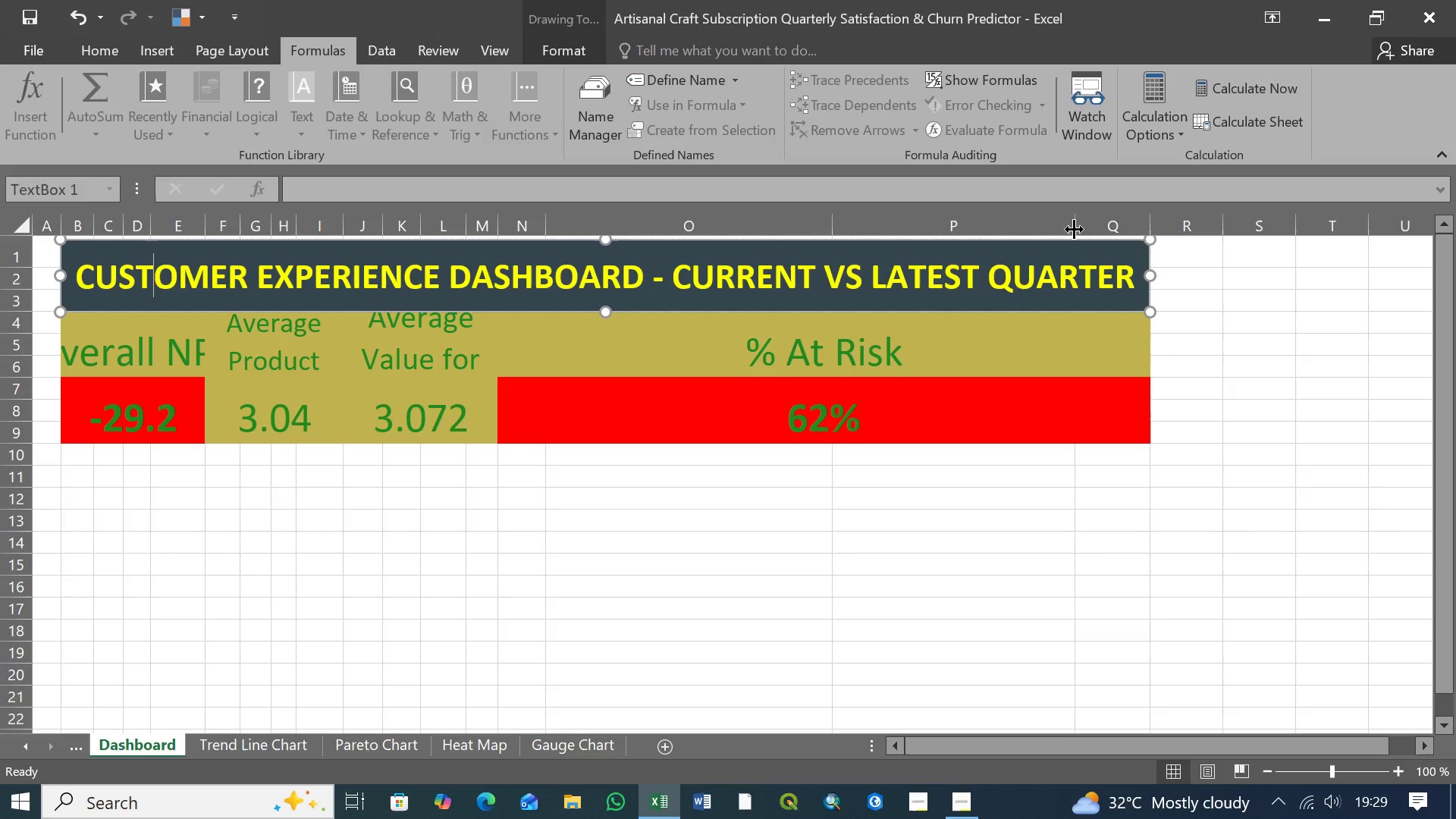 
left_click_drag(start_coordinate=[1076, 230], to_coordinate=[890, 231])
 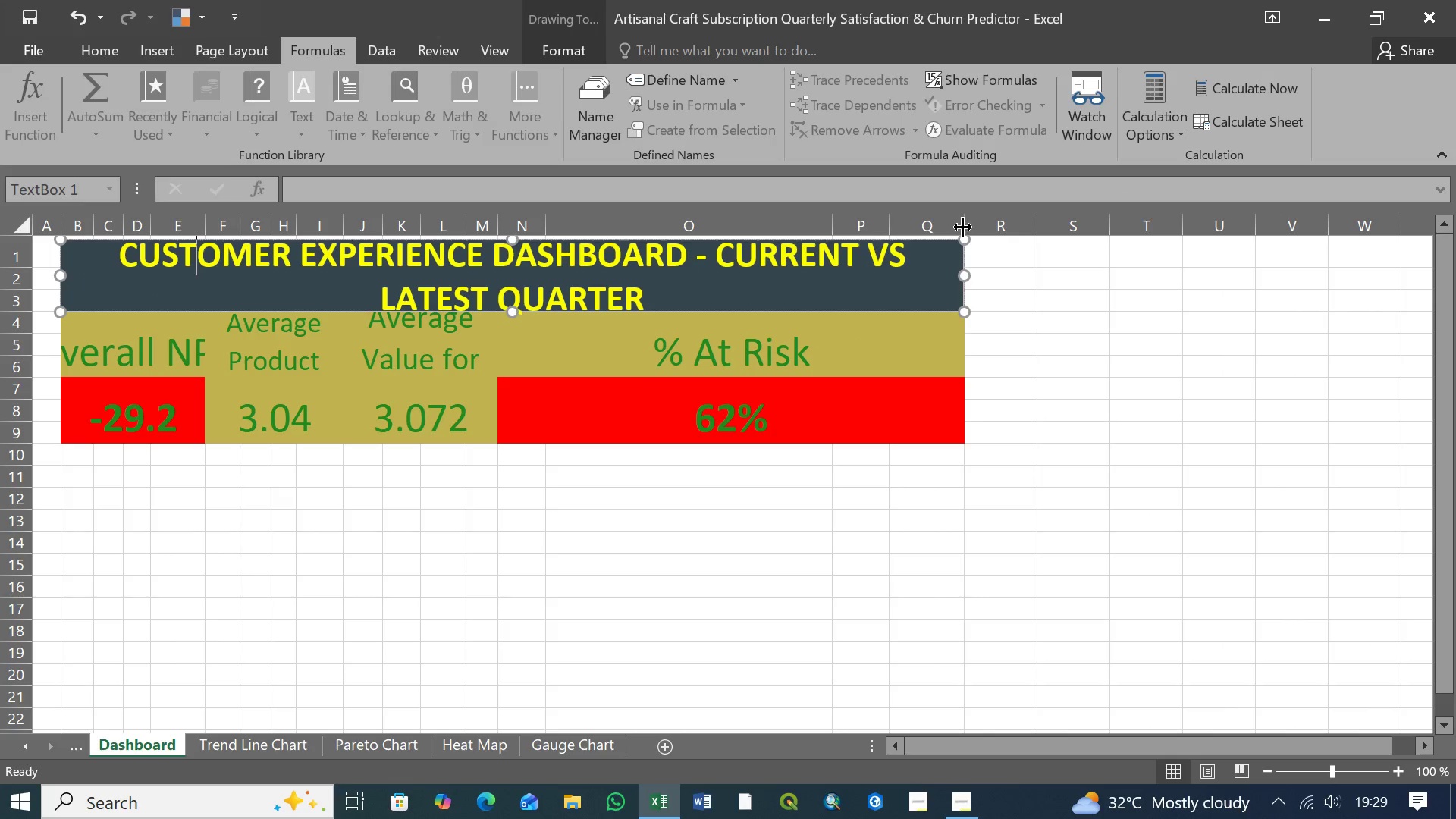 
left_click_drag(start_coordinate=[962, 227], to_coordinate=[951, 228])
 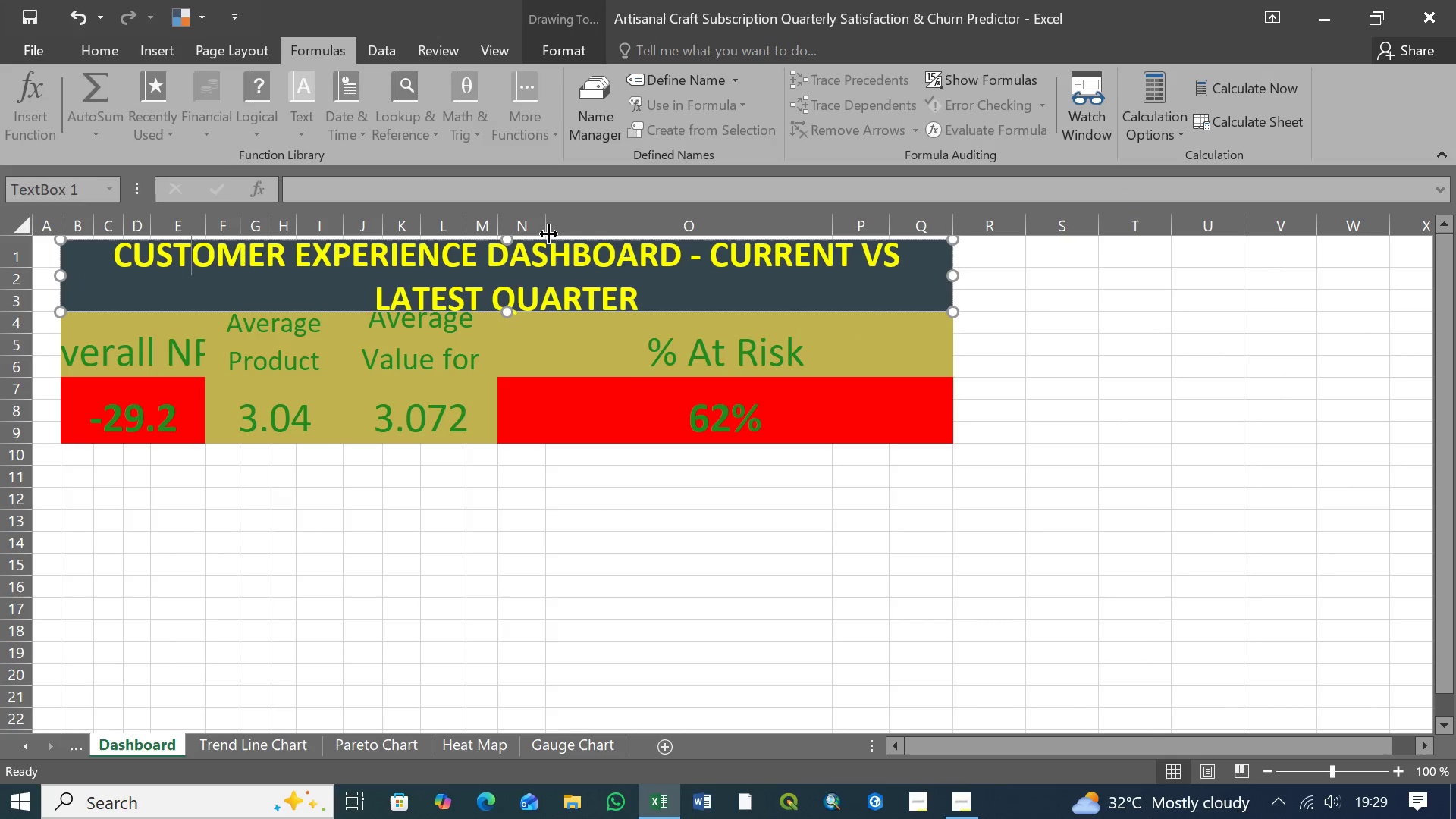 
left_click_drag(start_coordinate=[548, 234], to_coordinate=[725, 235])
 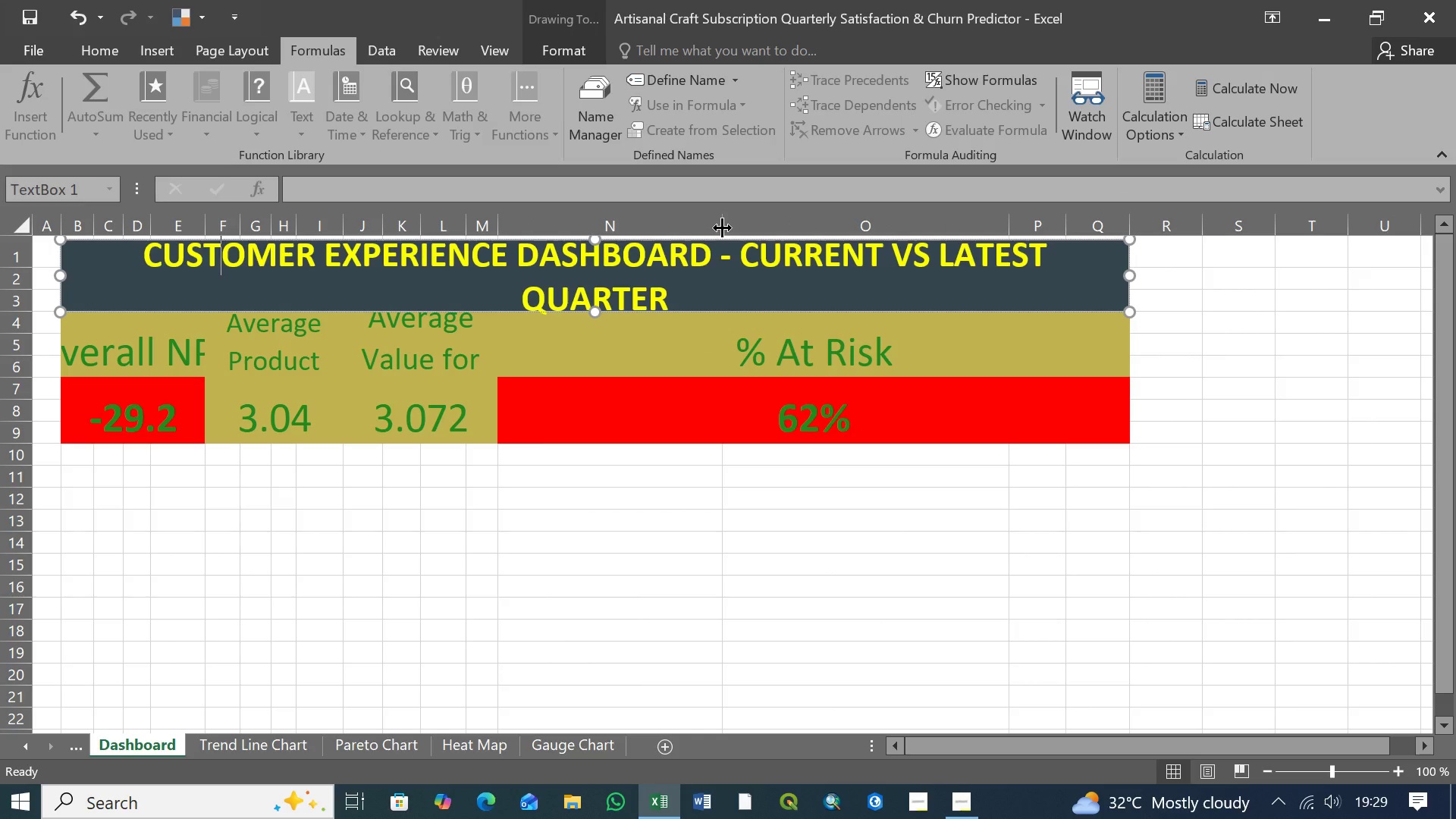 
left_click_drag(start_coordinate=[722, 228], to_coordinate=[802, 230])
 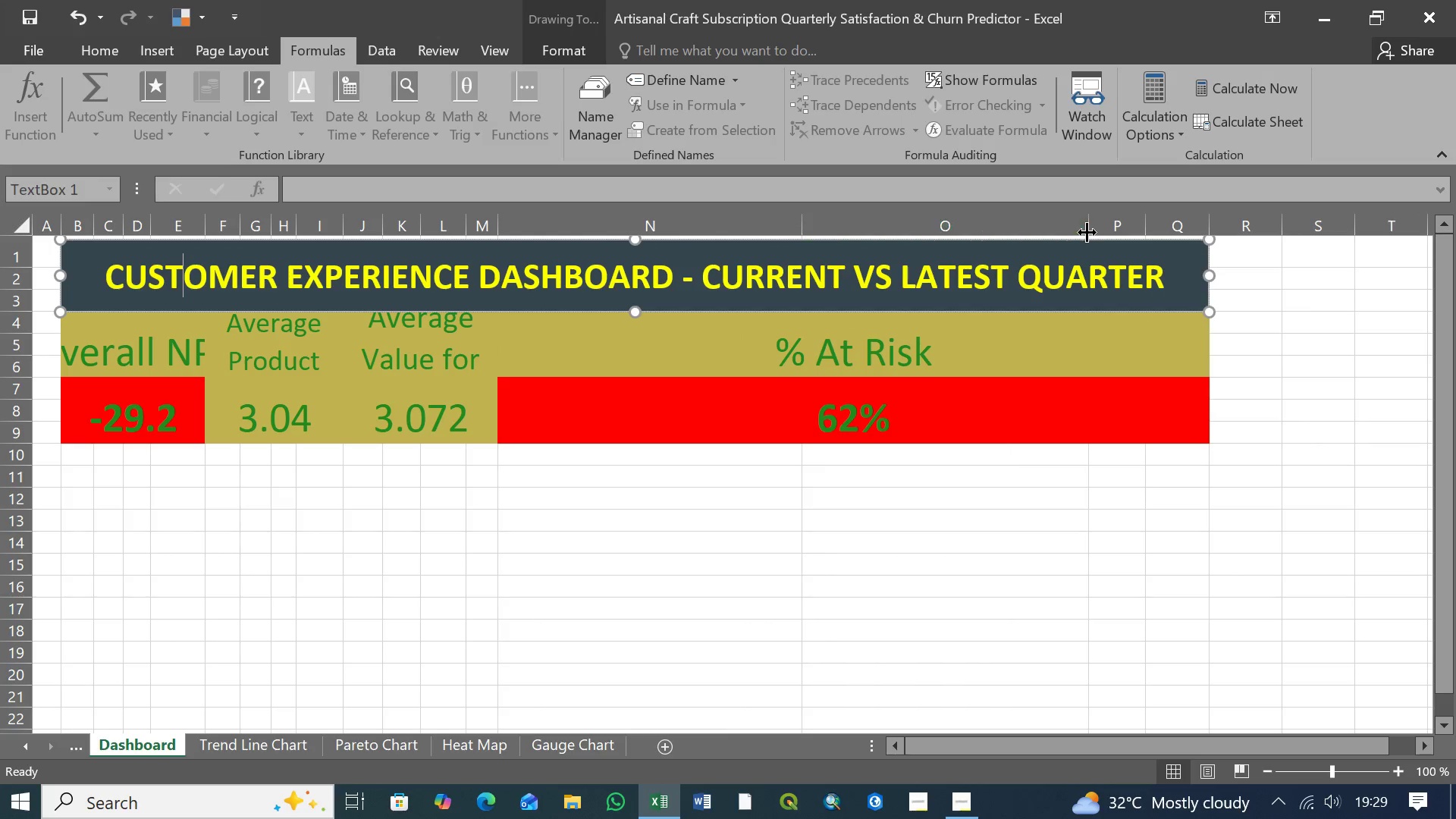 
left_click_drag(start_coordinate=[1087, 232], to_coordinate=[865, 231])
 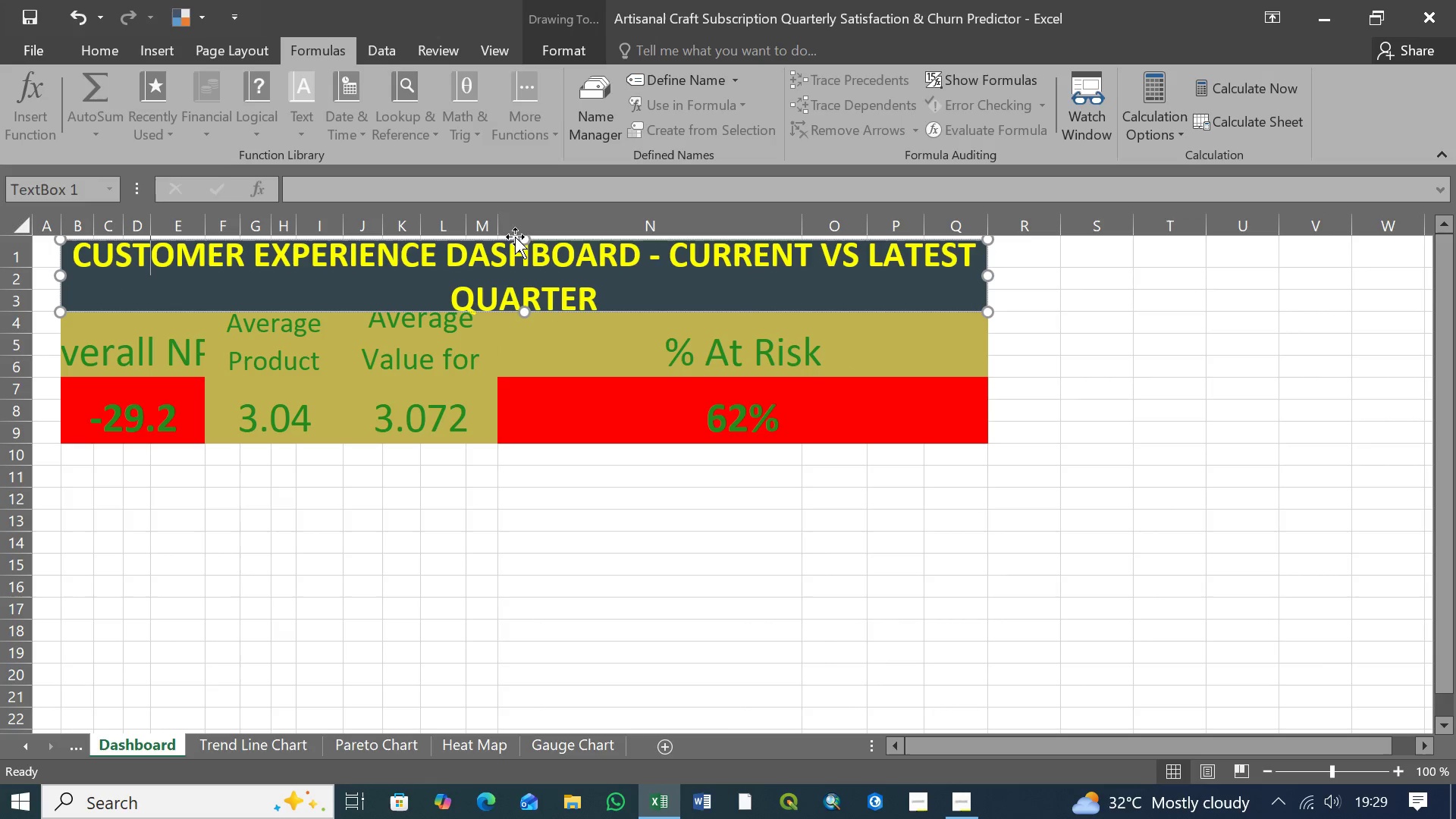 
left_click_drag(start_coordinate=[499, 228], to_coordinate=[758, 229])
 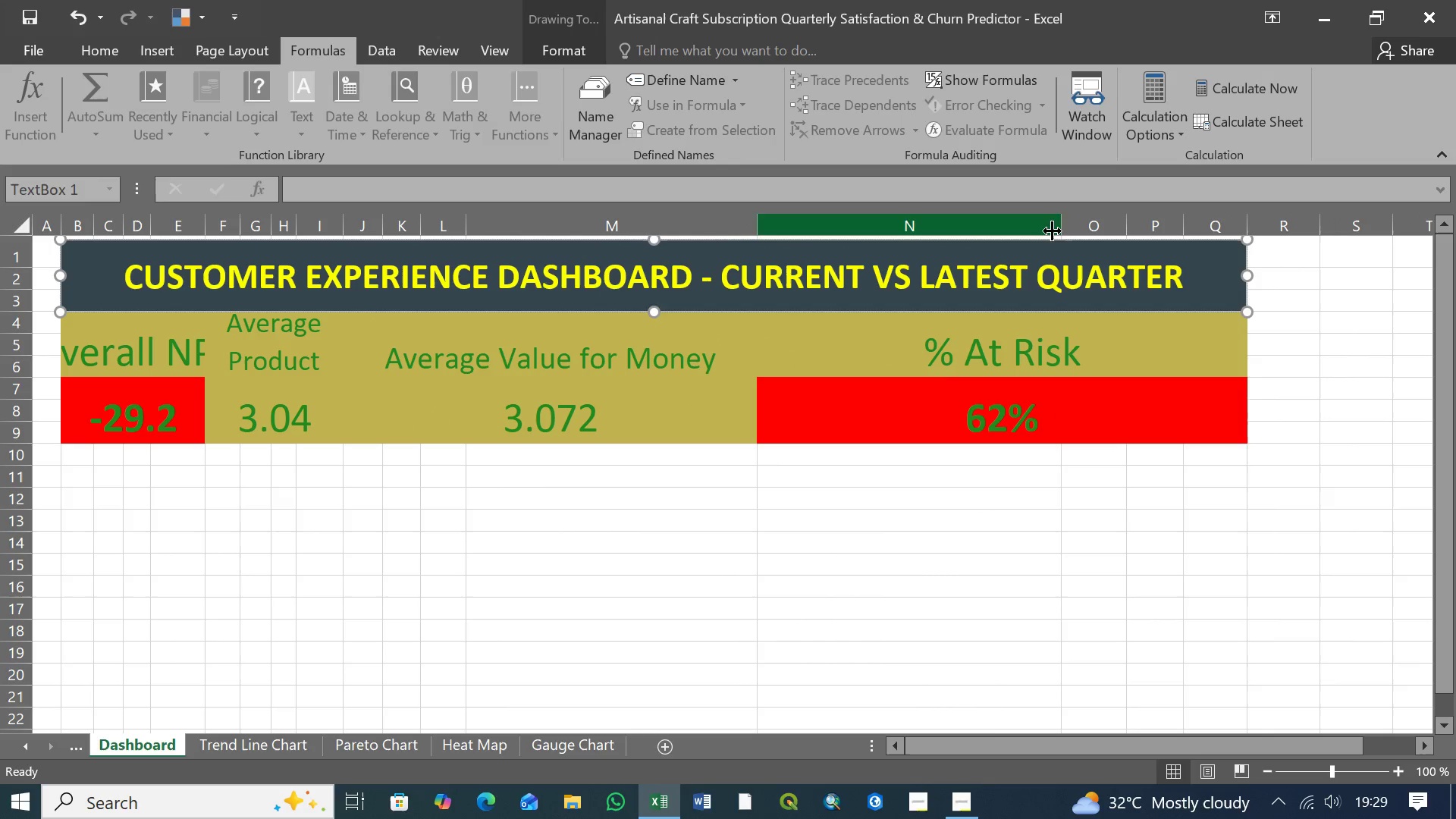 
left_click_drag(start_coordinate=[1058, 231], to_coordinate=[837, 236])
 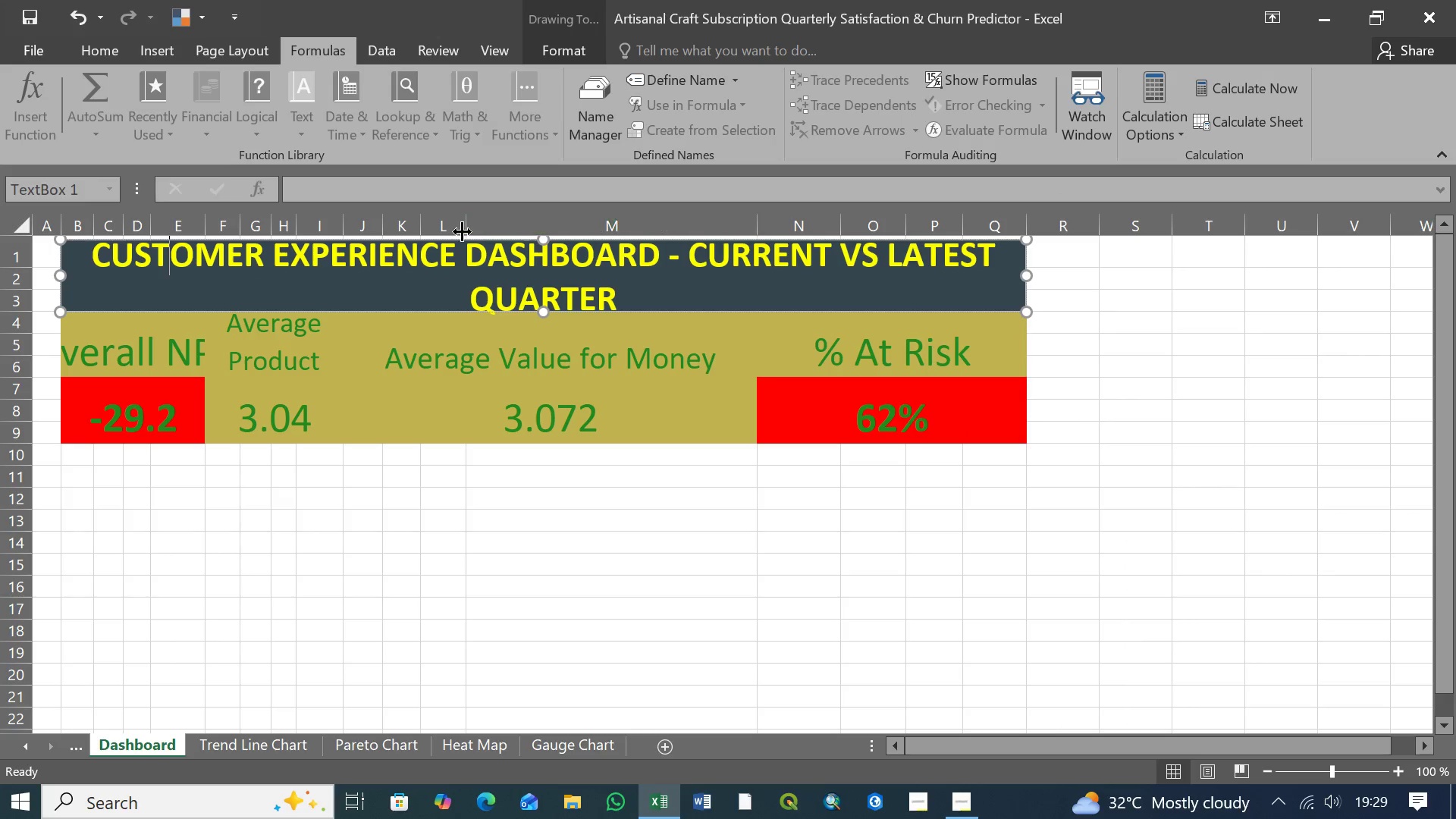 
left_click_drag(start_coordinate=[464, 227], to_coordinate=[754, 235])
 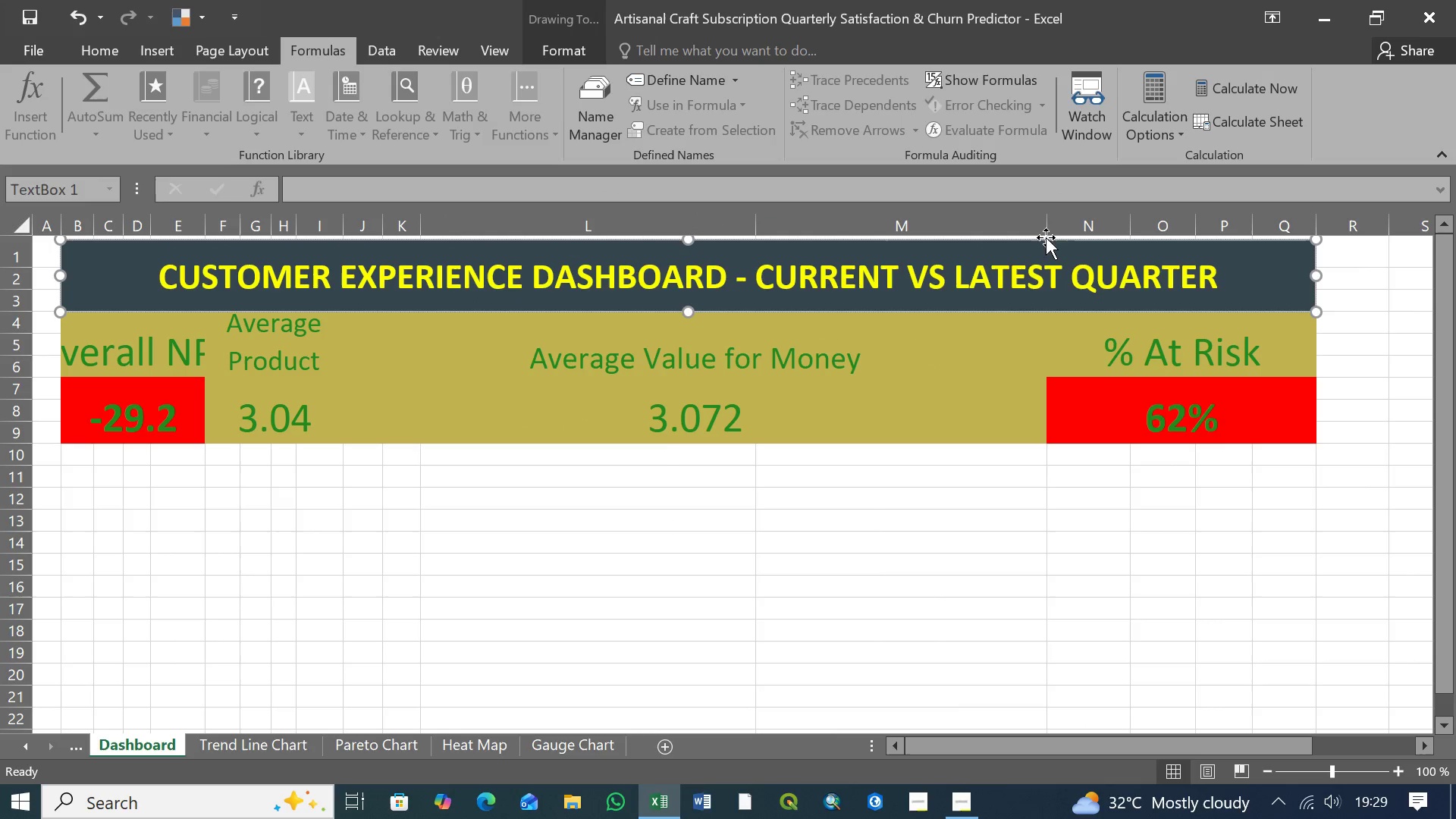 
left_click_drag(start_coordinate=[1046, 232], to_coordinate=[814, 235])
 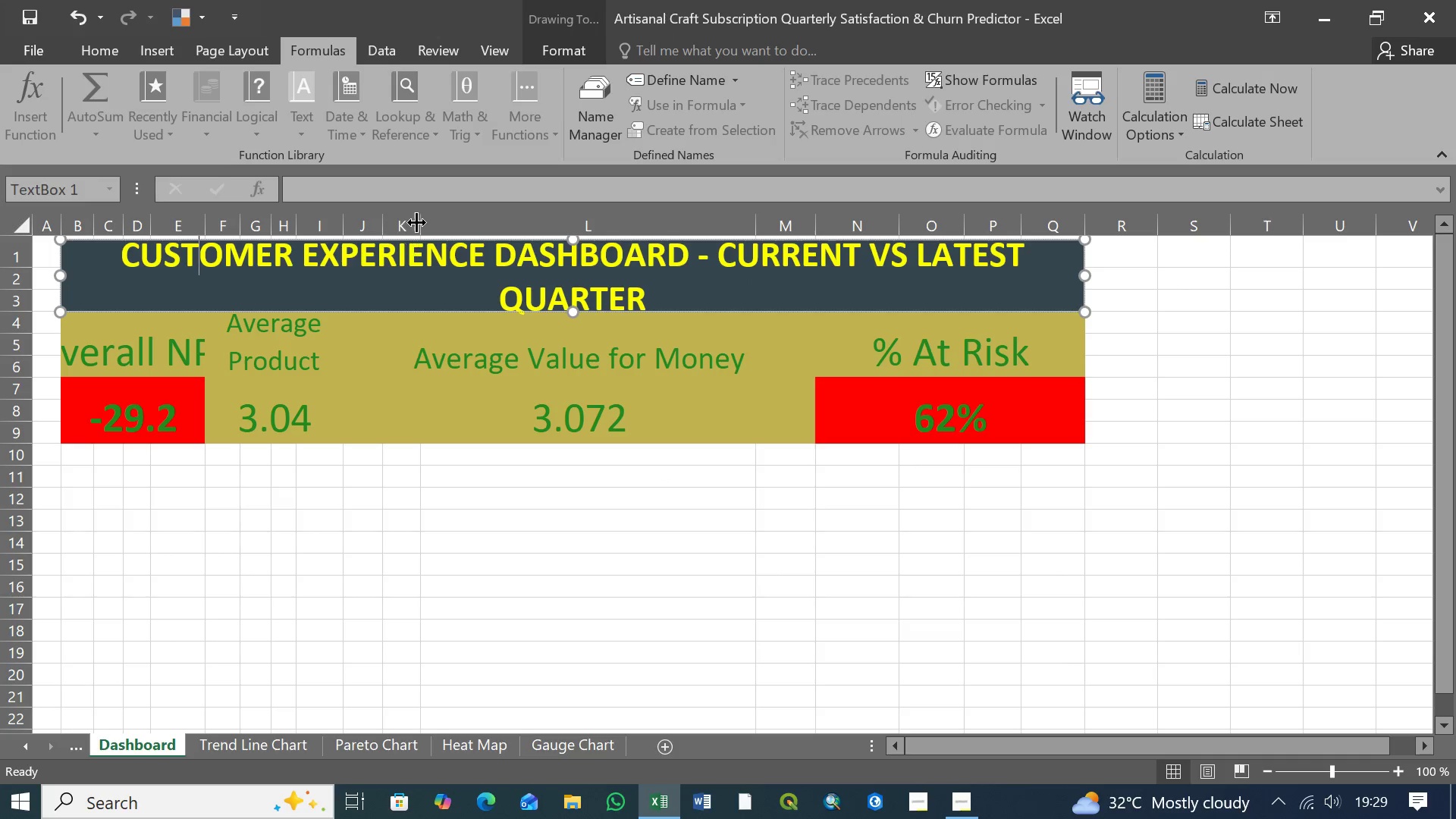 
wait(5.58)
 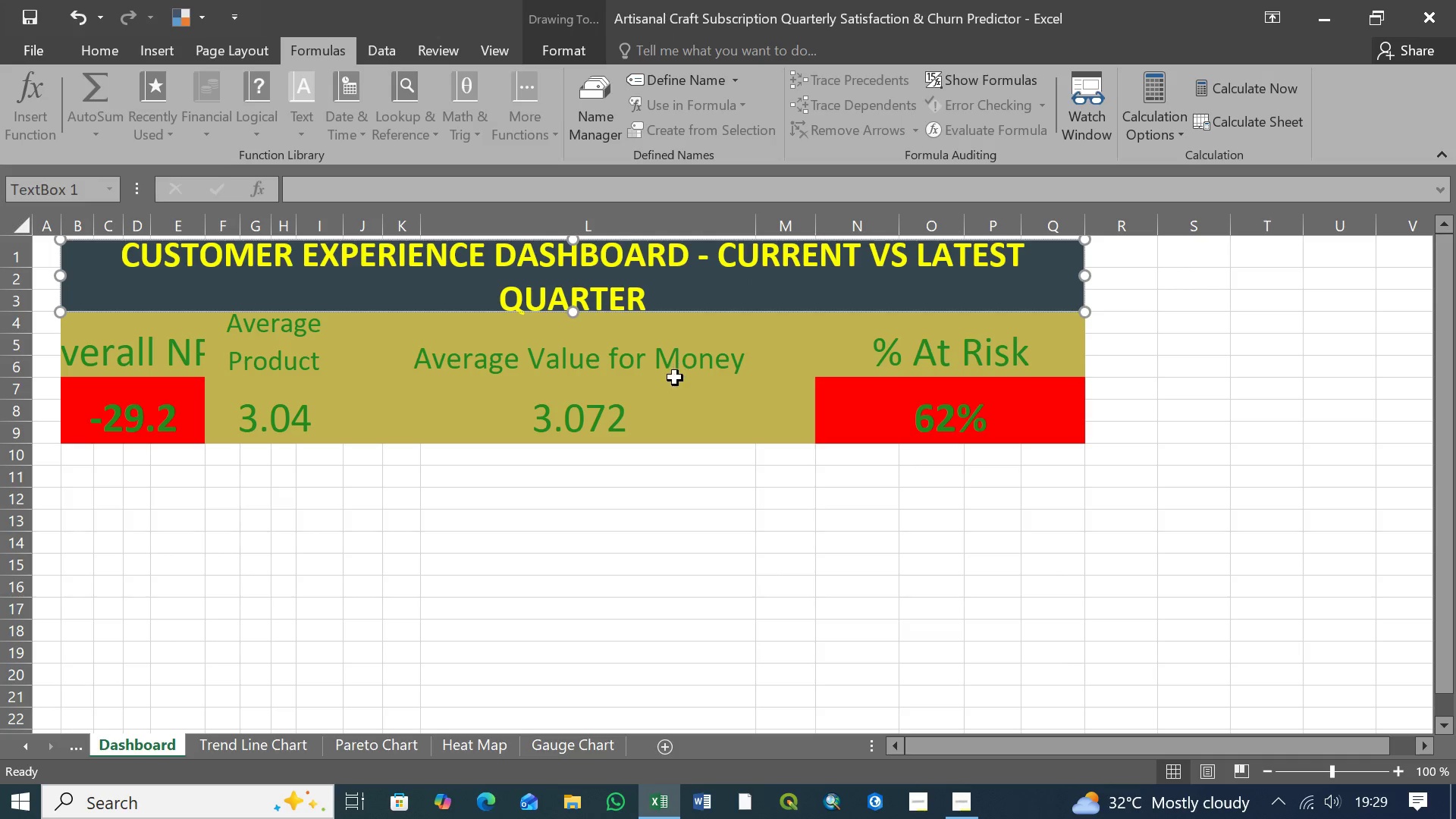 
left_click_drag(start_coordinate=[422, 224], to_coordinate=[756, 237])
 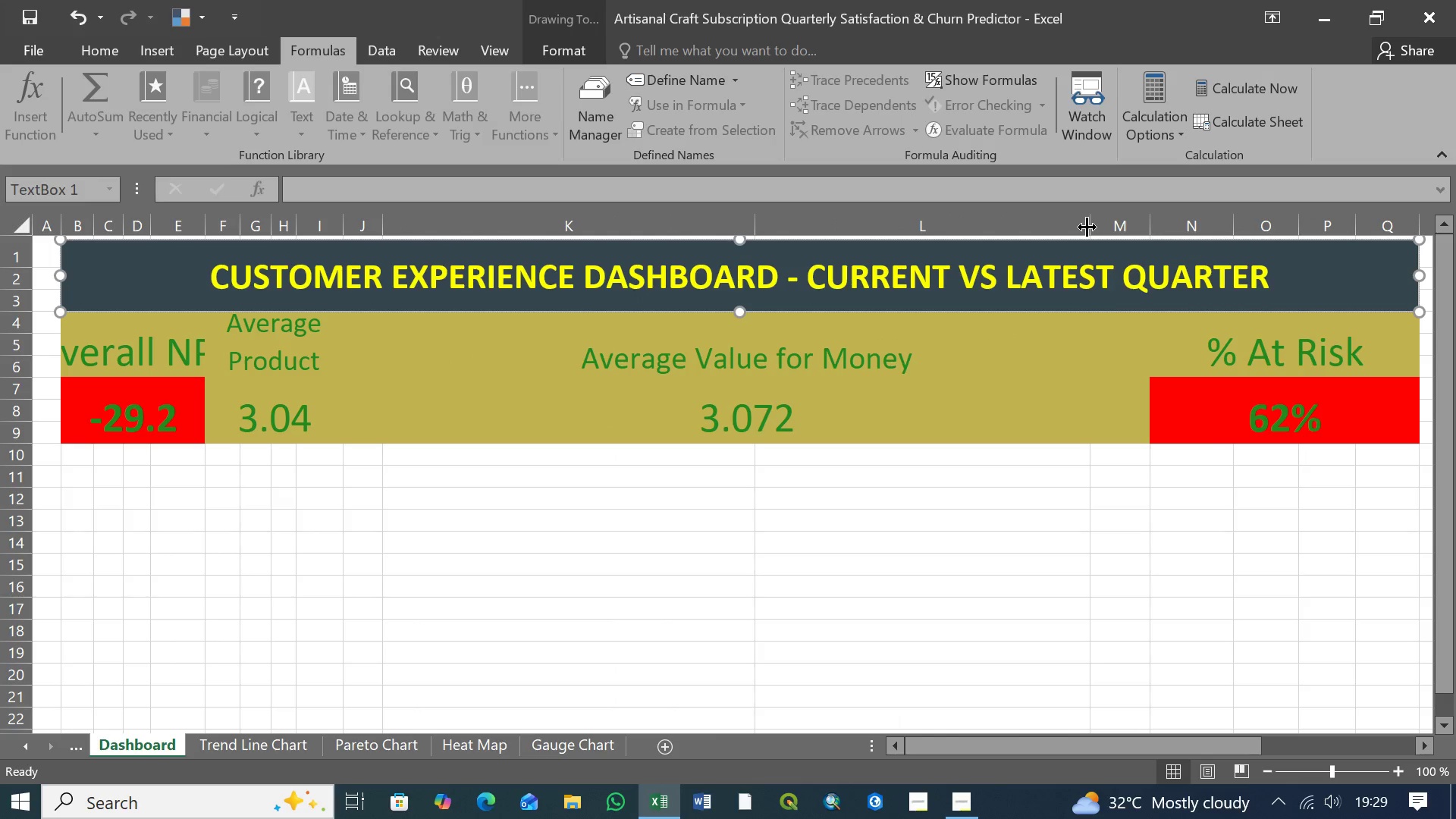 
left_click_drag(start_coordinate=[1089, 227], to_coordinate=[835, 234])
 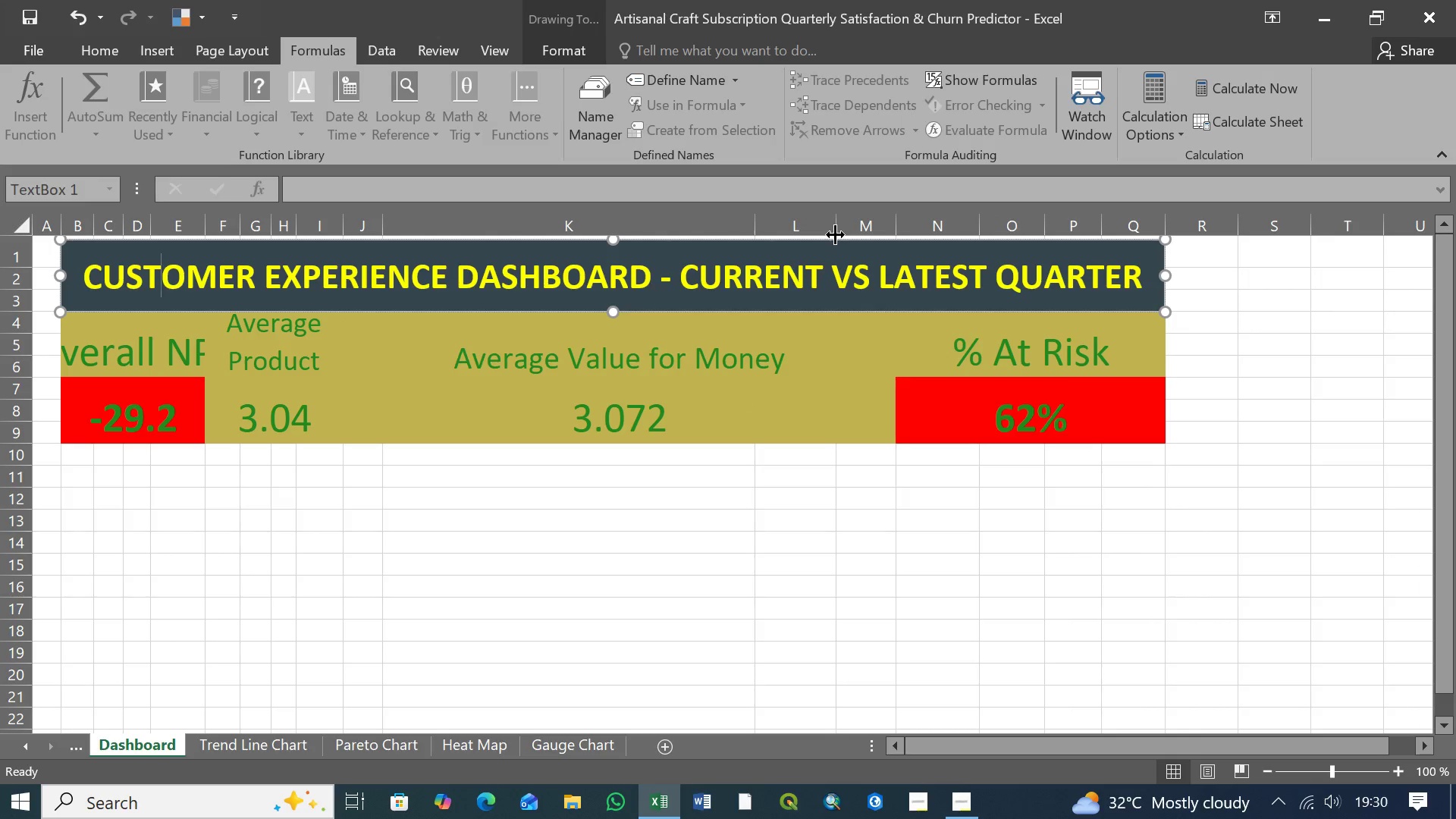 
left_click_drag(start_coordinate=[835, 228], to_coordinate=[829, 228])
 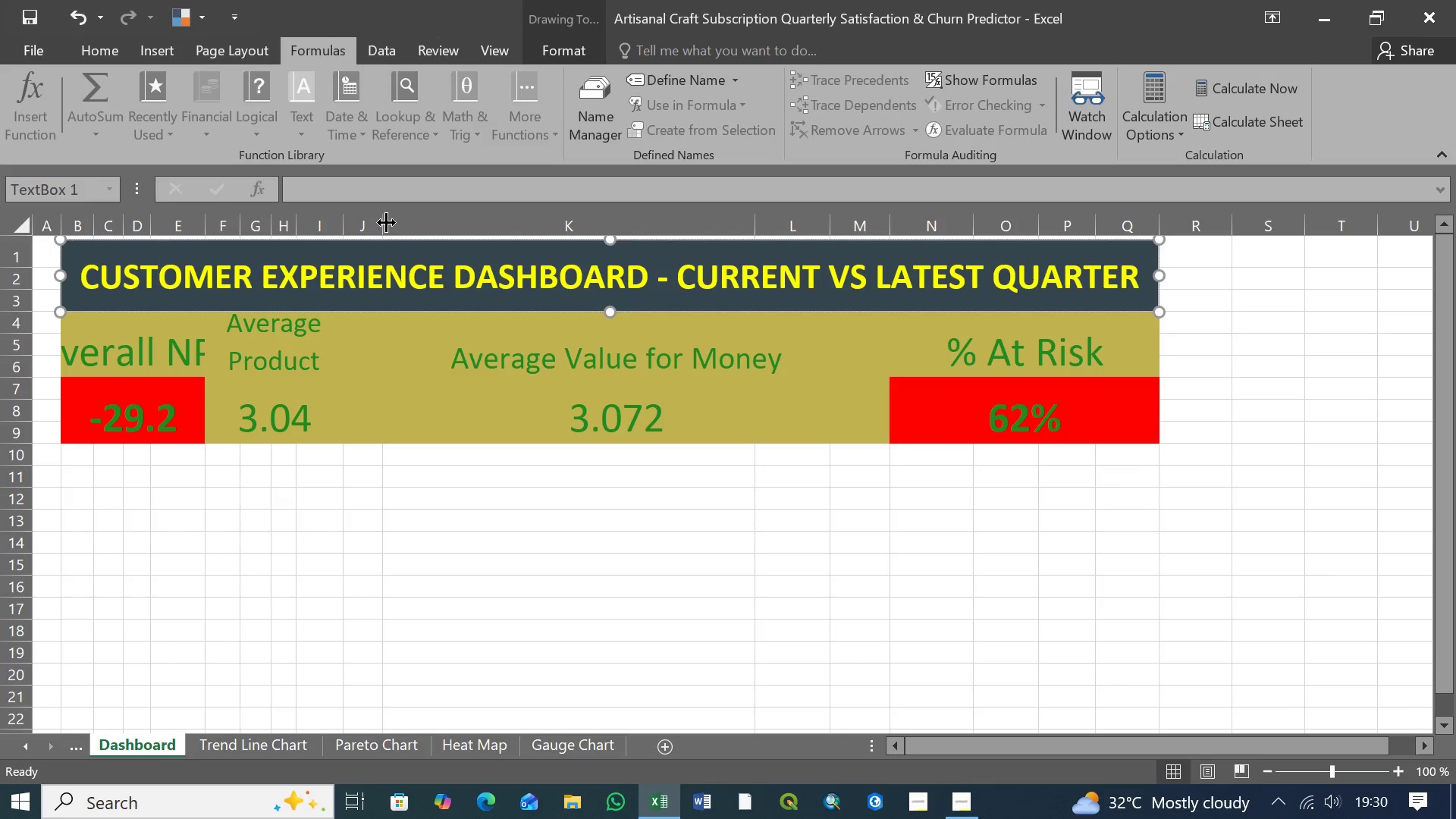 
left_click_drag(start_coordinate=[380, 223], to_coordinate=[748, 239])
 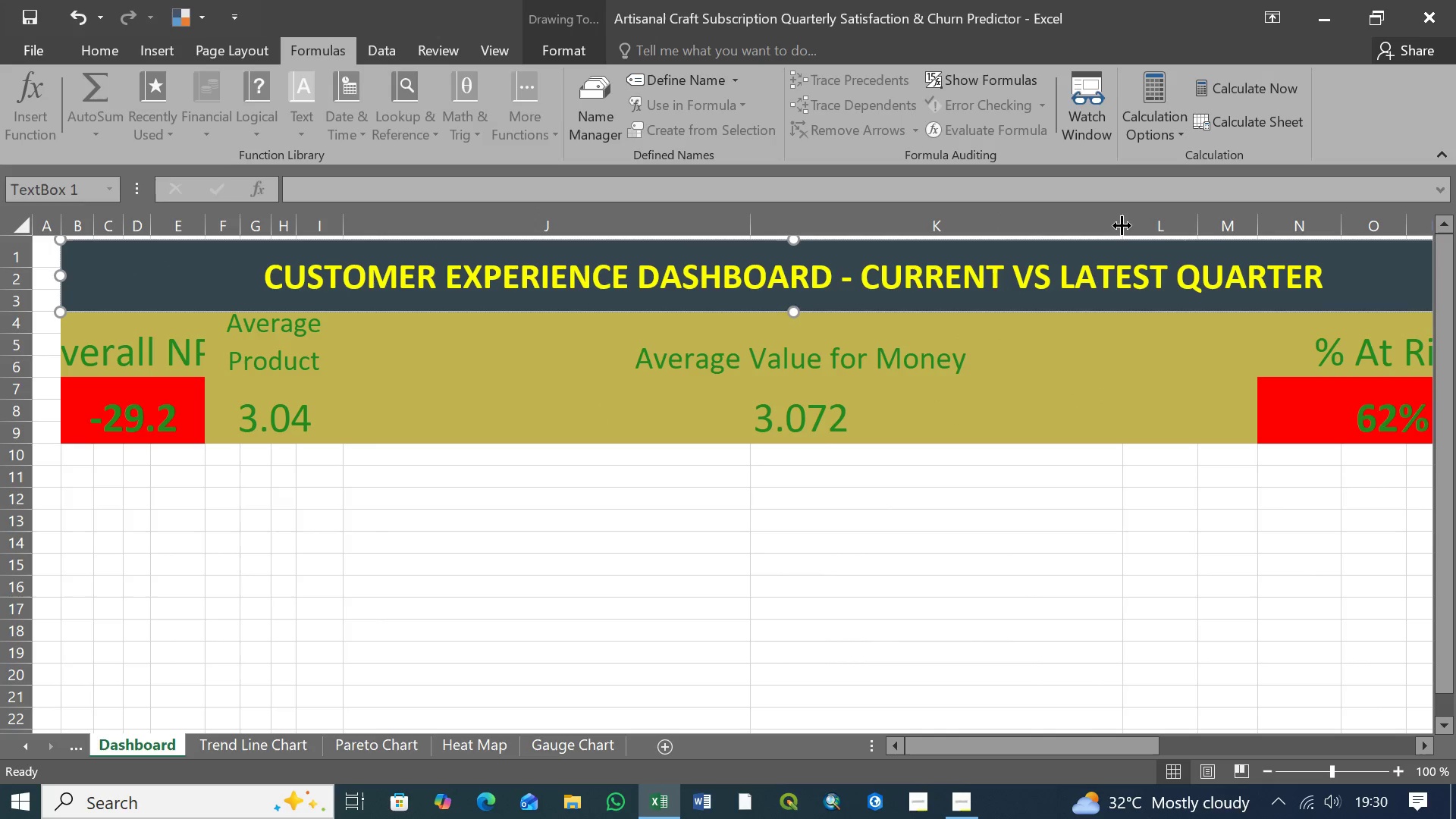 
left_click_drag(start_coordinate=[1124, 227], to_coordinate=[824, 227])
 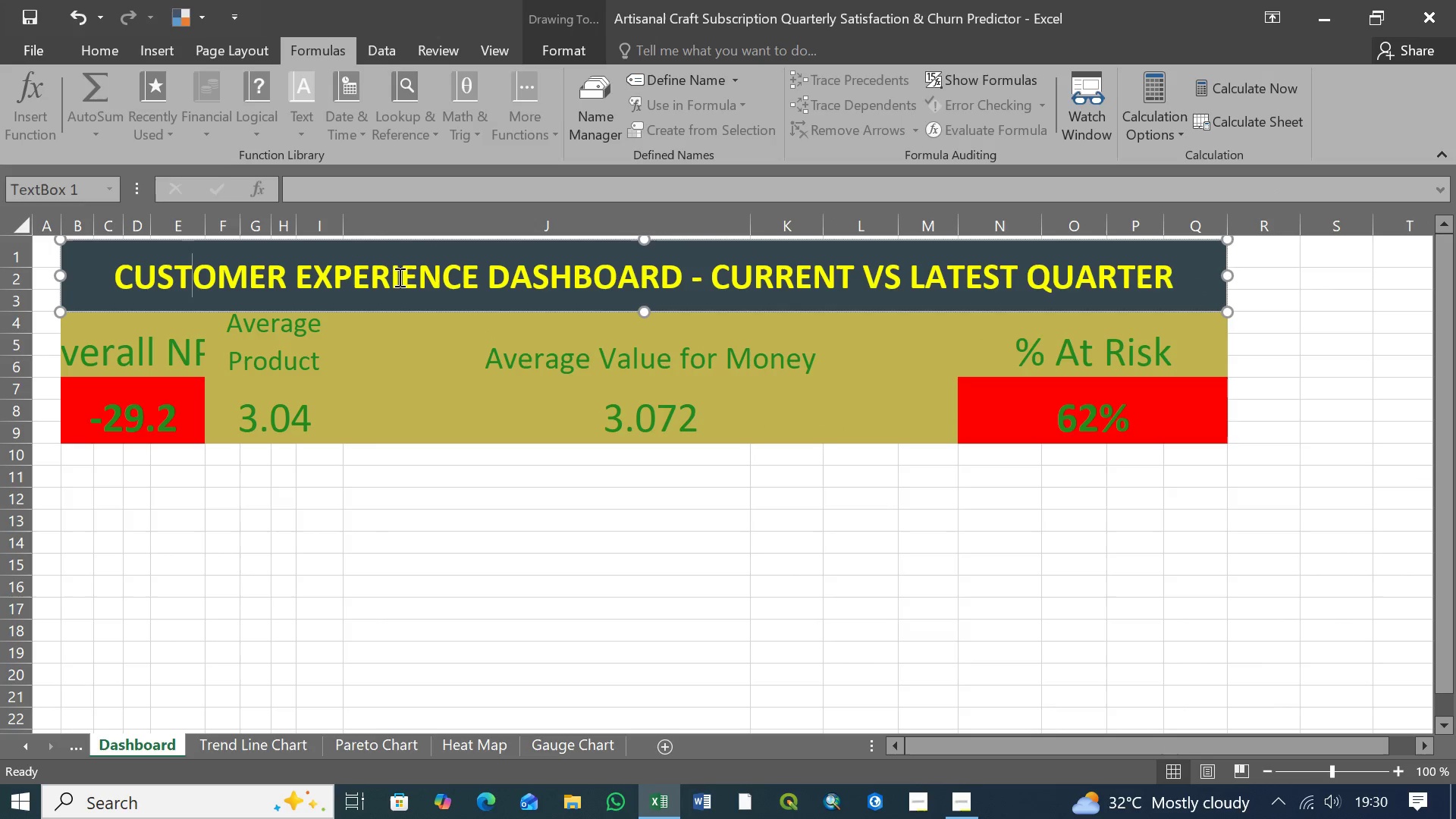 
left_click_drag(start_coordinate=[343, 228], to_coordinate=[630, 238])
 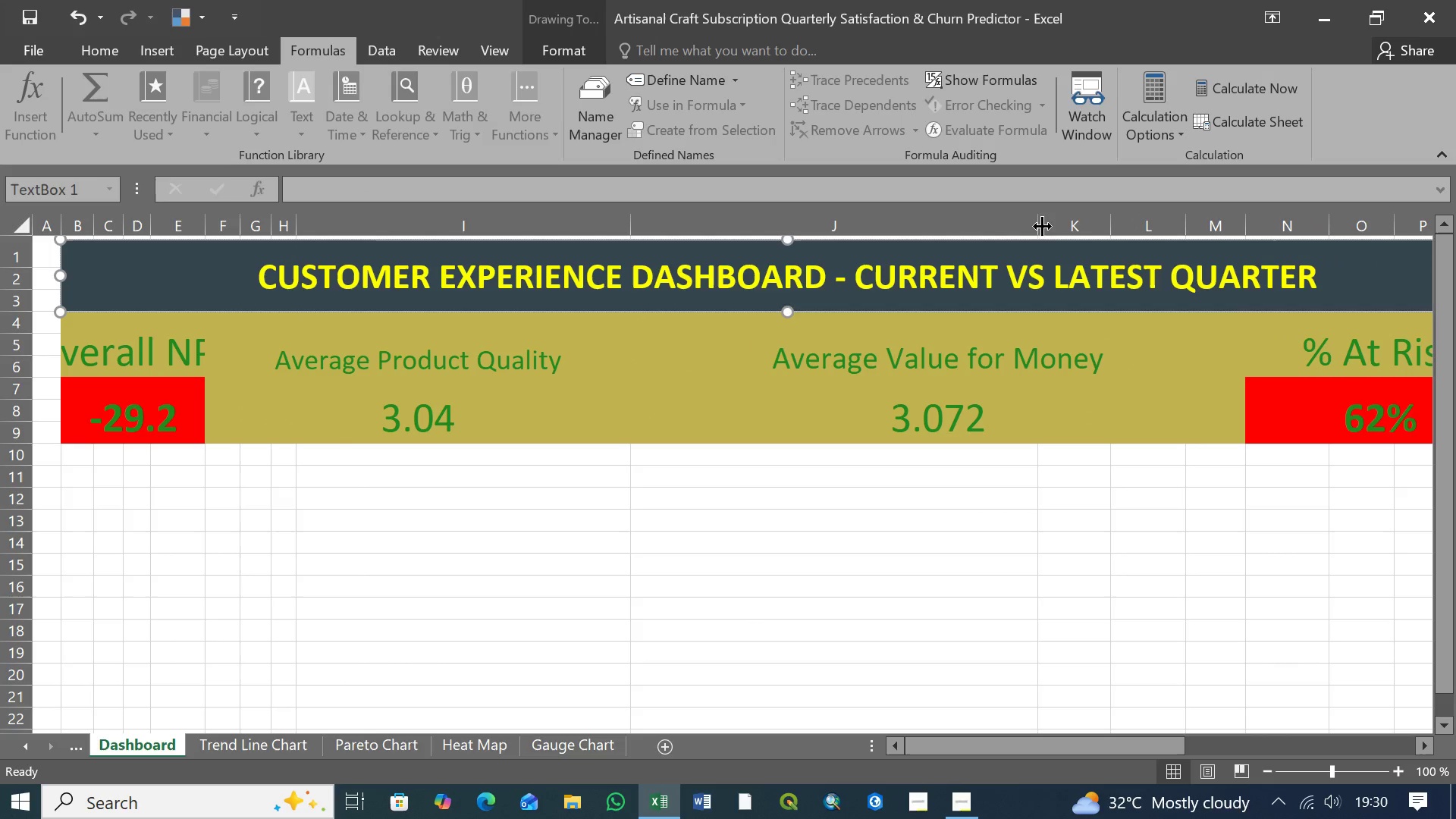 
left_click_drag(start_coordinate=[1039, 225], to_coordinate=[705, 237])
 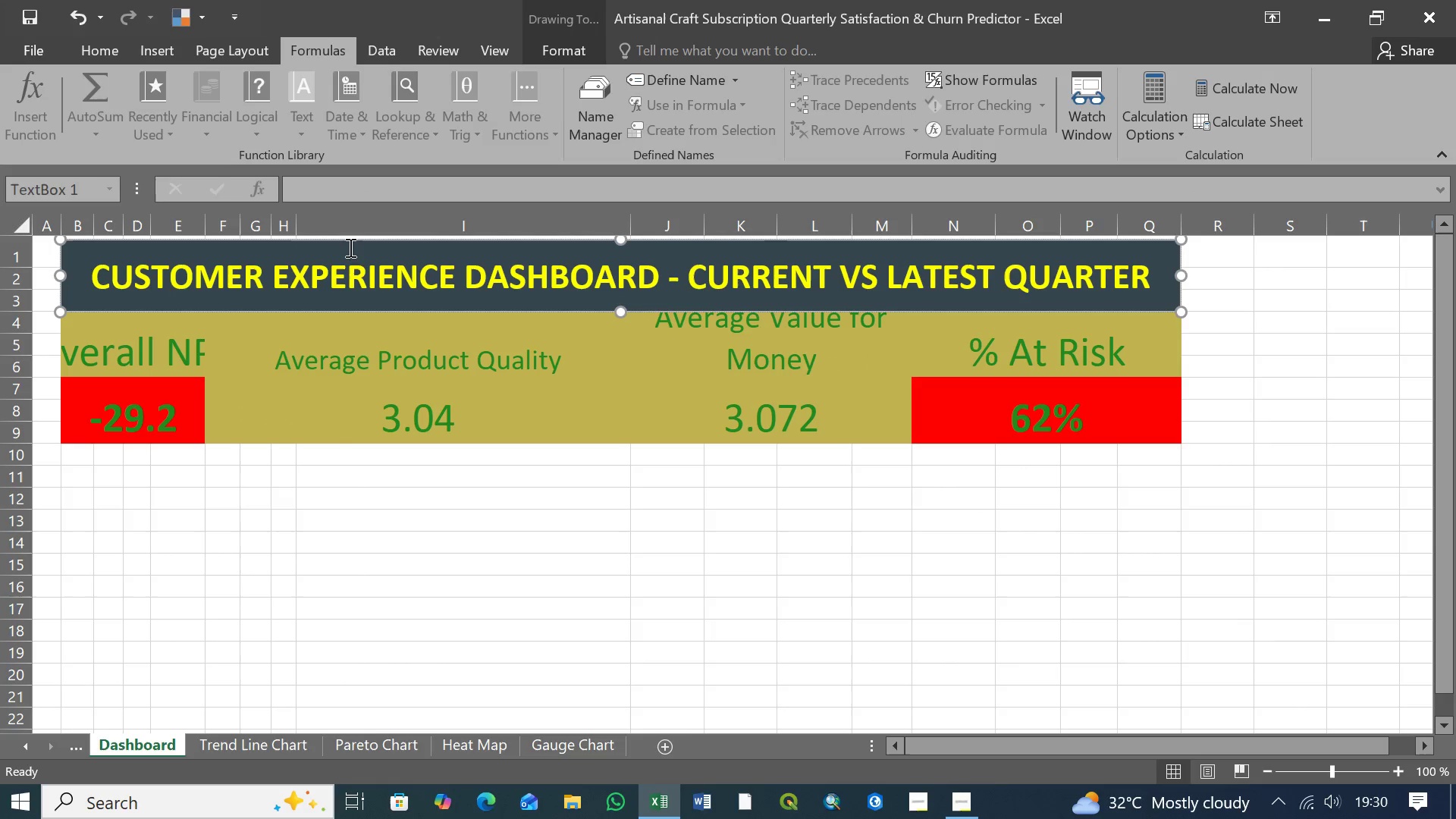 
left_click_drag(start_coordinate=[296, 226], to_coordinate=[630, 237])
 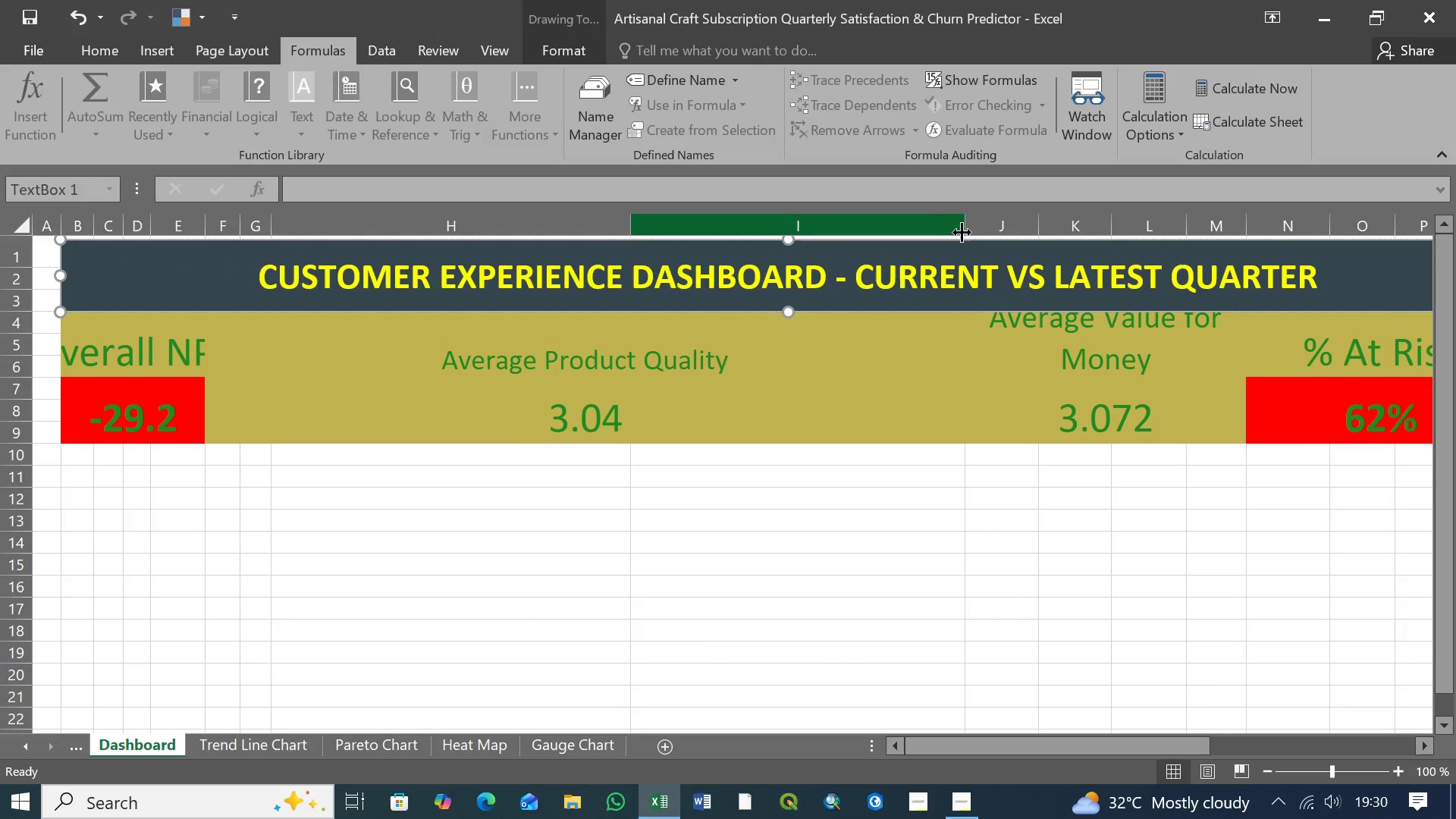 
left_click_drag(start_coordinate=[965, 231], to_coordinate=[715, 232])
 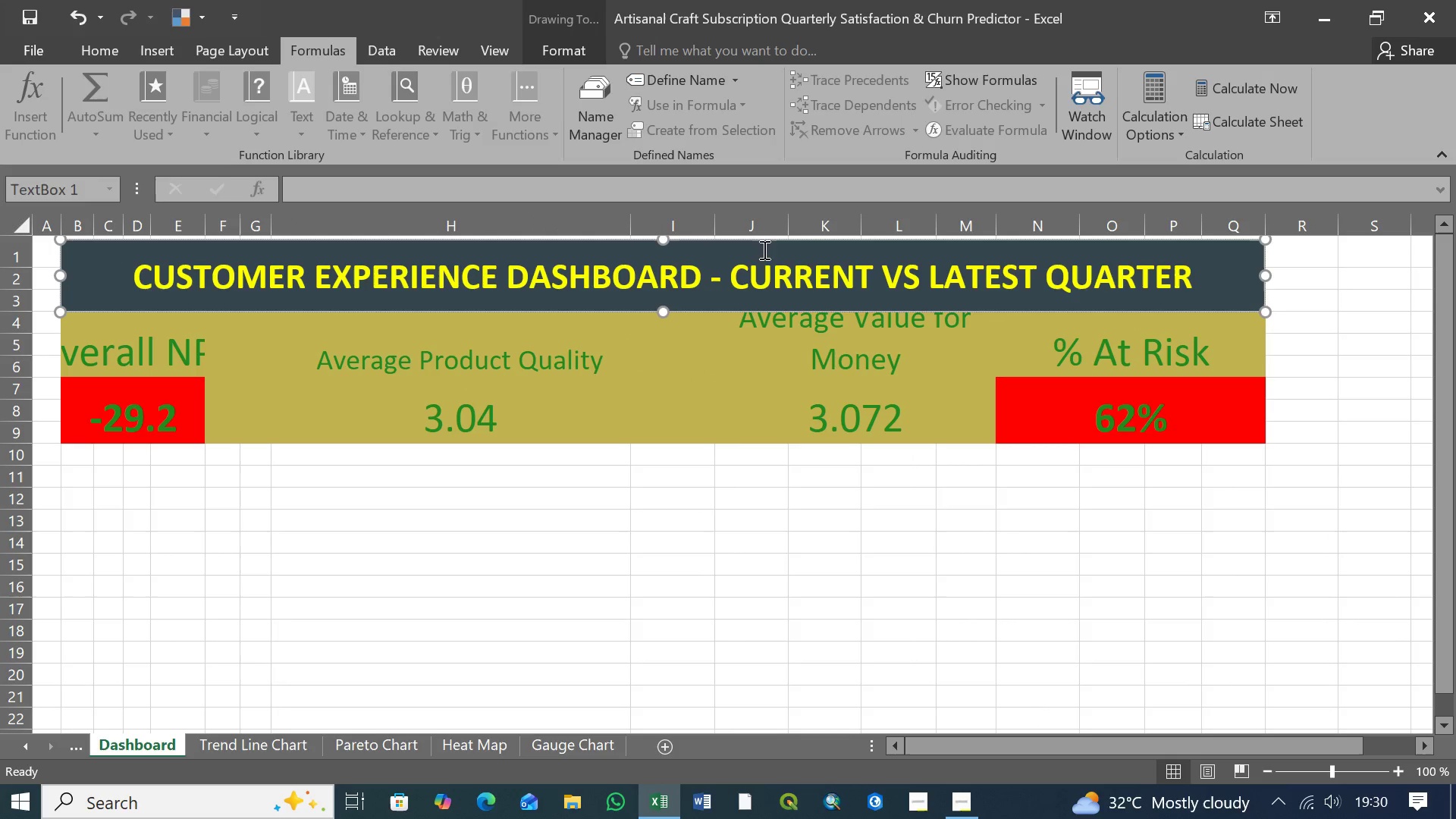 
left_click([843, 364])
 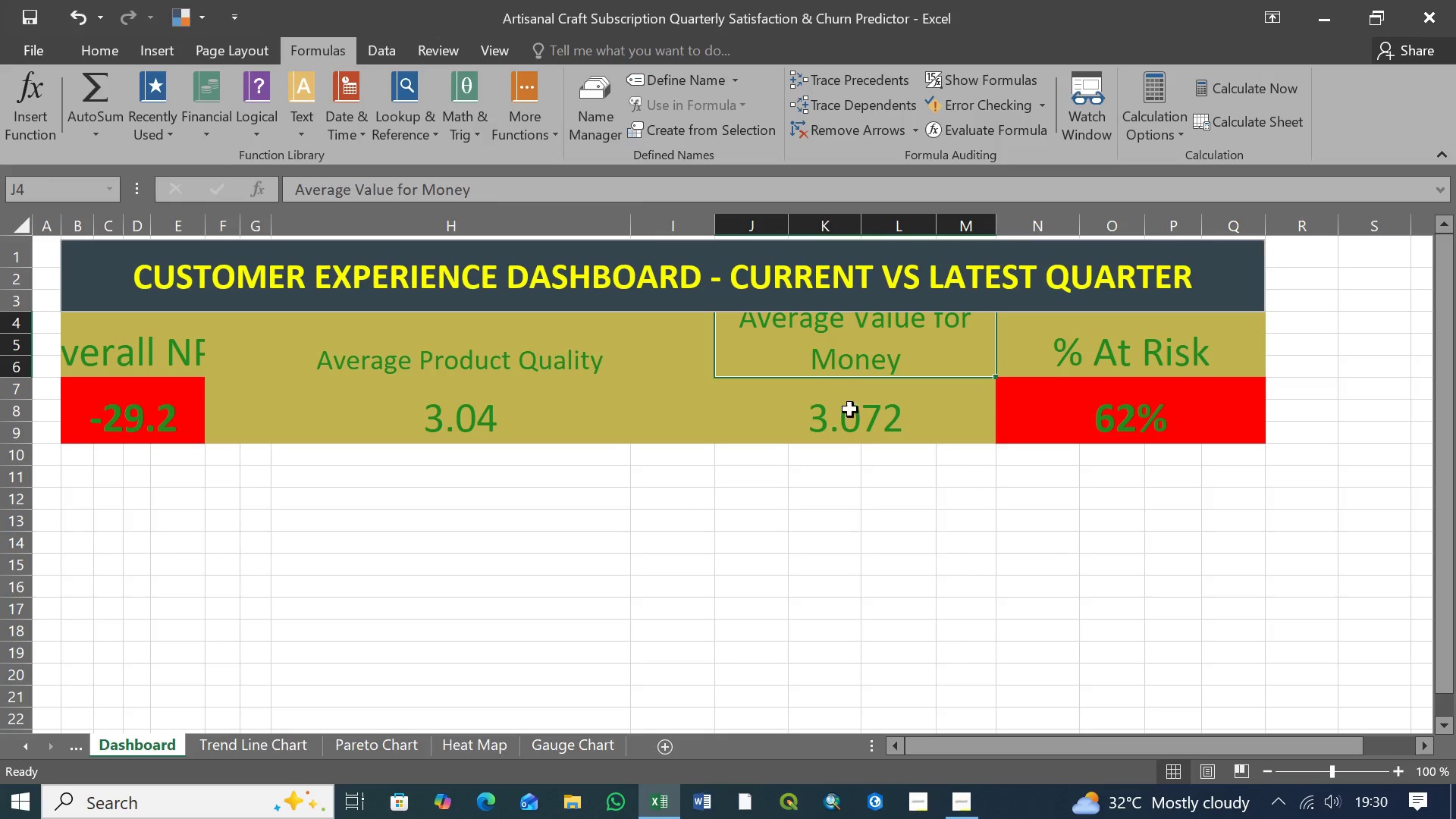 
left_click([851, 418])
 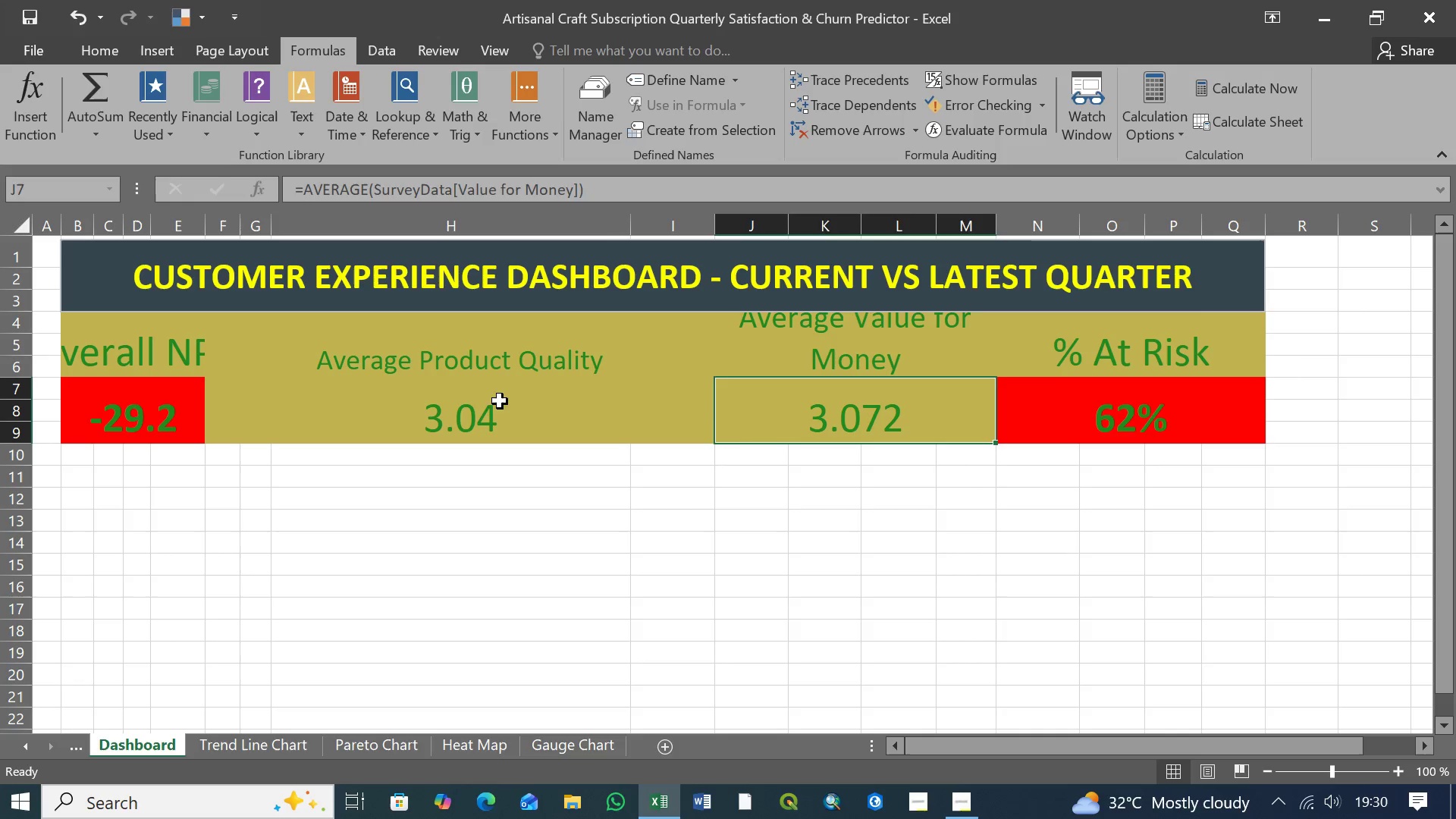 
left_click([475, 380])
 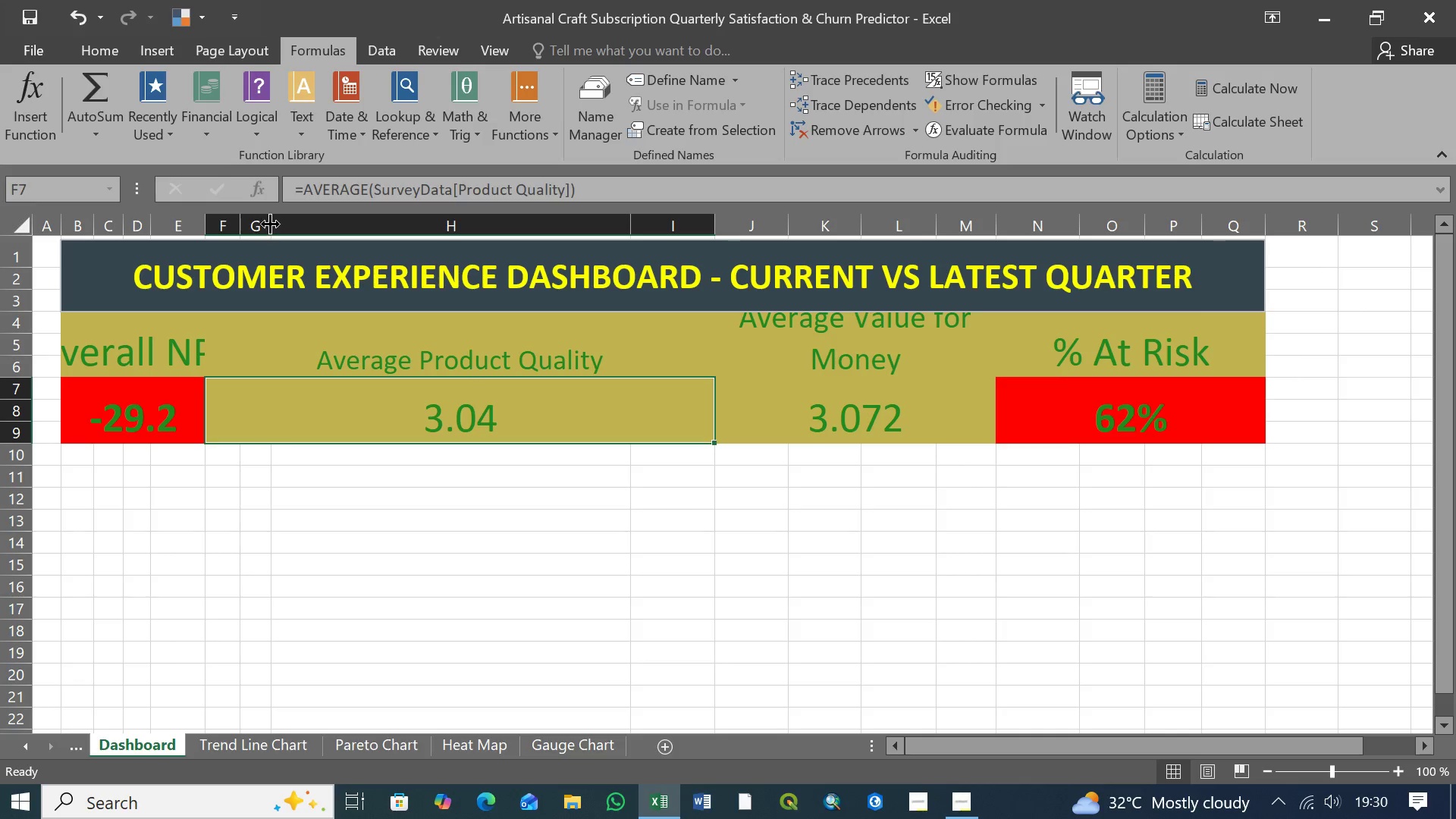 
left_click_drag(start_coordinate=[269, 224], to_coordinate=[629, 243])
 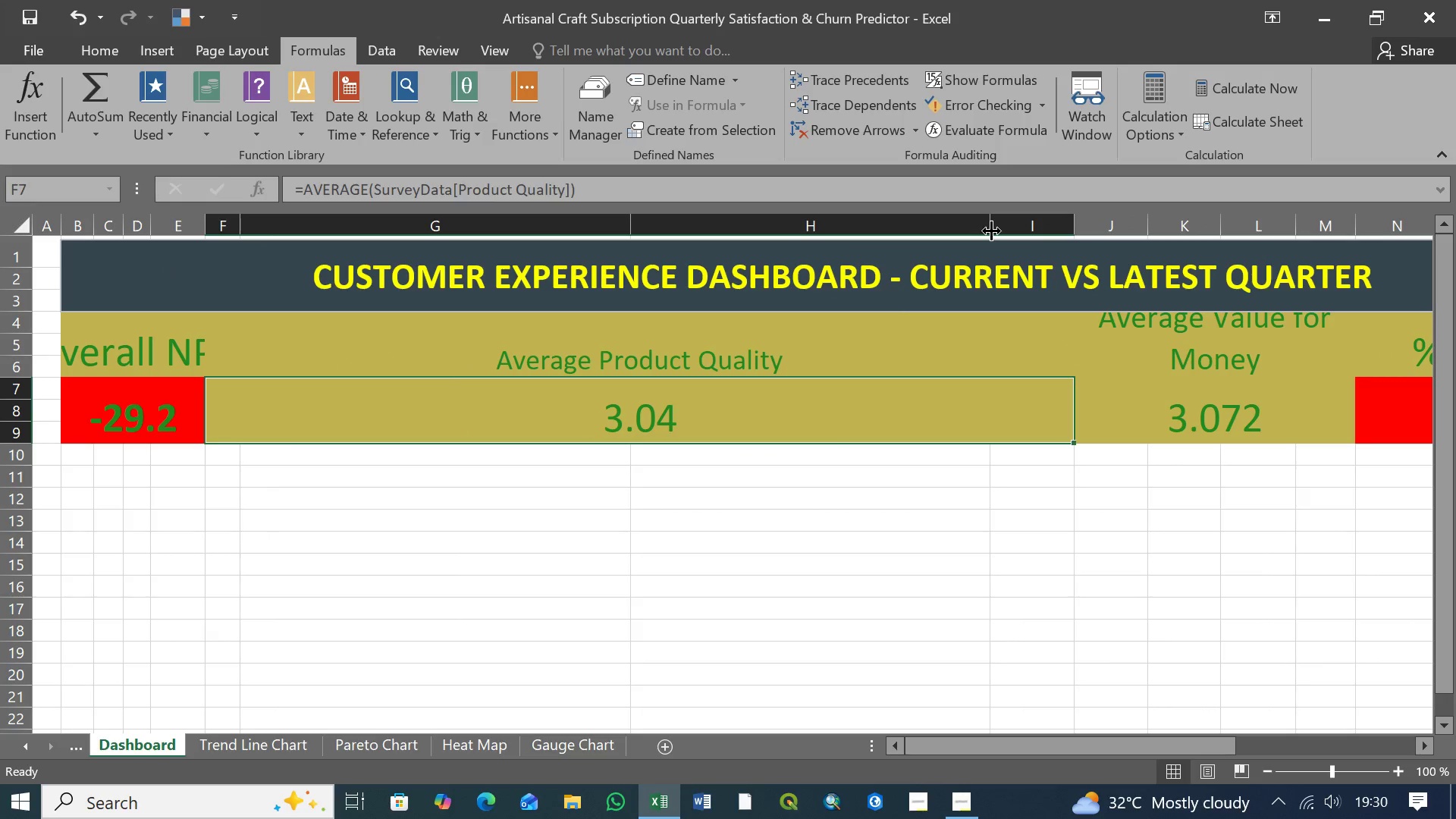 
left_click_drag(start_coordinate=[991, 231], to_coordinate=[713, 235])
 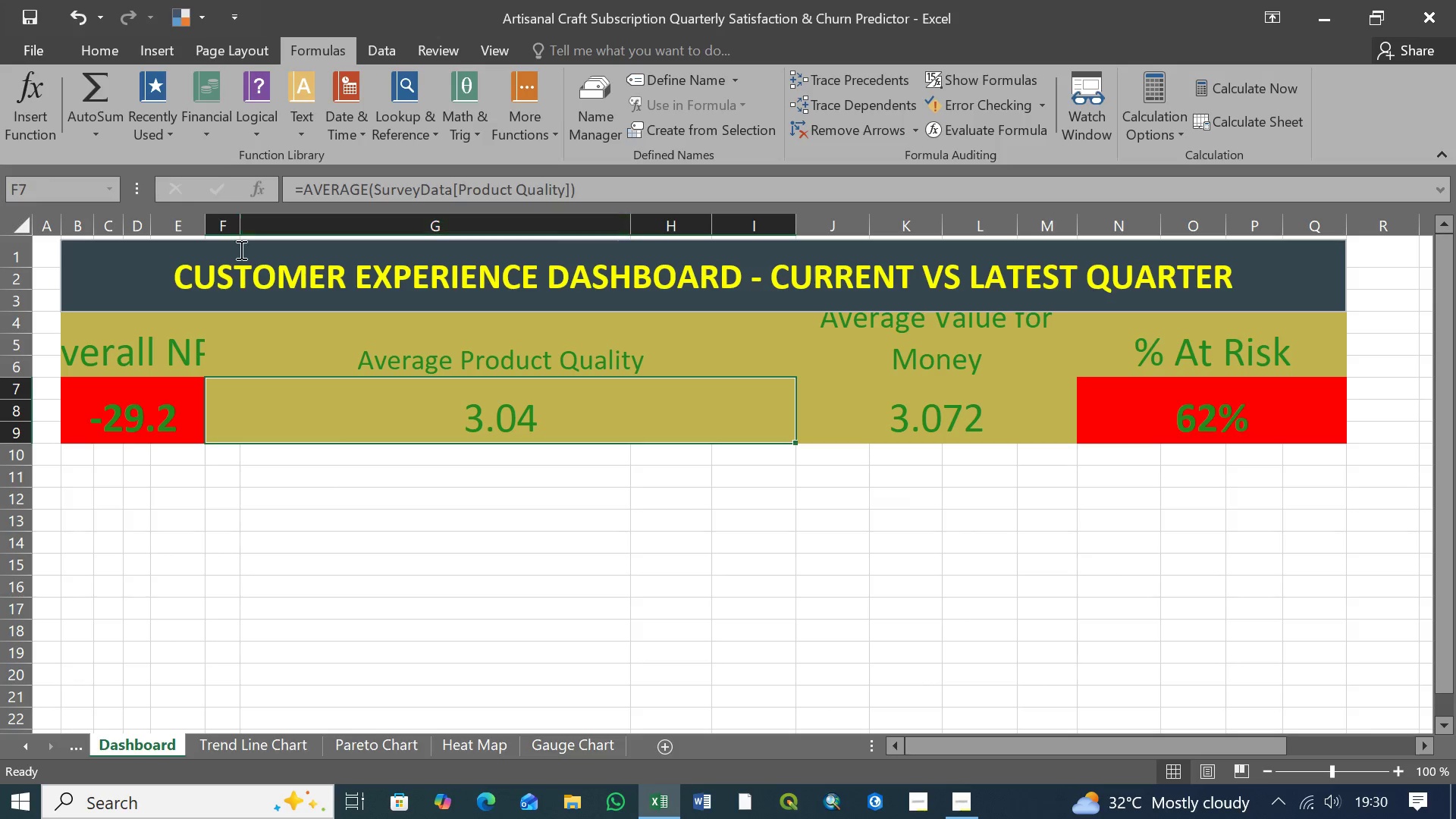 
left_click_drag(start_coordinate=[238, 225], to_coordinate=[628, 243])
 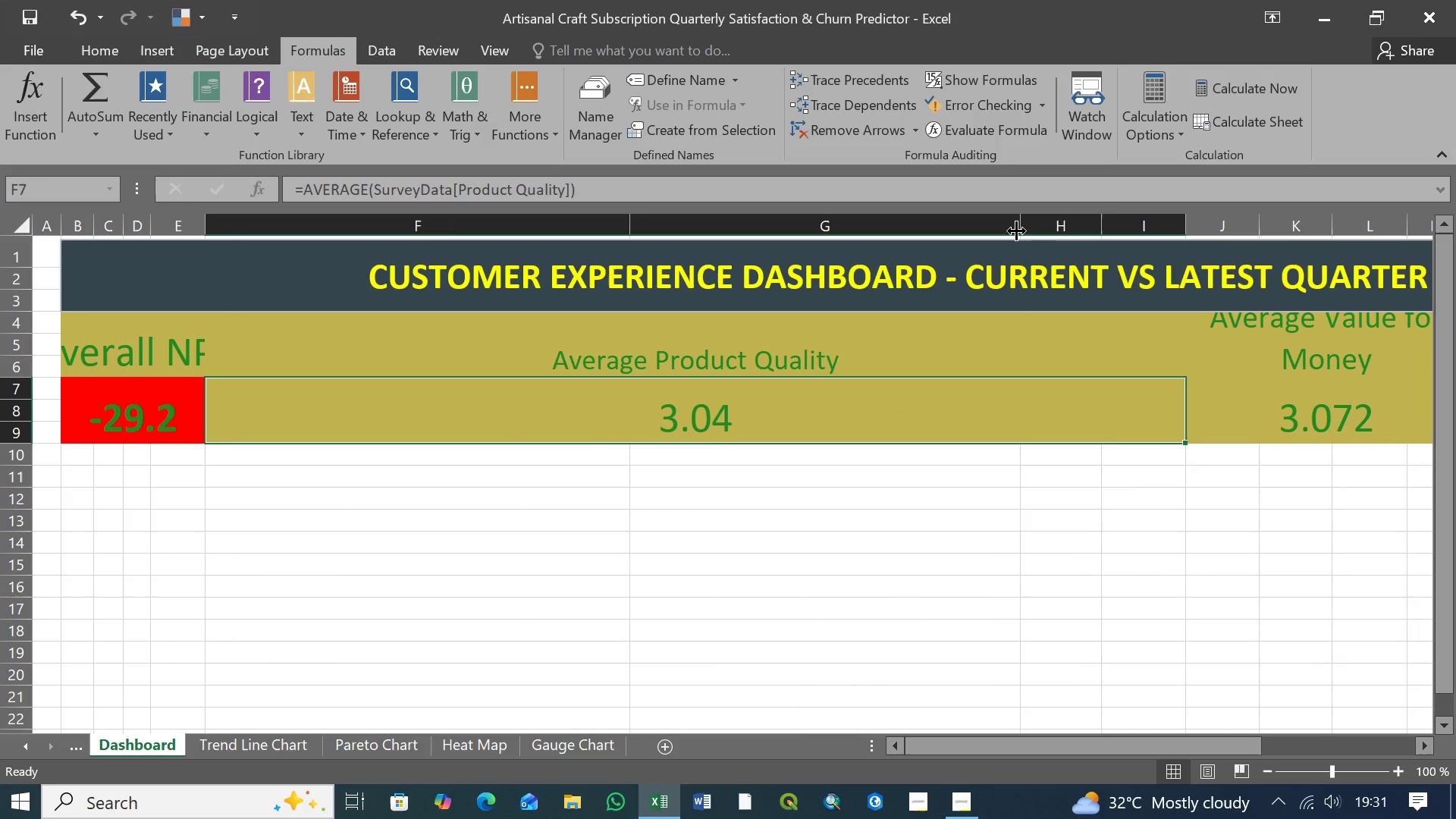 
left_click_drag(start_coordinate=[1021, 229], to_coordinate=[729, 231])
 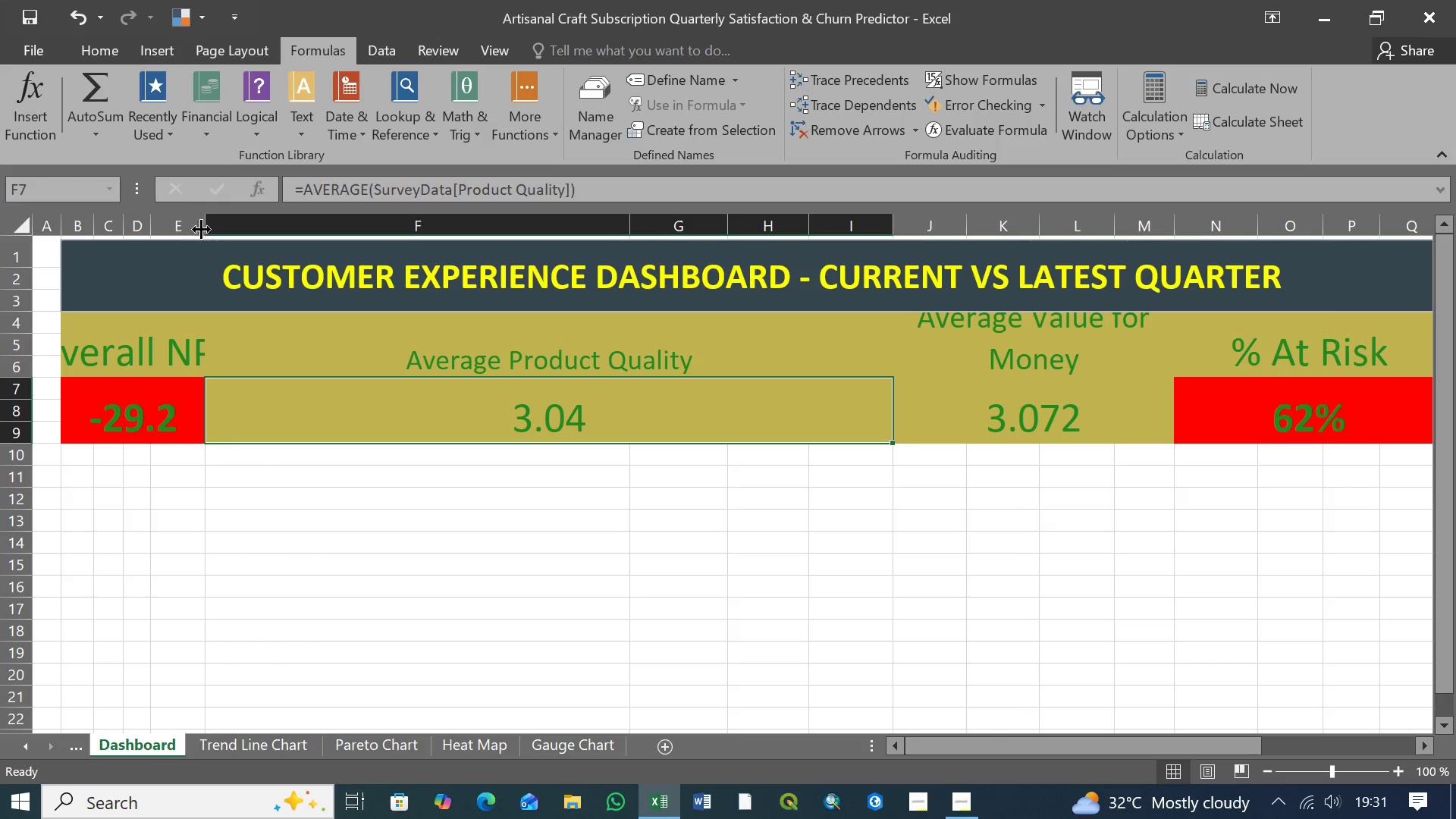 
left_click_drag(start_coordinate=[202, 224], to_coordinate=[626, 250])
 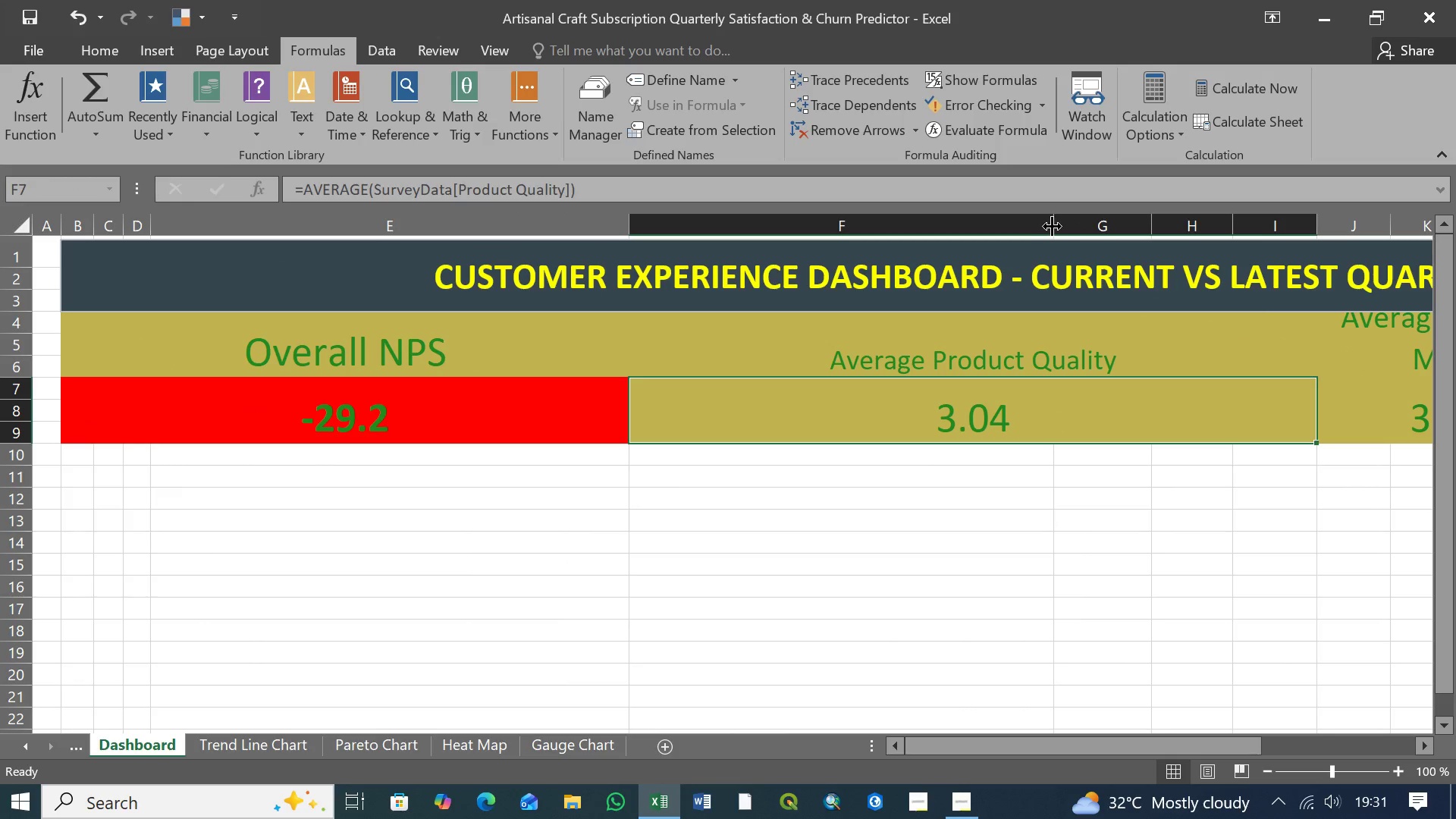 
left_click_drag(start_coordinate=[1053, 225], to_coordinate=[701, 238])
 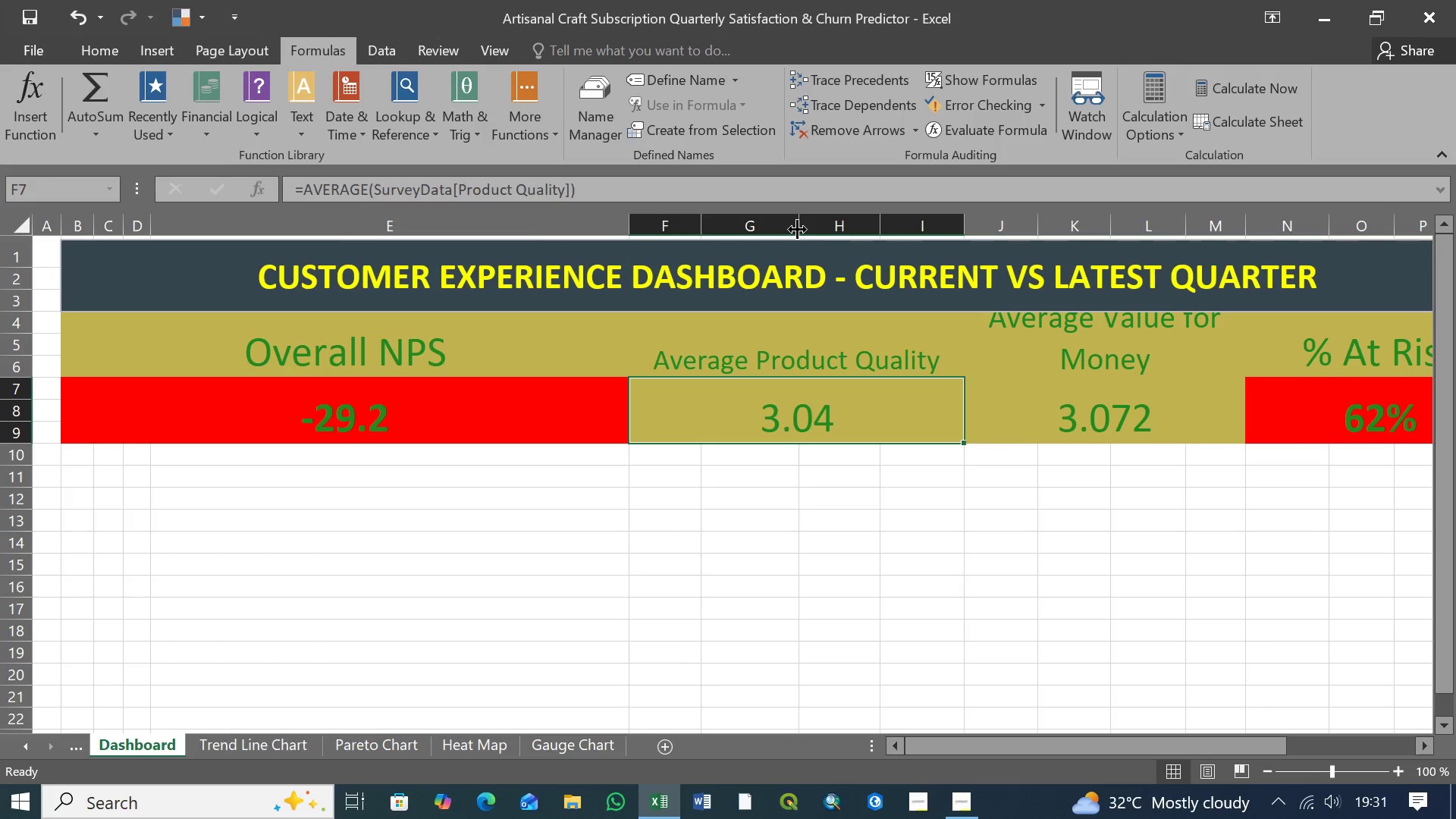 
left_click_drag(start_coordinate=[798, 229], to_coordinate=[789, 228])
 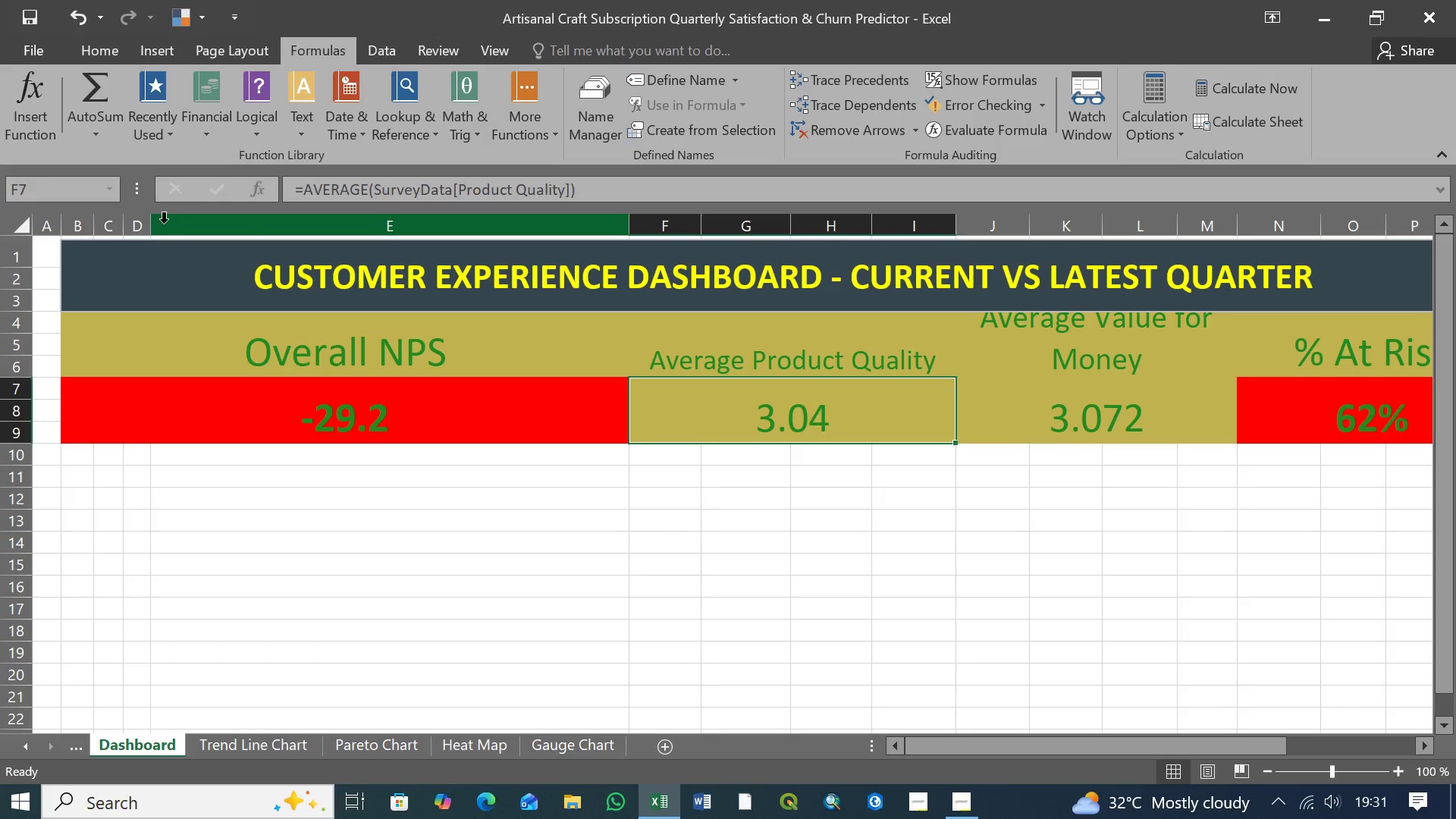 
left_click_drag(start_coordinate=[152, 223], to_coordinate=[642, 232])
 